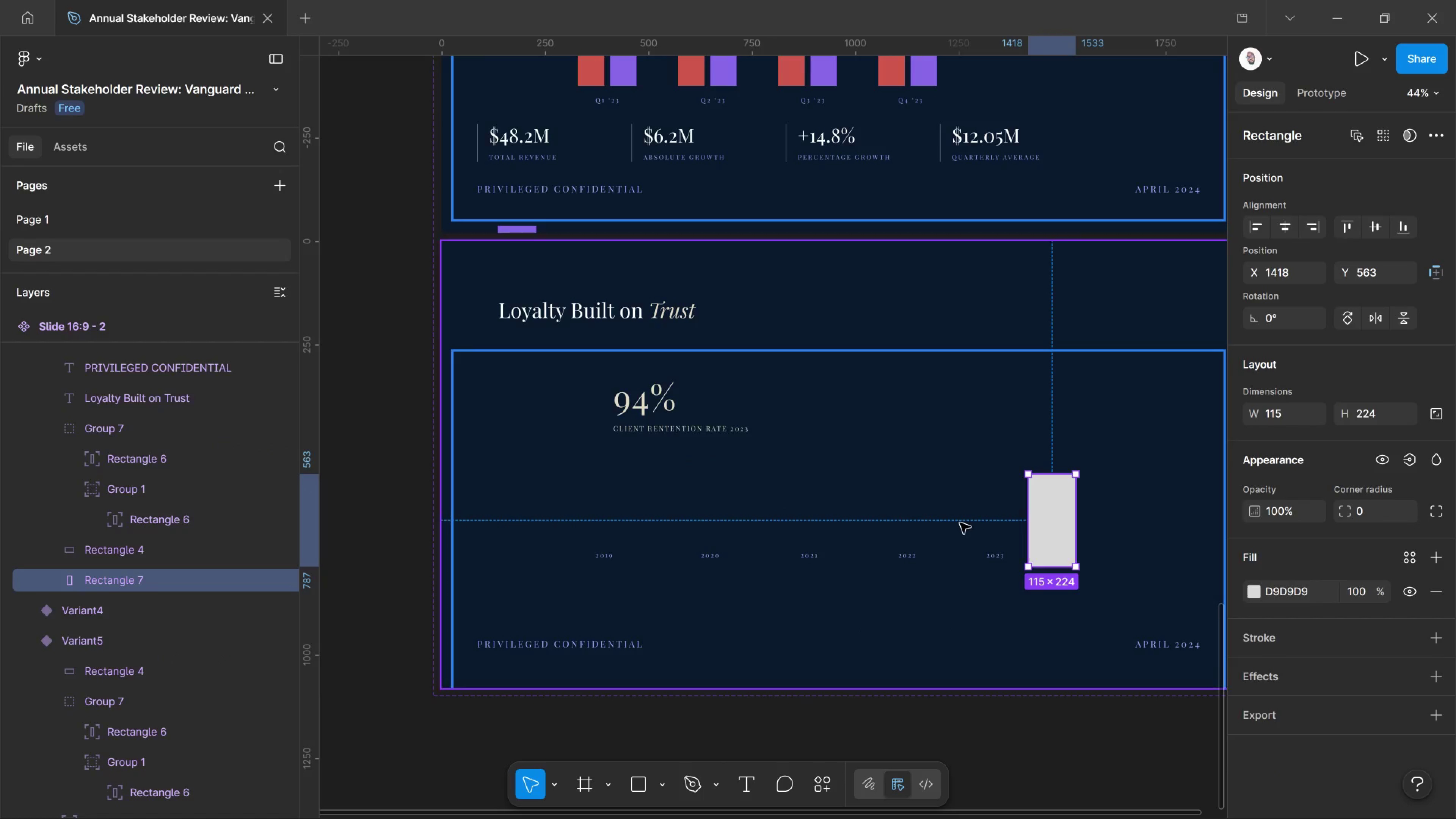 
key(Control+Z)
 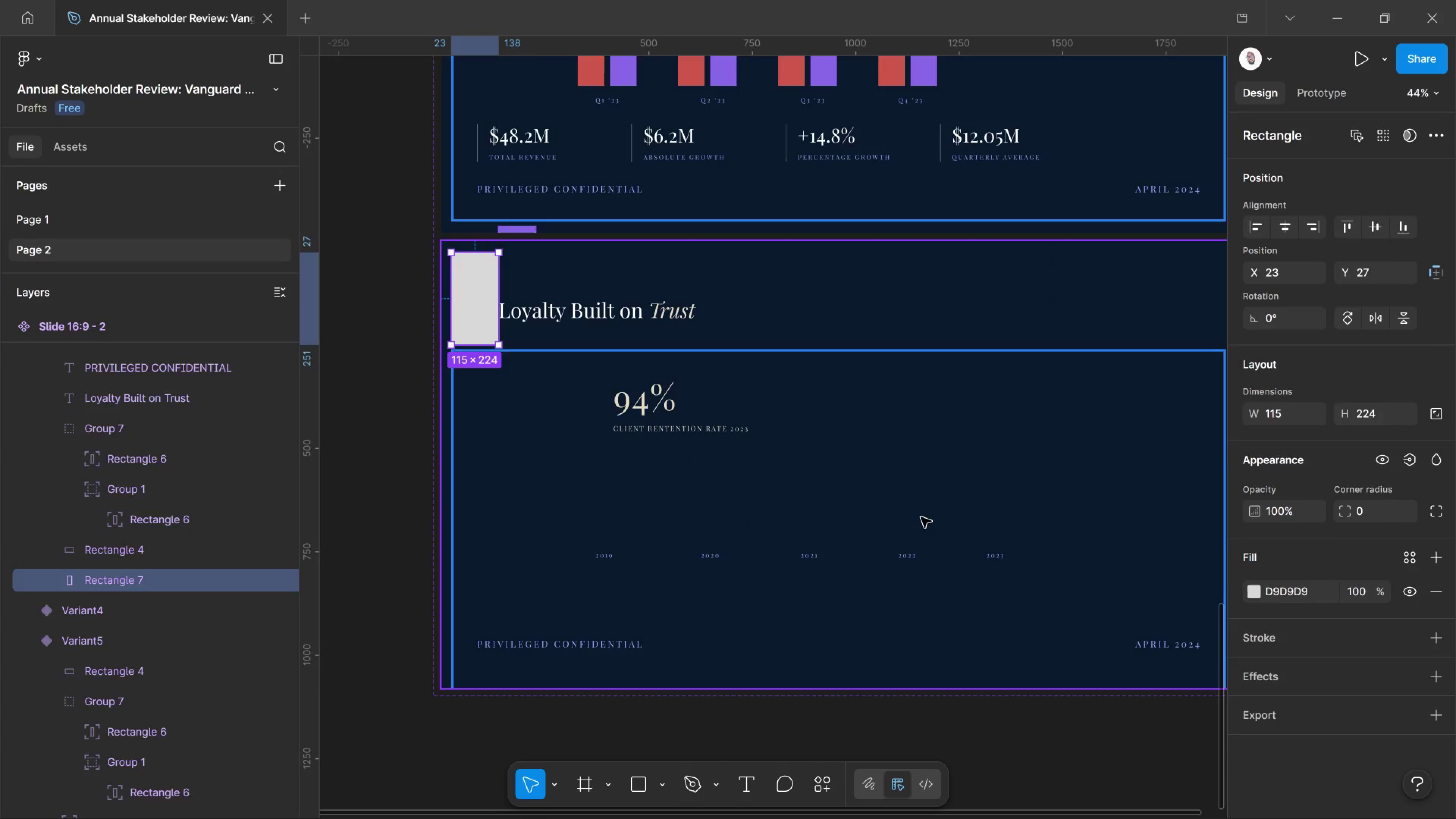 
key(Control+Z)
 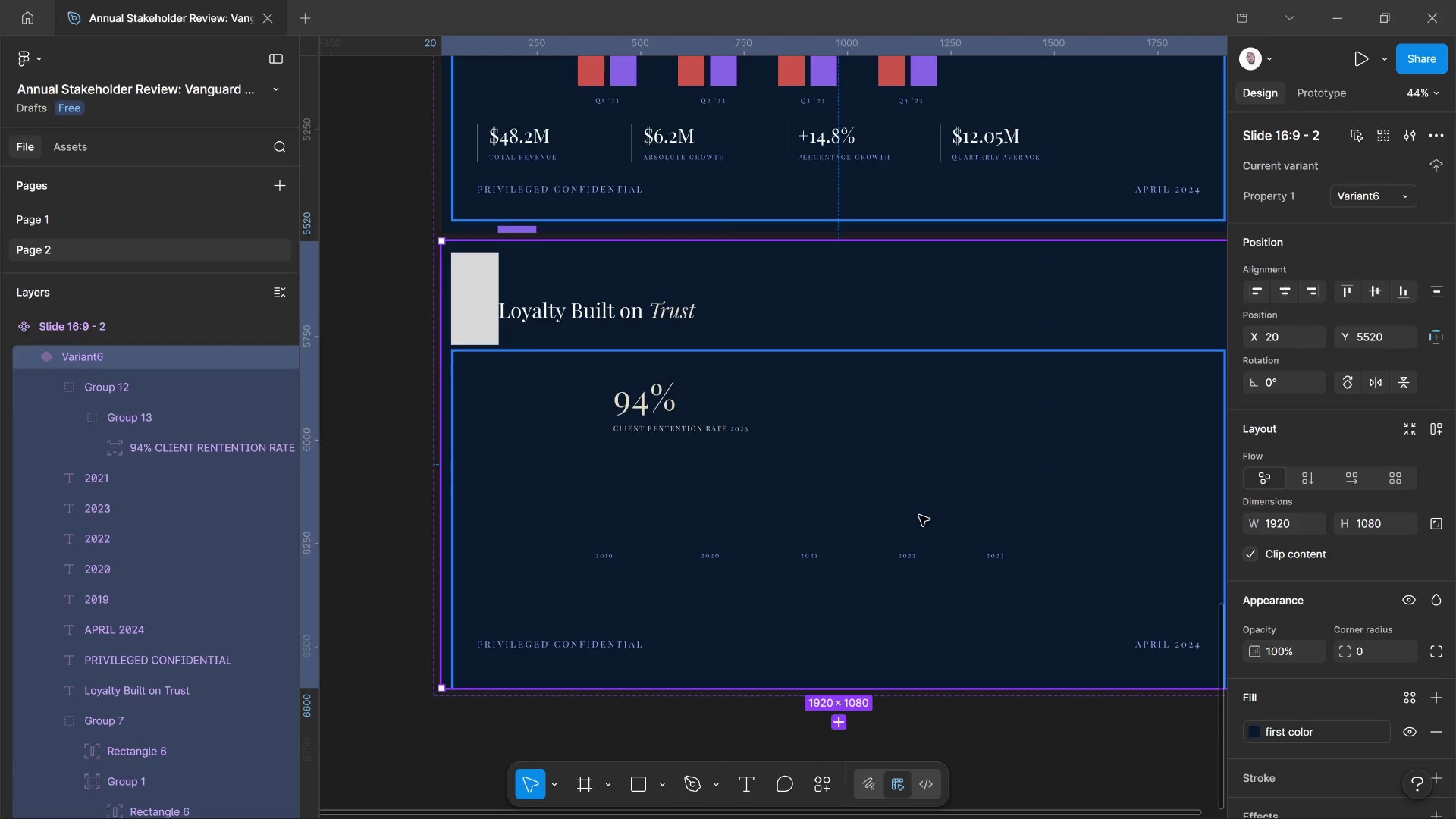 
key(Control+Z)
 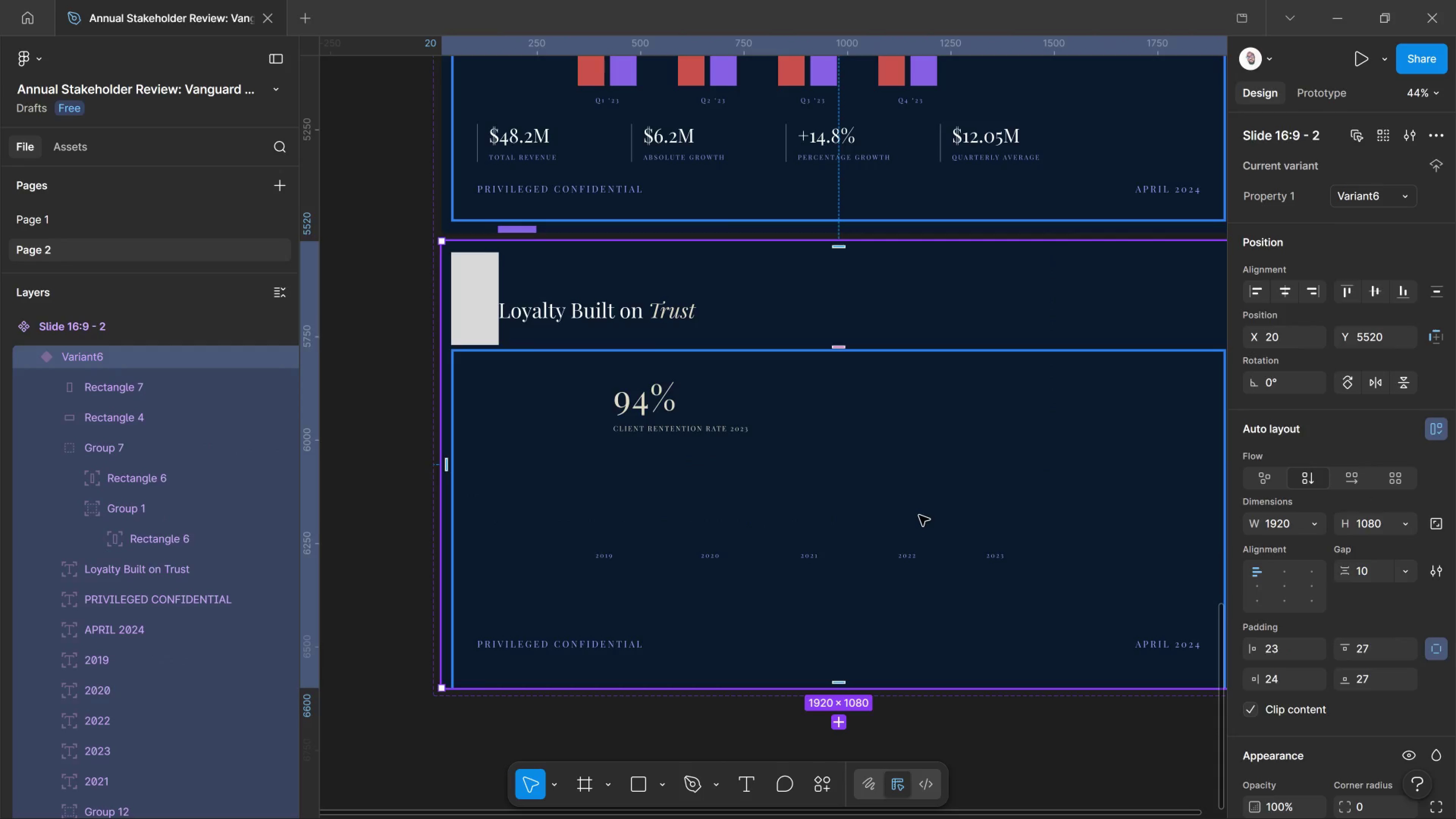 
key(Control+Z)
 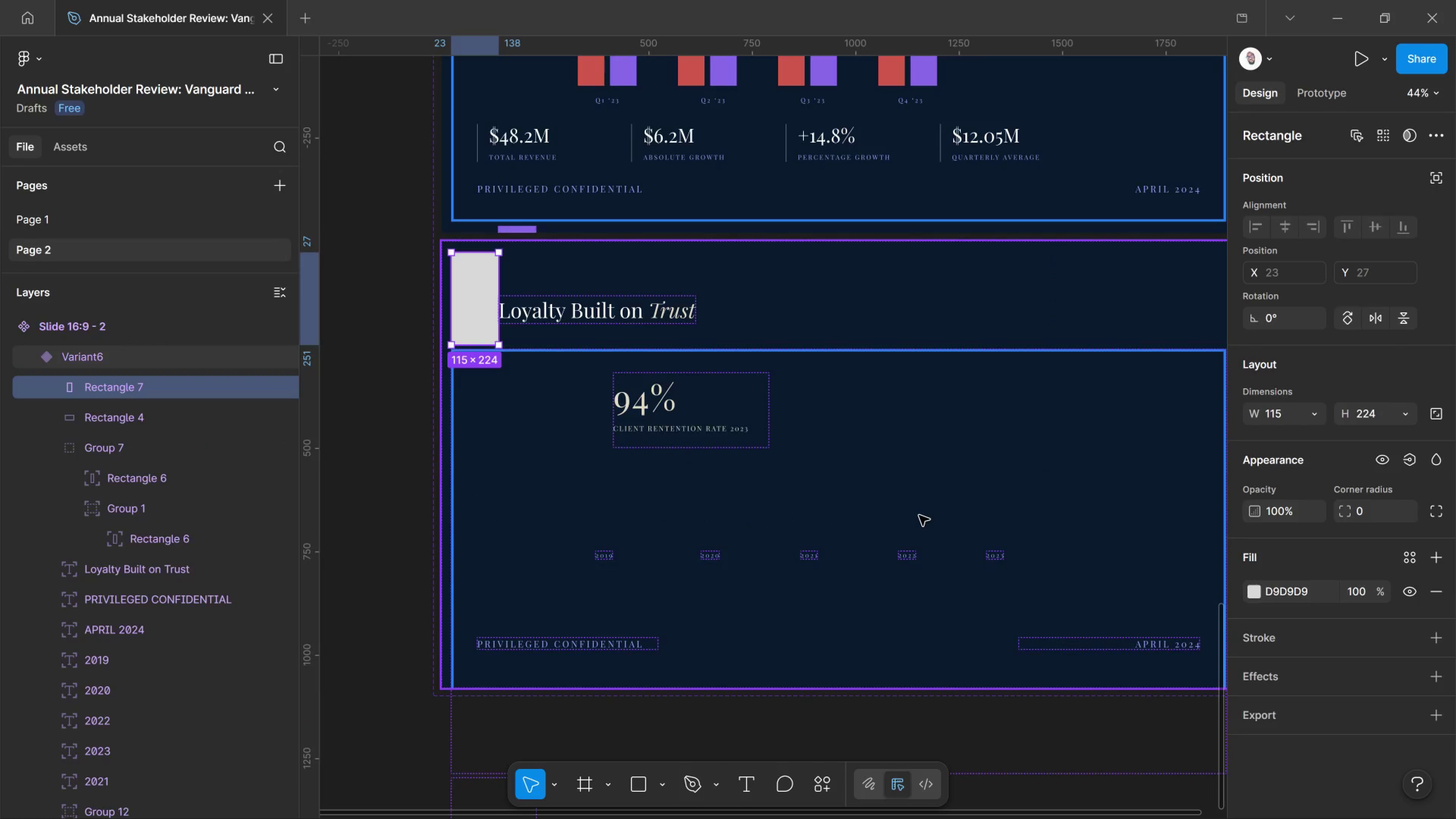 
key(Control+Z)
 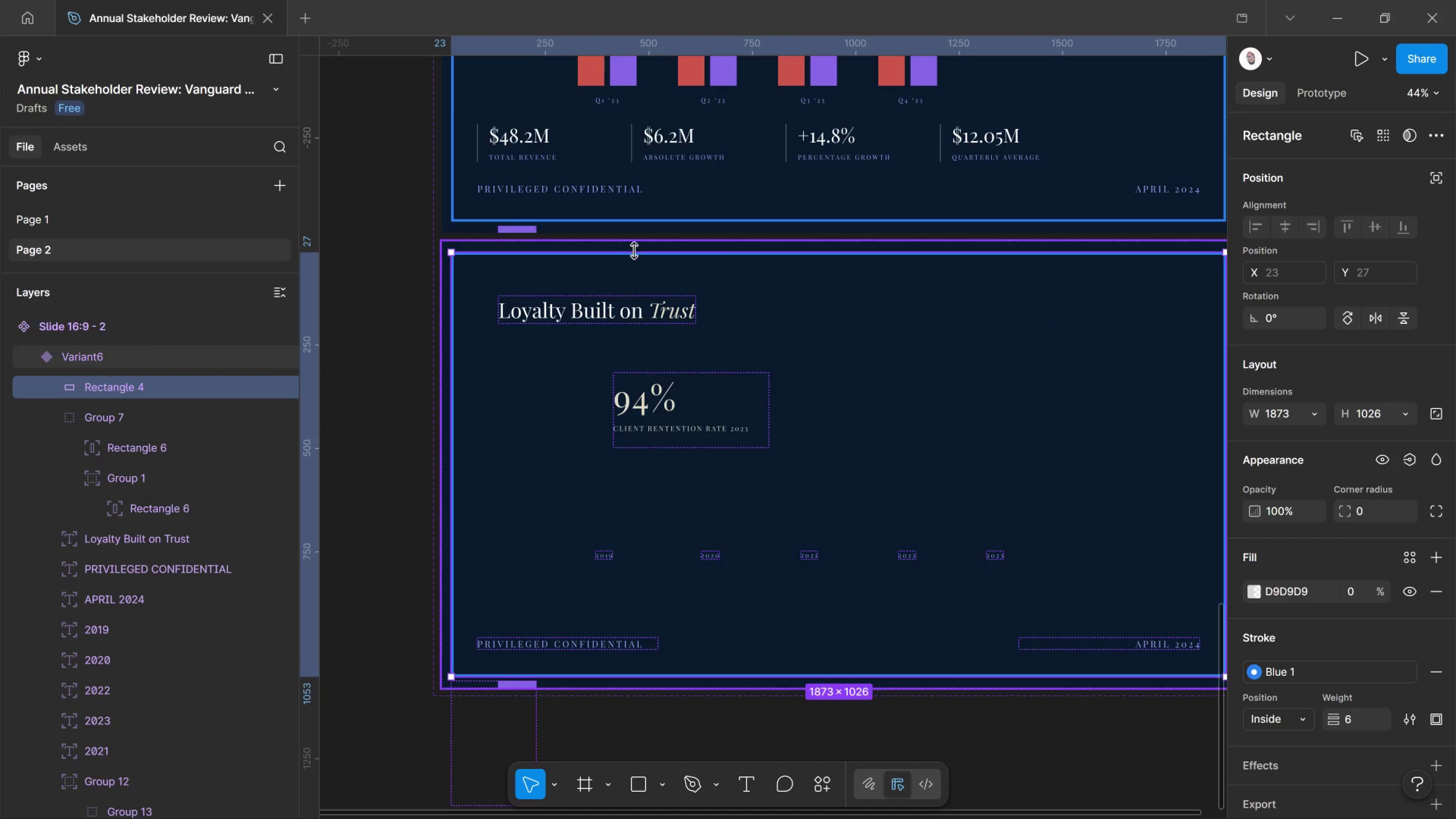 
left_click([640, 240])
 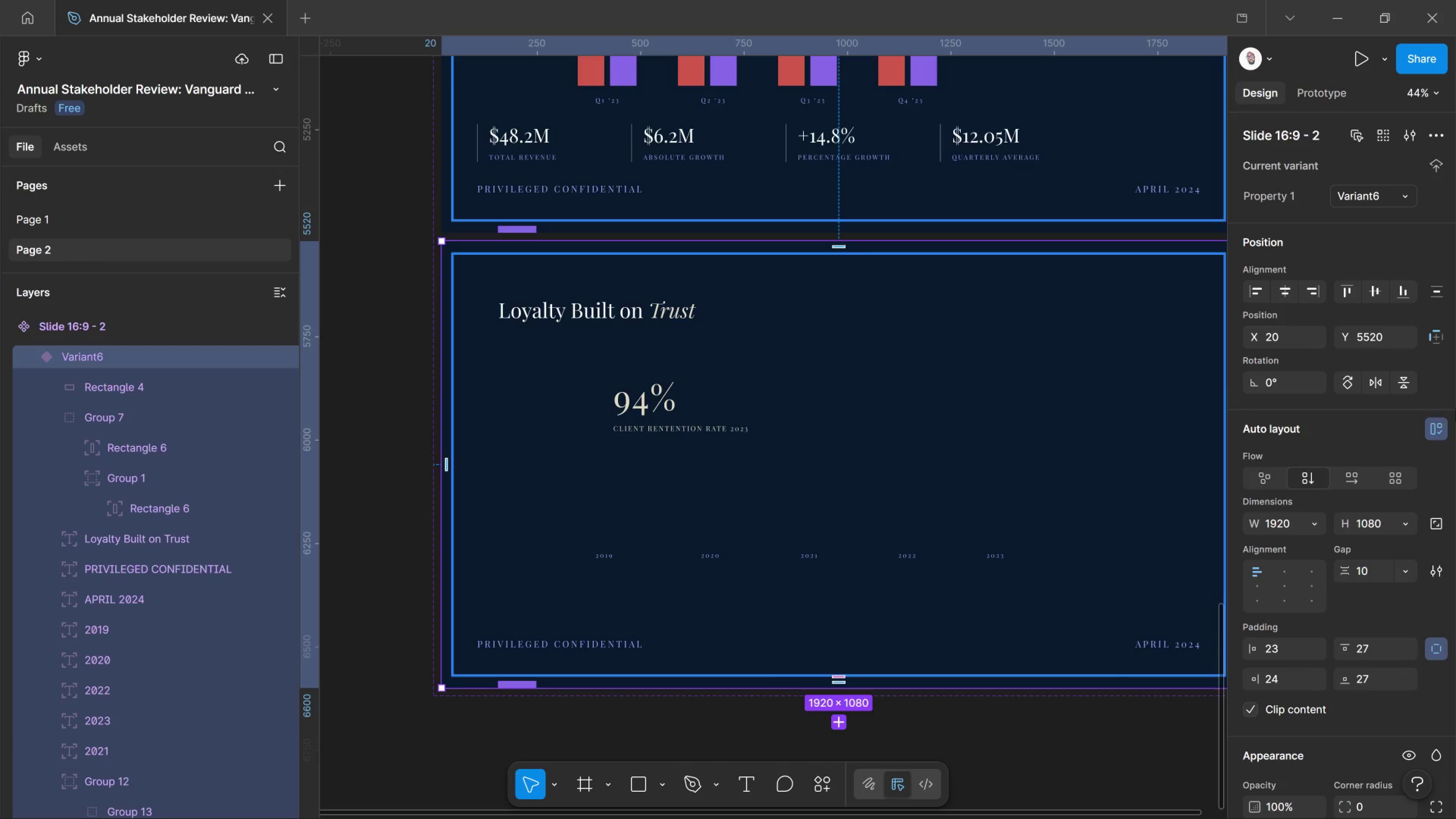 
left_click([1433, 425])
 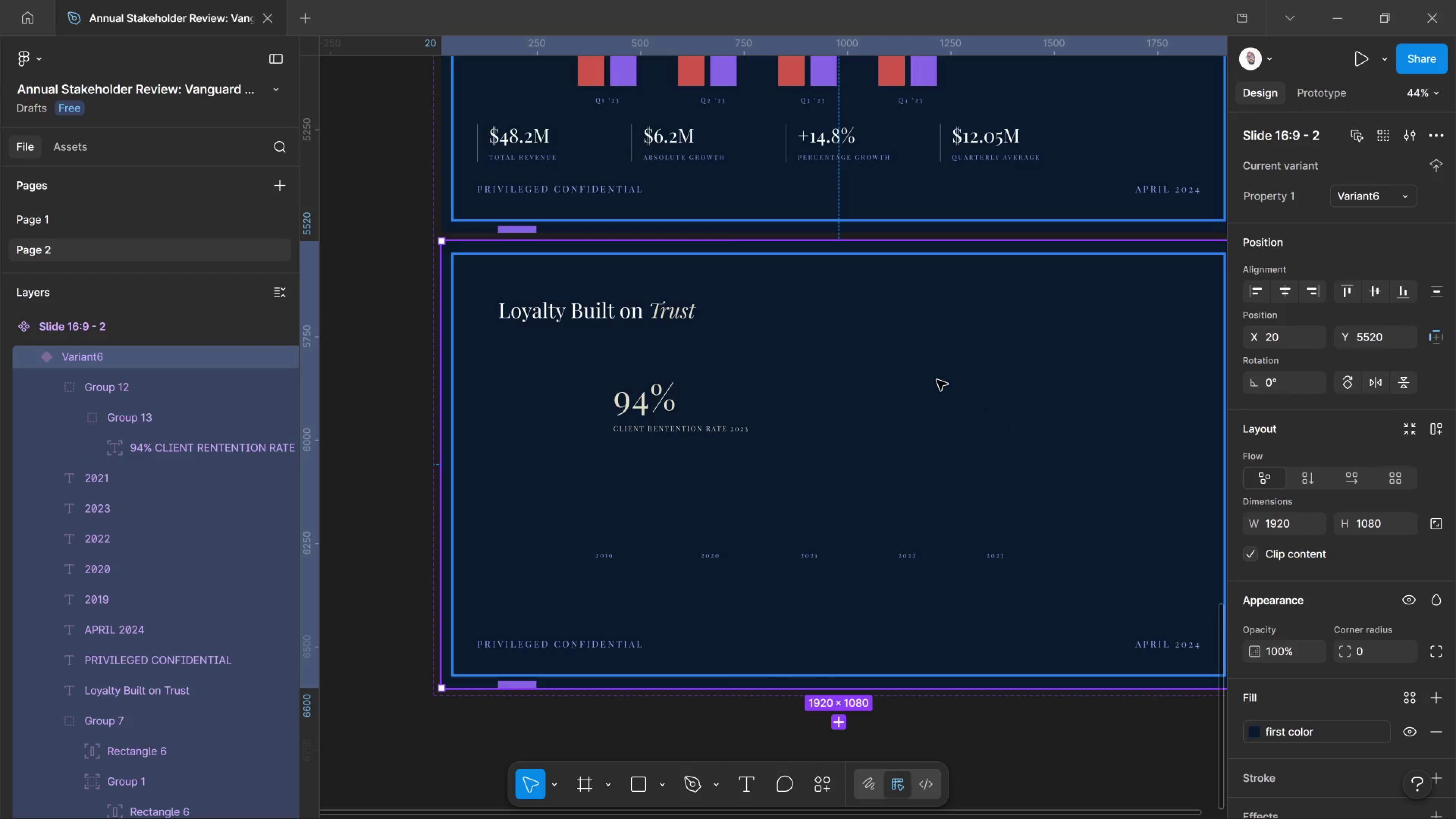 
wait(6.5)
 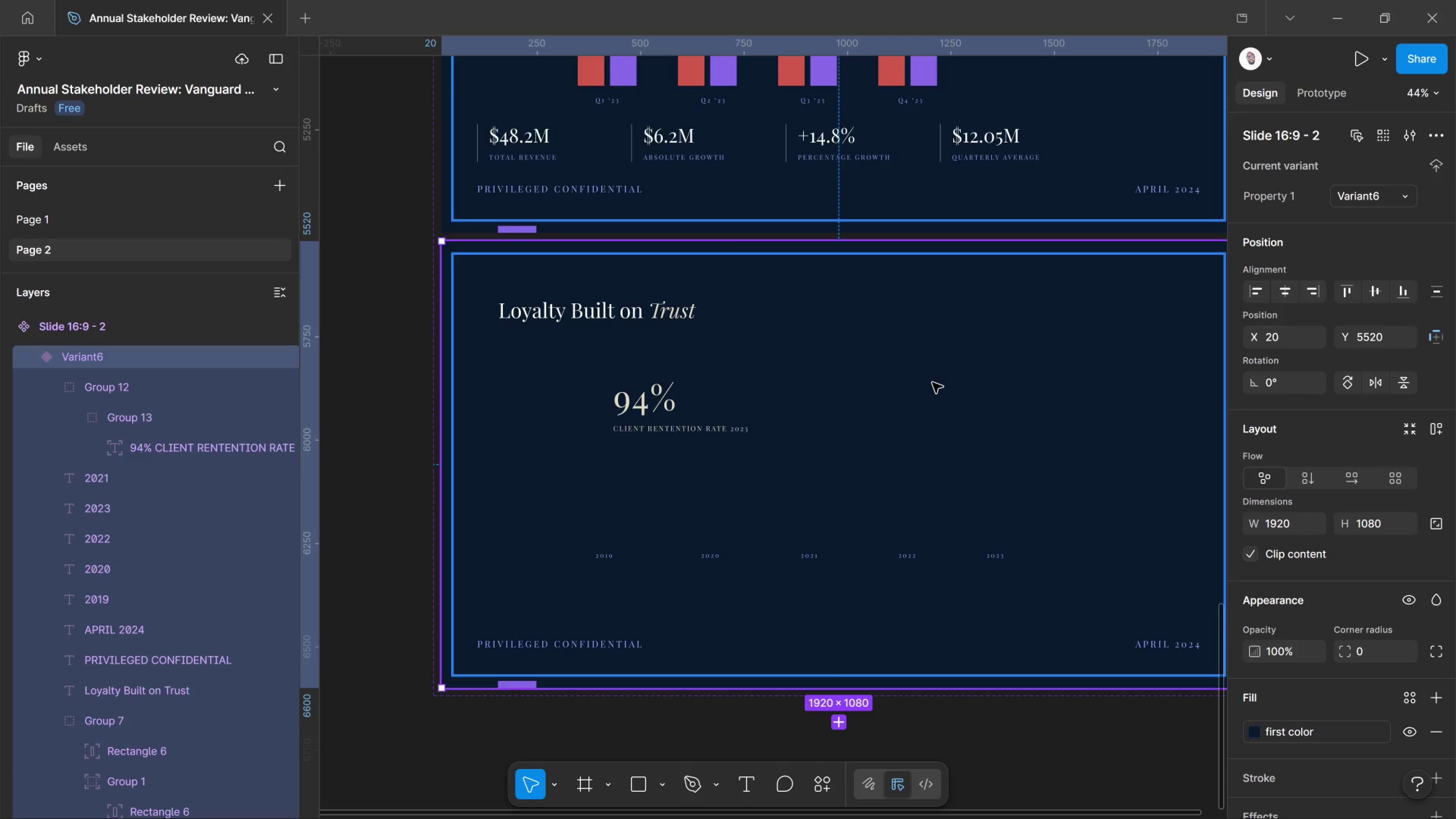 
key(R)
 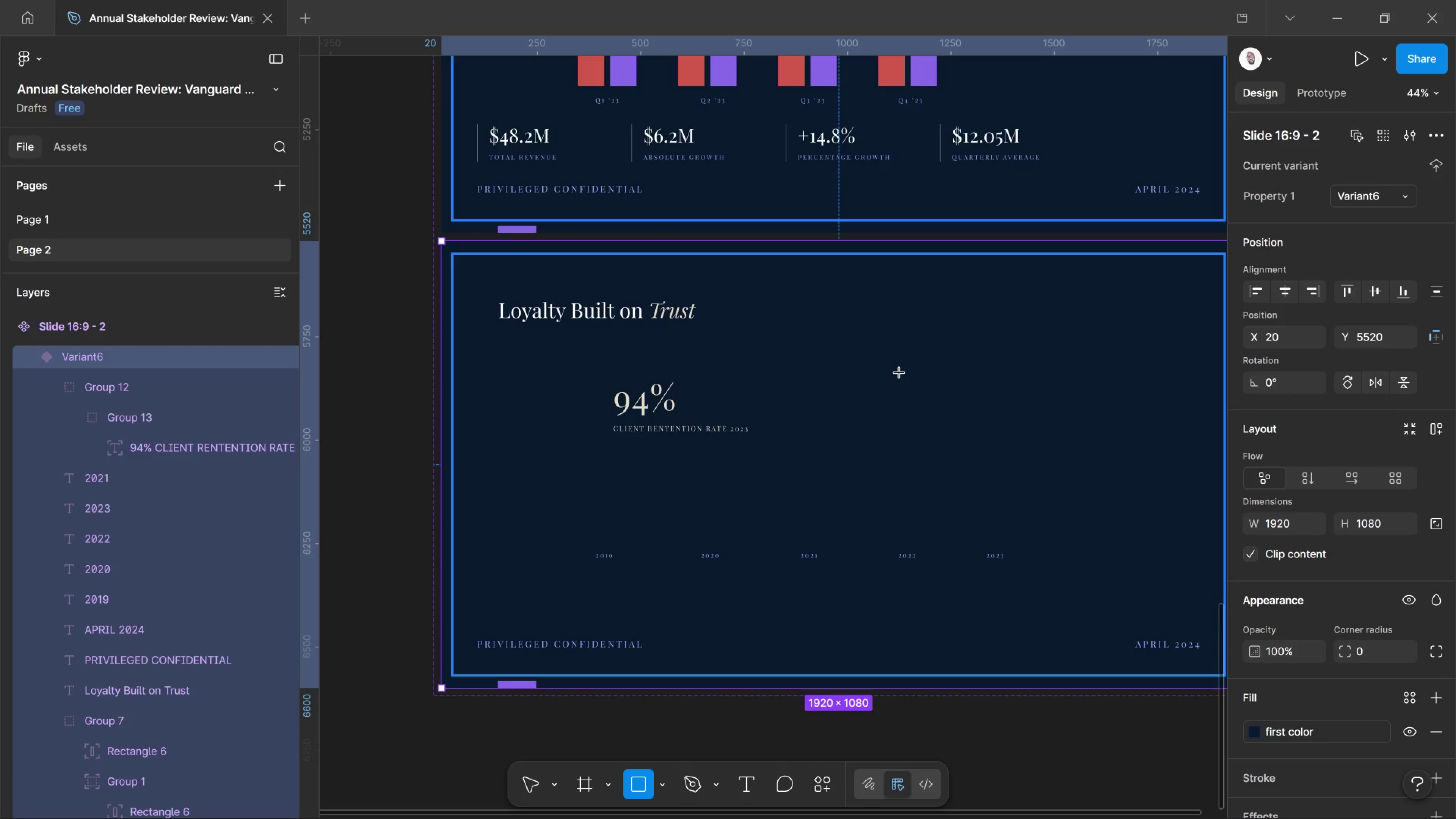 
left_click_drag(start_coordinate=[899, 373], to_coordinate=[910, 386])
 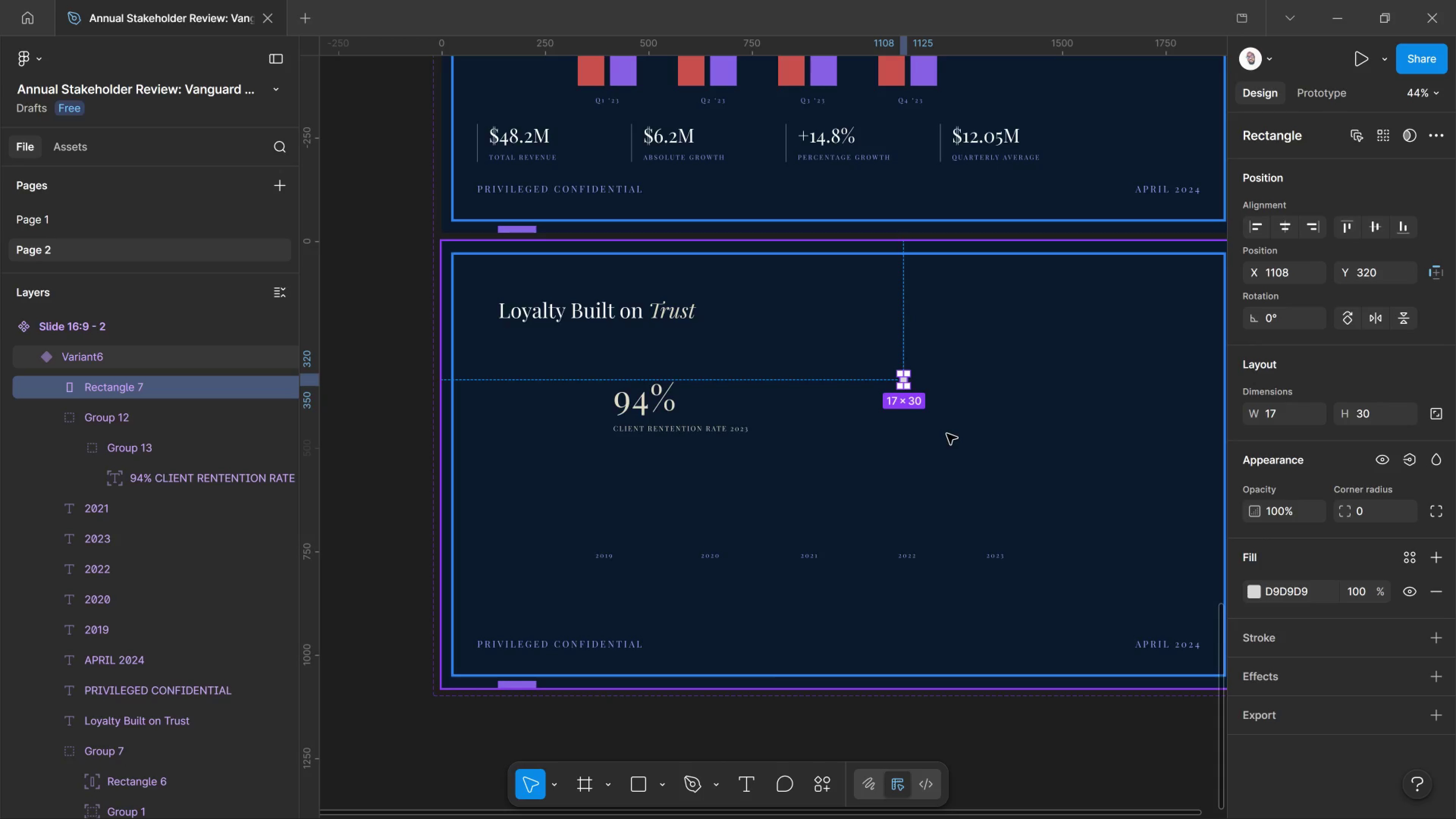 
hold_key(key=Space, duration=1.24)
 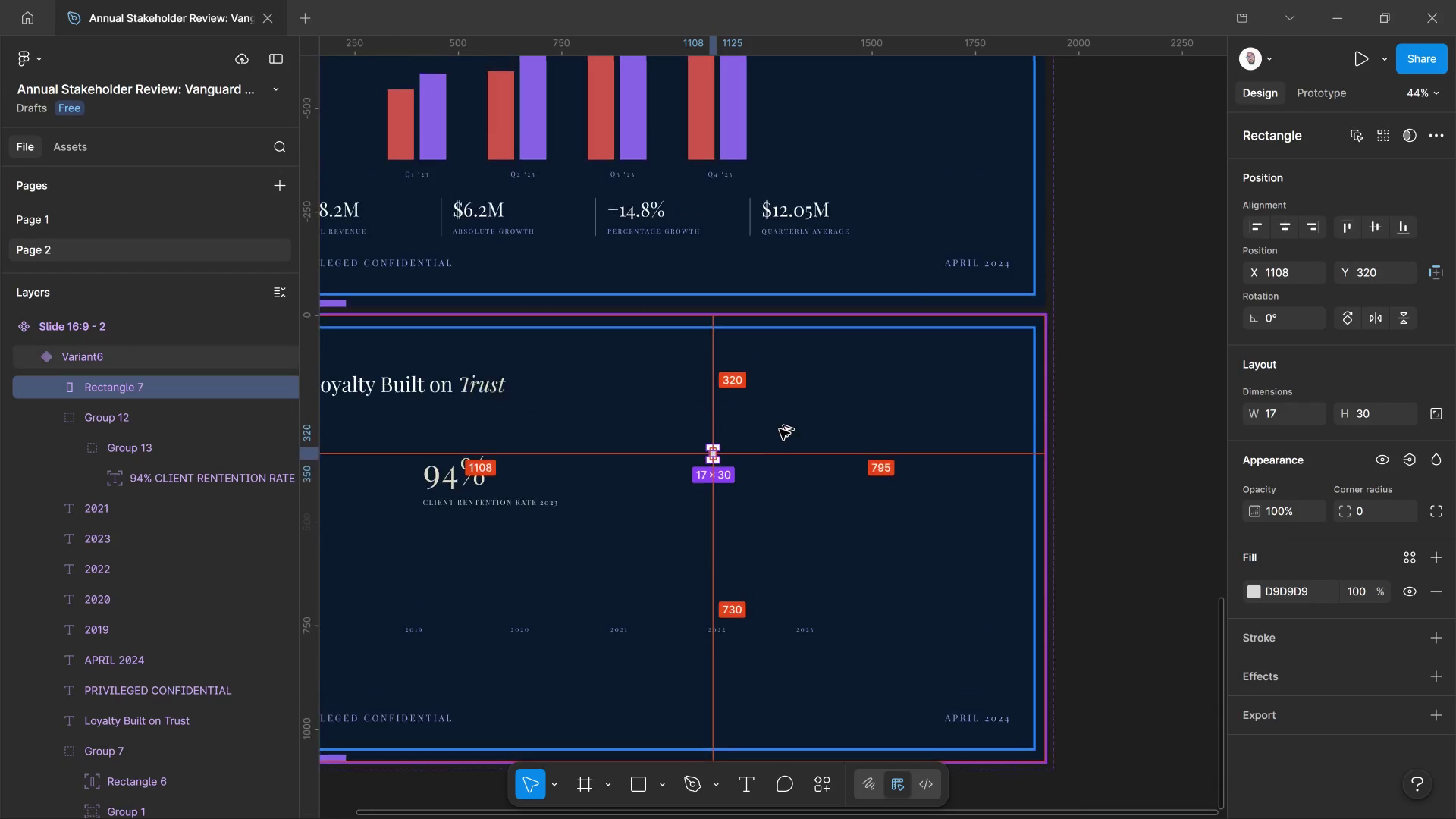 
left_click_drag(start_coordinate=[951, 431], to_coordinate=[760, 420])
 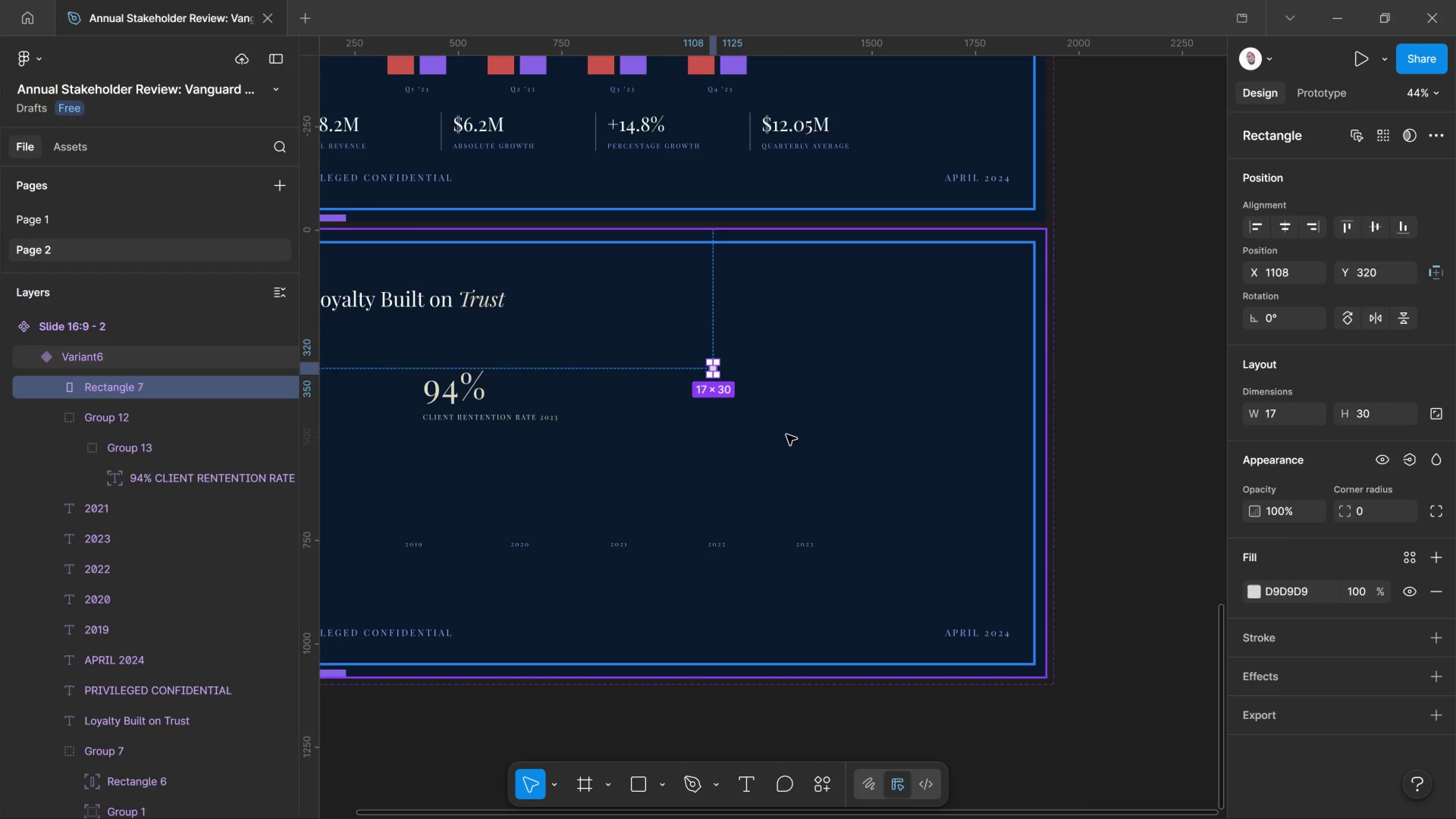 
hold_key(key=AltLeft, duration=0.52)
scroll: coordinate [778, 431], scroll_direction: up, amount: 3.0
 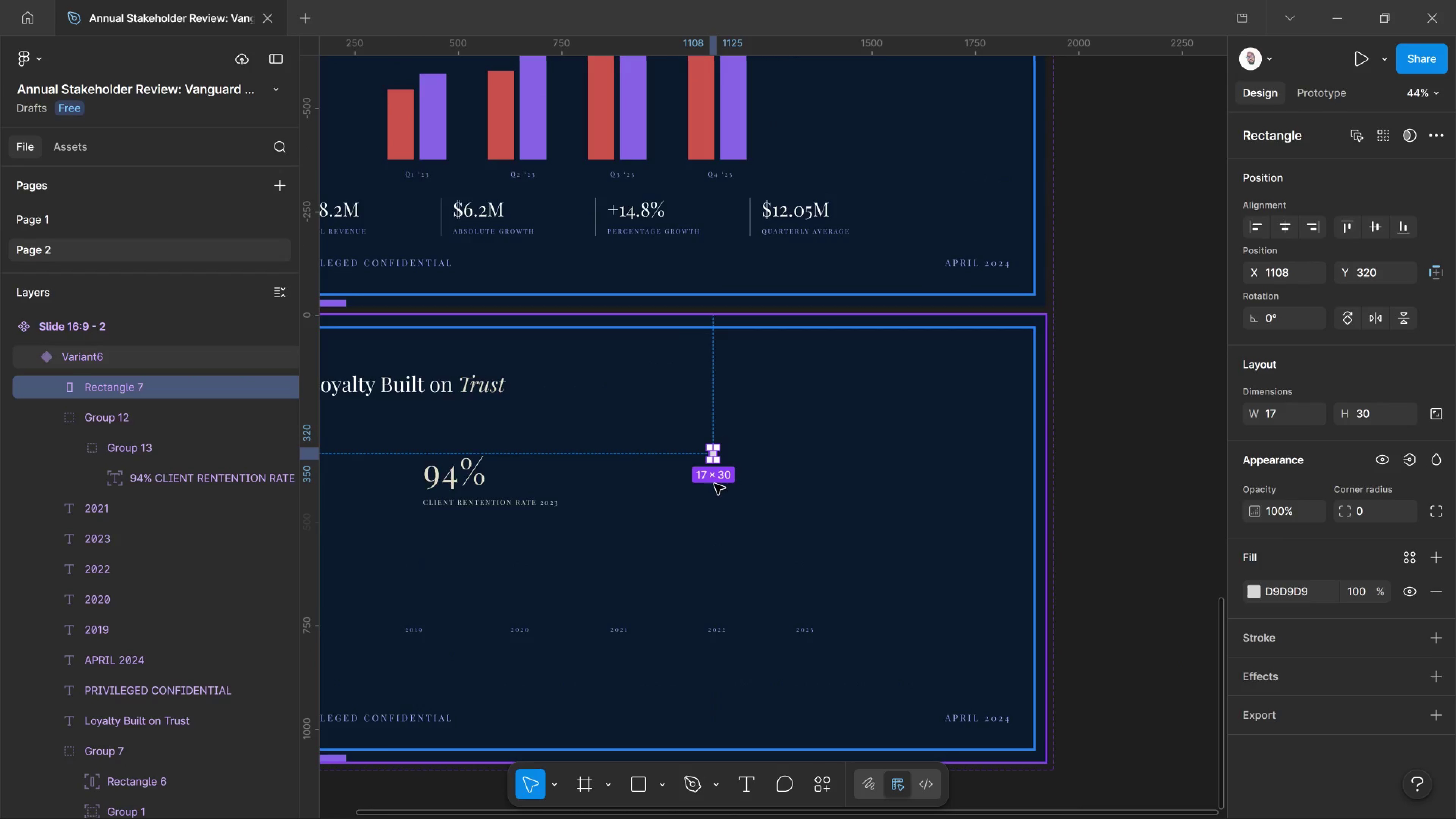 
hold_key(key=ControlLeft, duration=0.94)
scroll: coordinate [724, 489], scroll_direction: up, amount: 8.0
 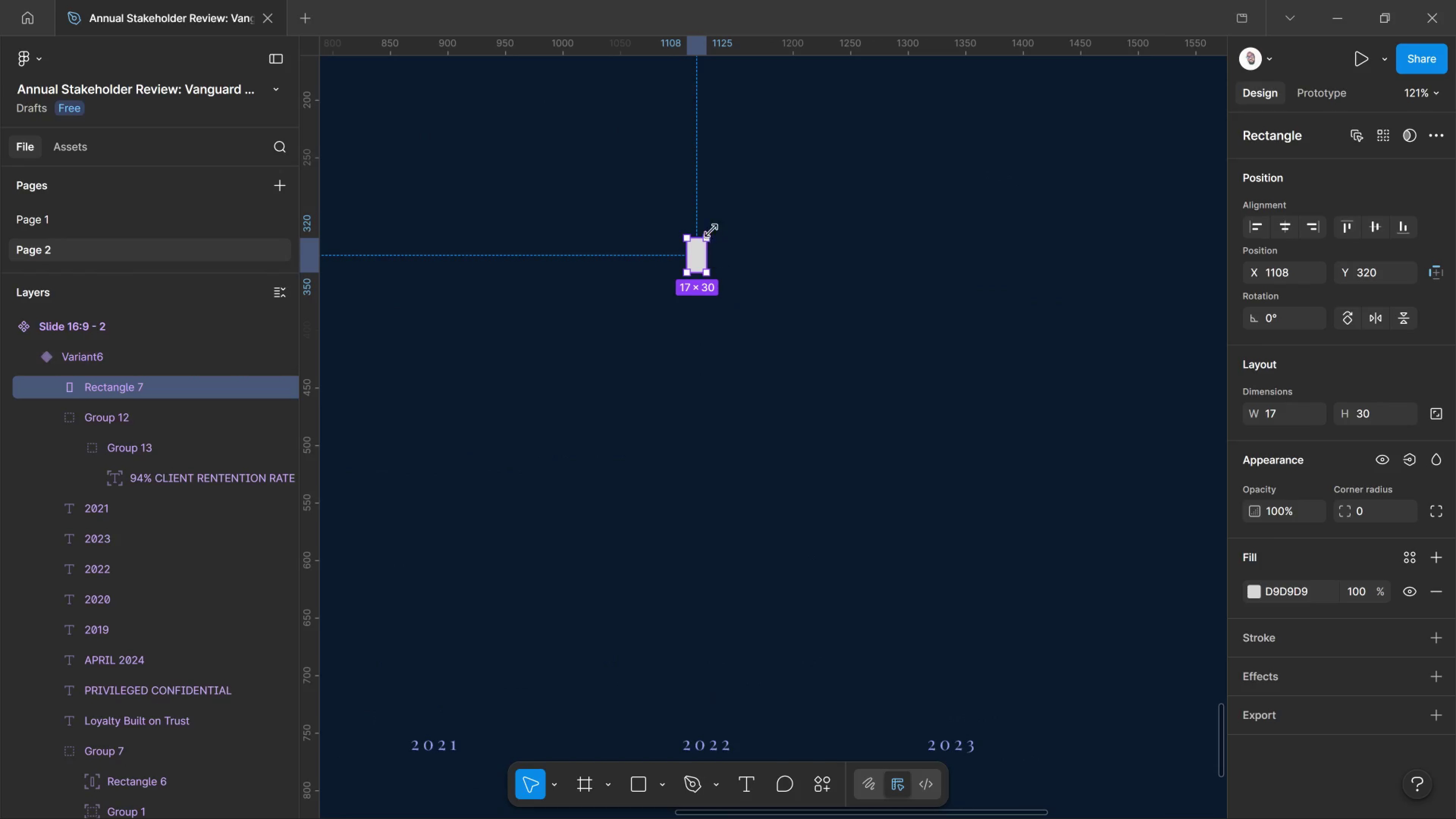 
left_click([700, 260])
 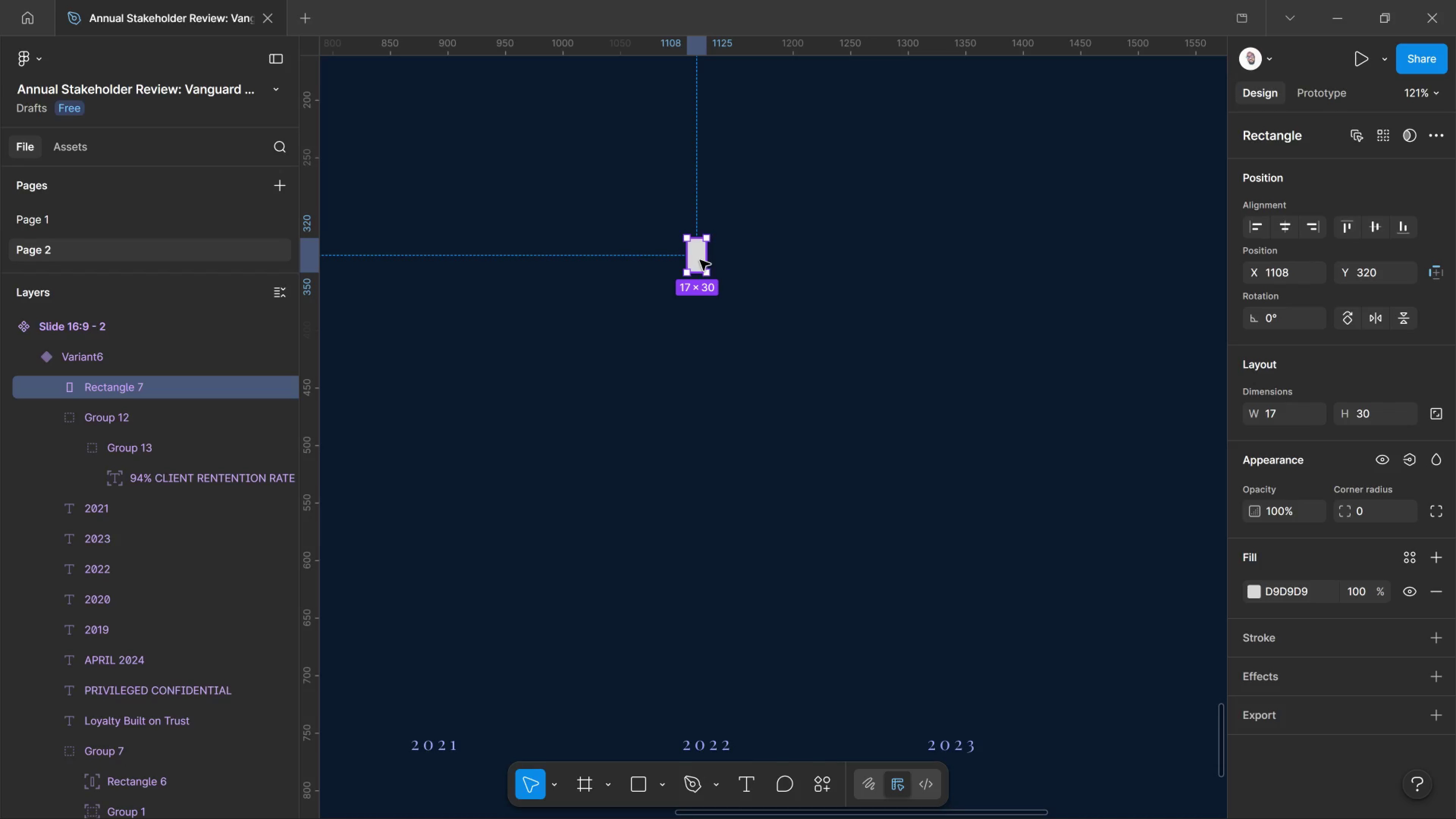 
hold_key(key=AltLeft, duration=1.92)
left_click_drag(start_coordinate=[700, 260], to_coordinate=[697, 348])
 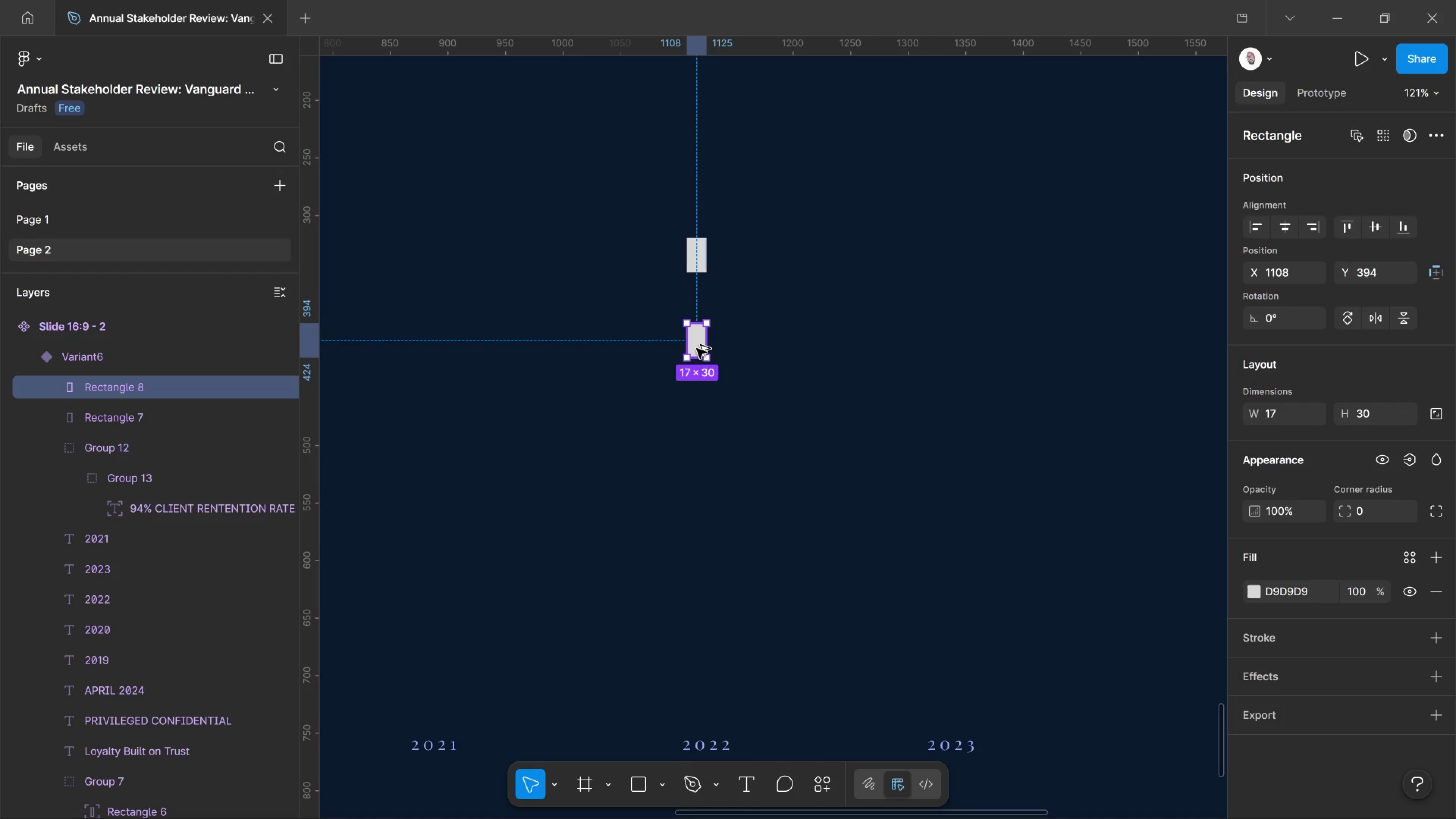 
hold_key(key=ShiftLeft, duration=0.75)
 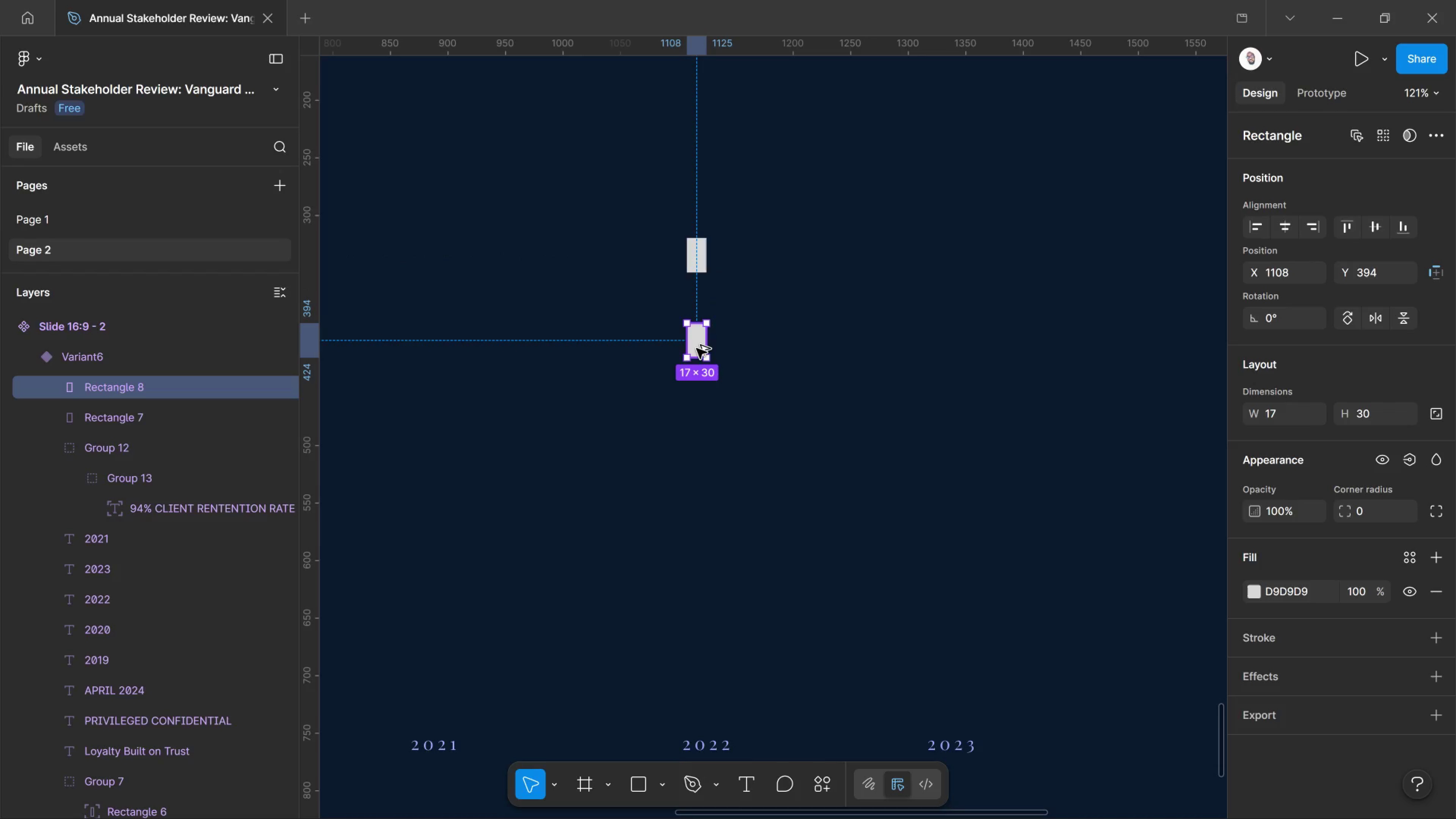 
hold_key(key=AltLeft, duration=2.0)
left_click_drag(start_coordinate=[697, 348], to_coordinate=[700, 436])
 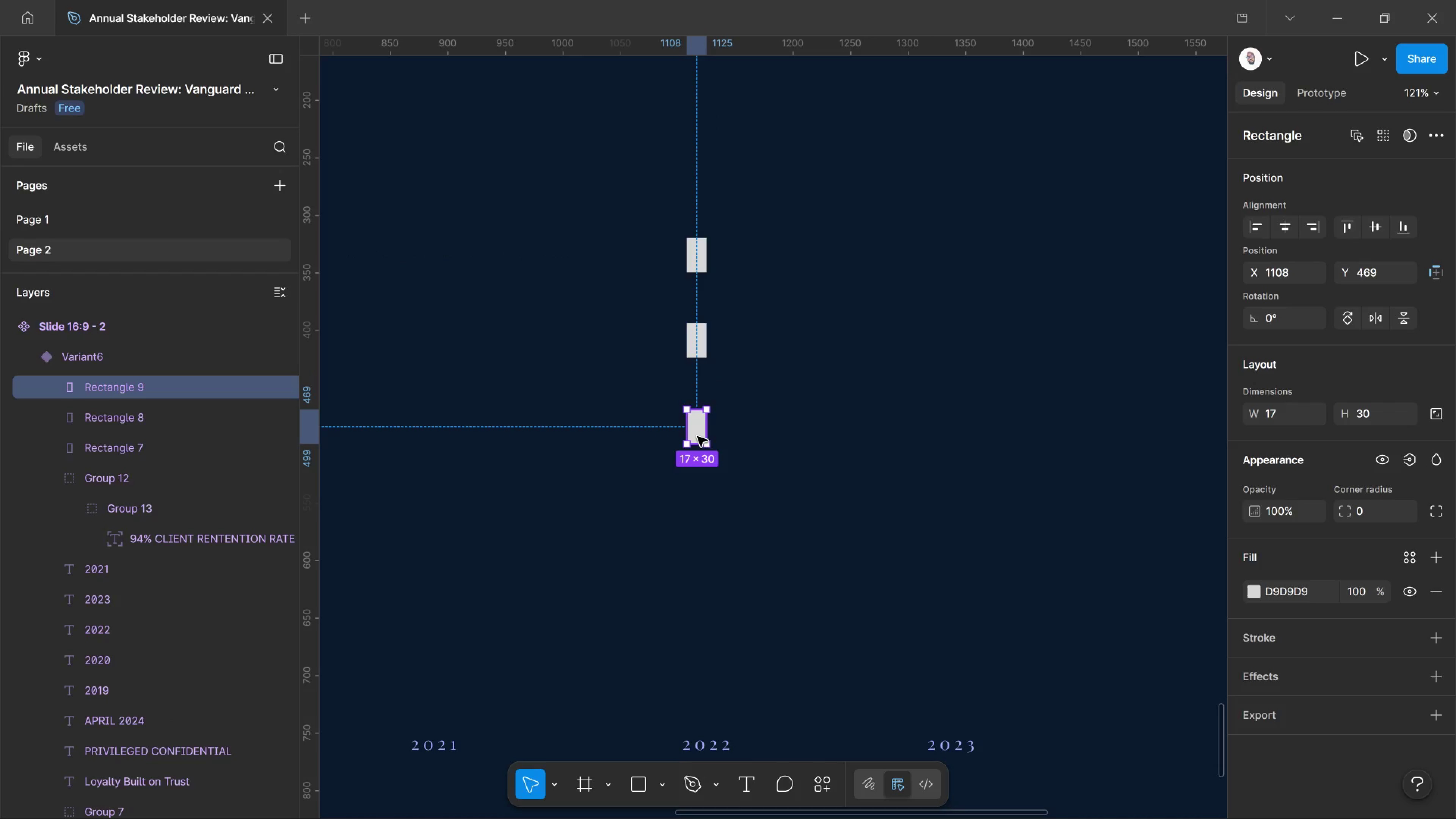 
hold_key(key=ShiftLeft, duration=0.97)
 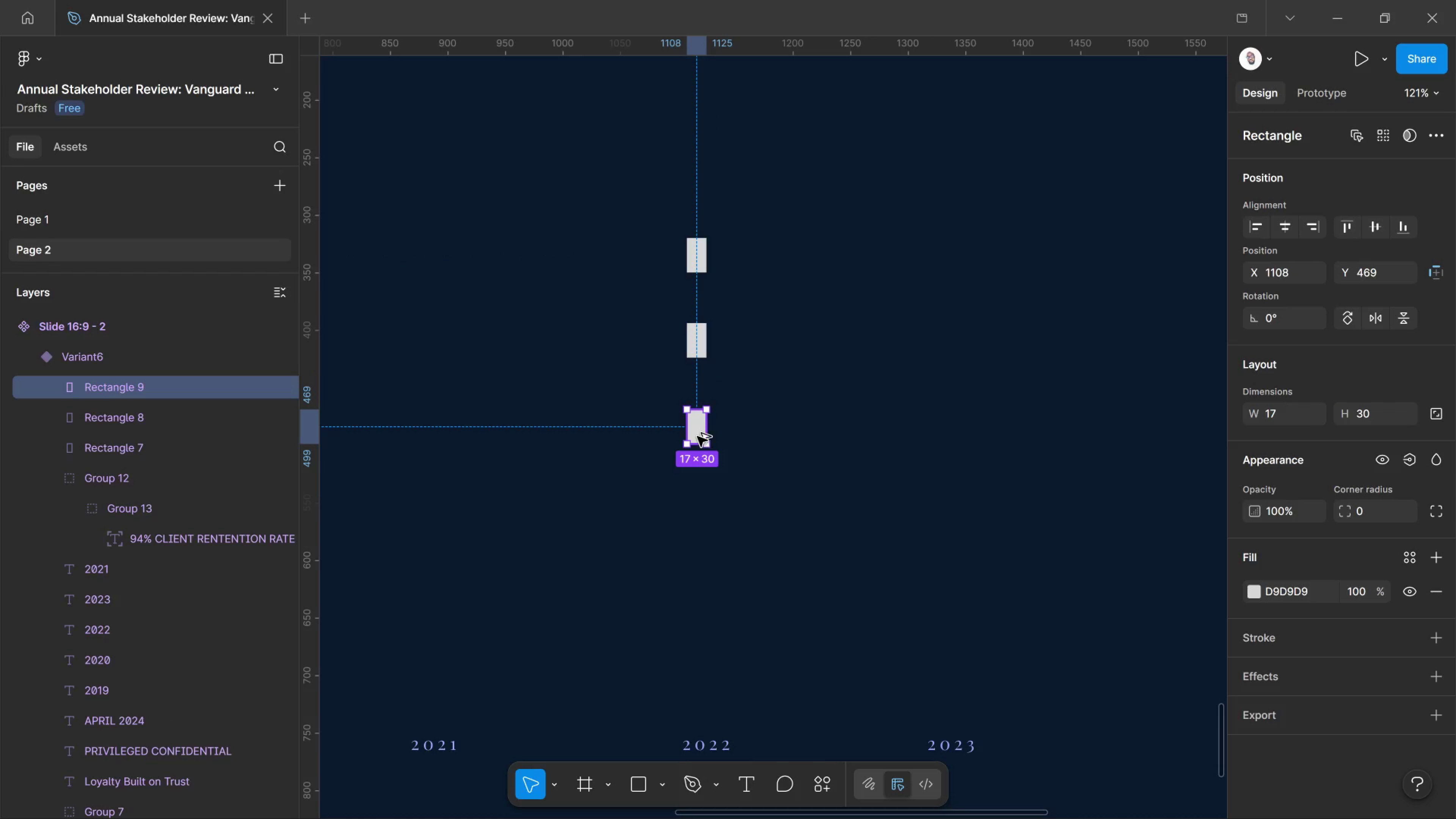 
hold_key(key=AltLeft, duration=2.95)
left_click_drag(start_coordinate=[697, 436], to_coordinate=[691, 506])
 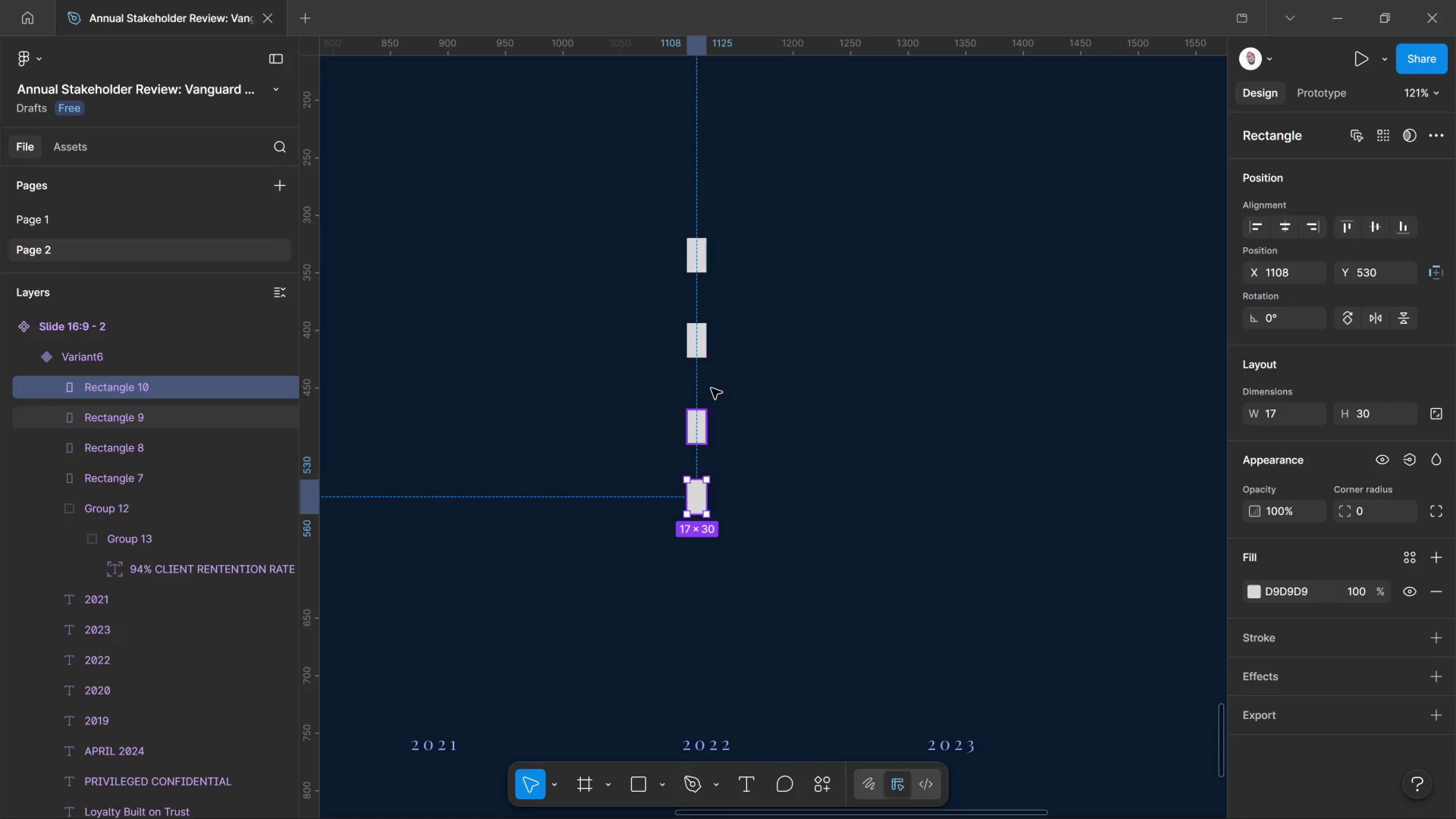 
hold_key(key=ShiftLeft, duration=1.78)
 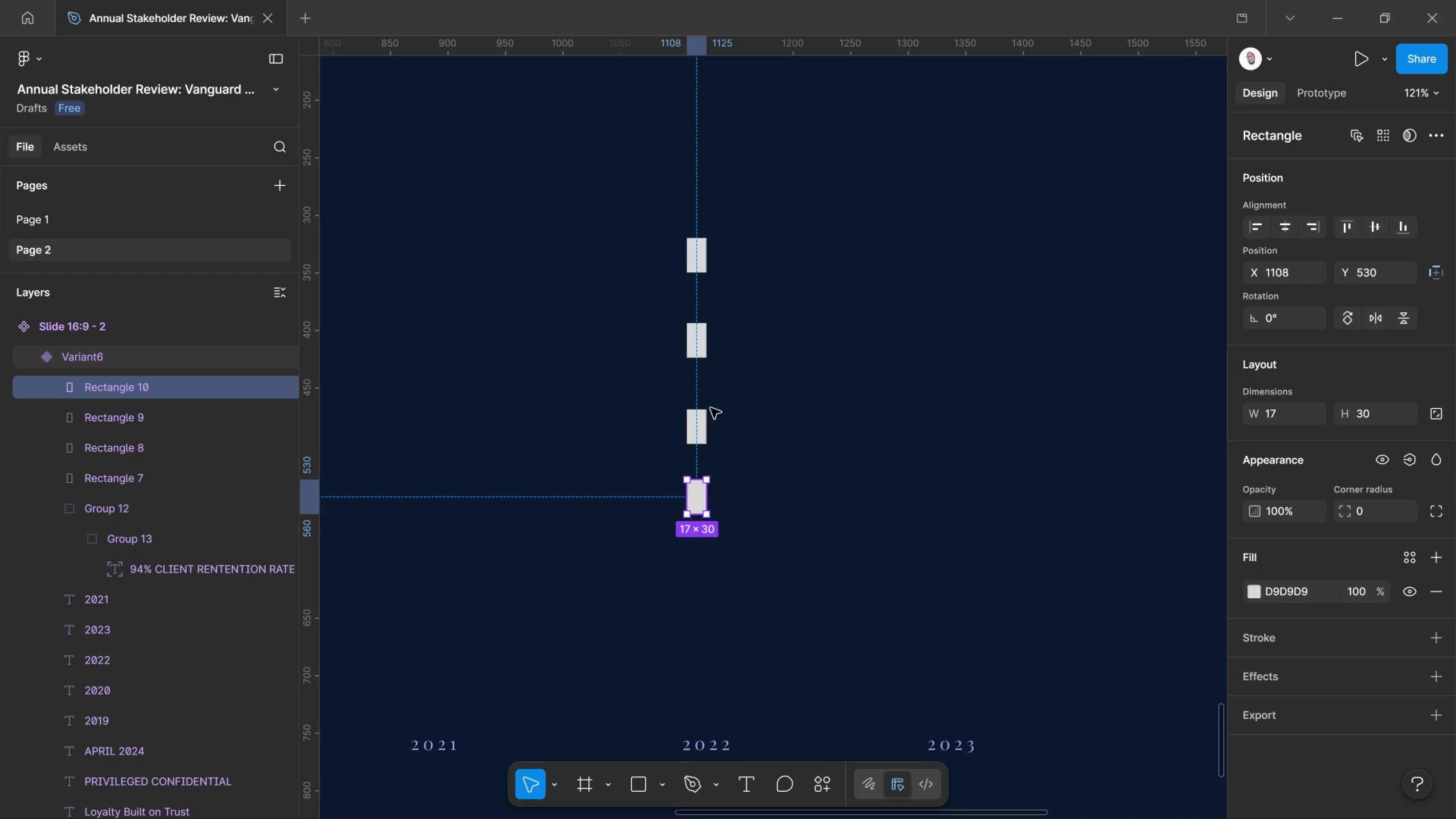 
hold_key(key=ShiftLeft, duration=2.47)
left_click([694, 348])
 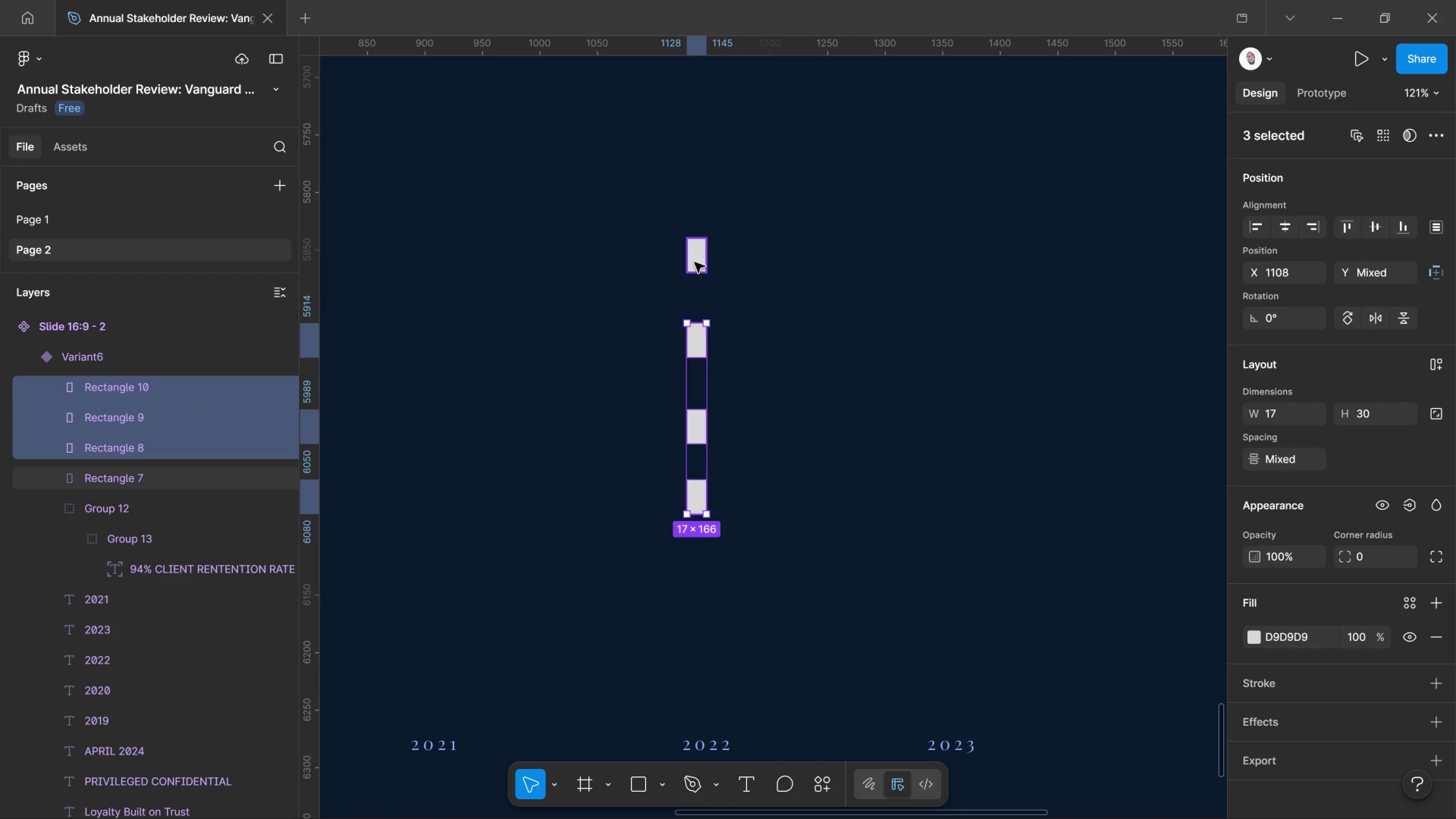 
left_click_drag(start_coordinate=[695, 262], to_coordinate=[687, 265])
 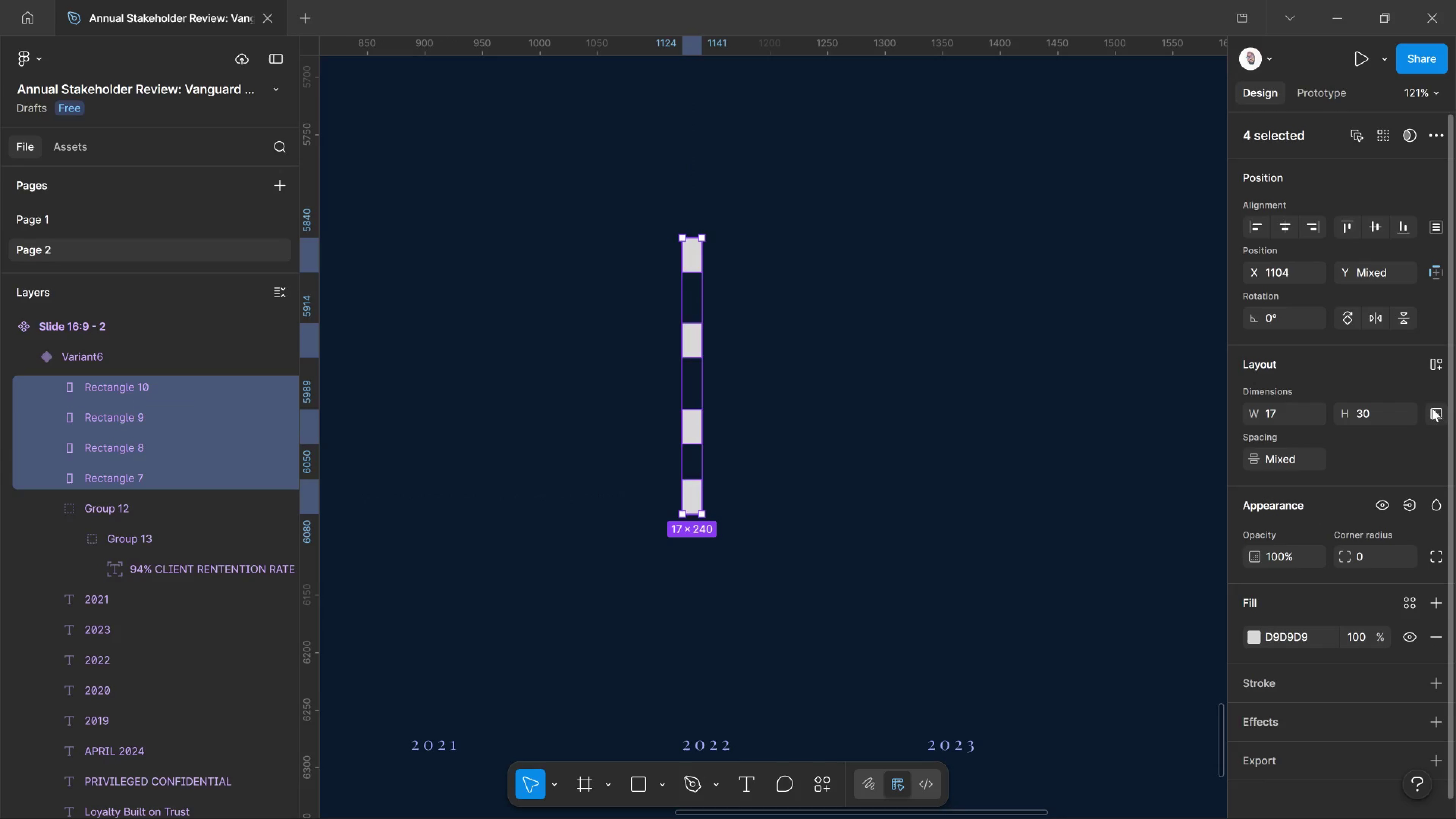 
left_click([1435, 231])
 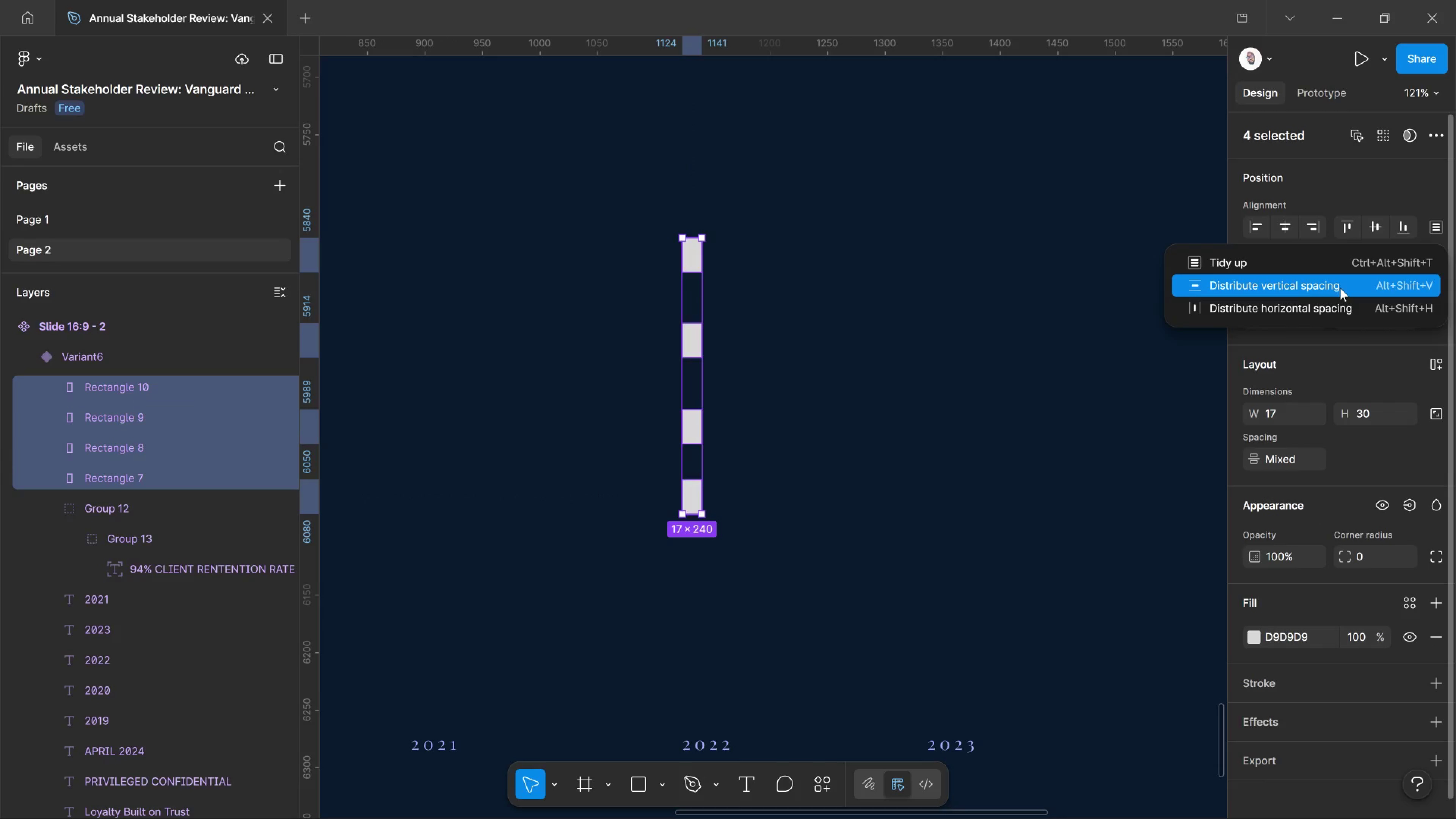 
left_click([1340, 288])
 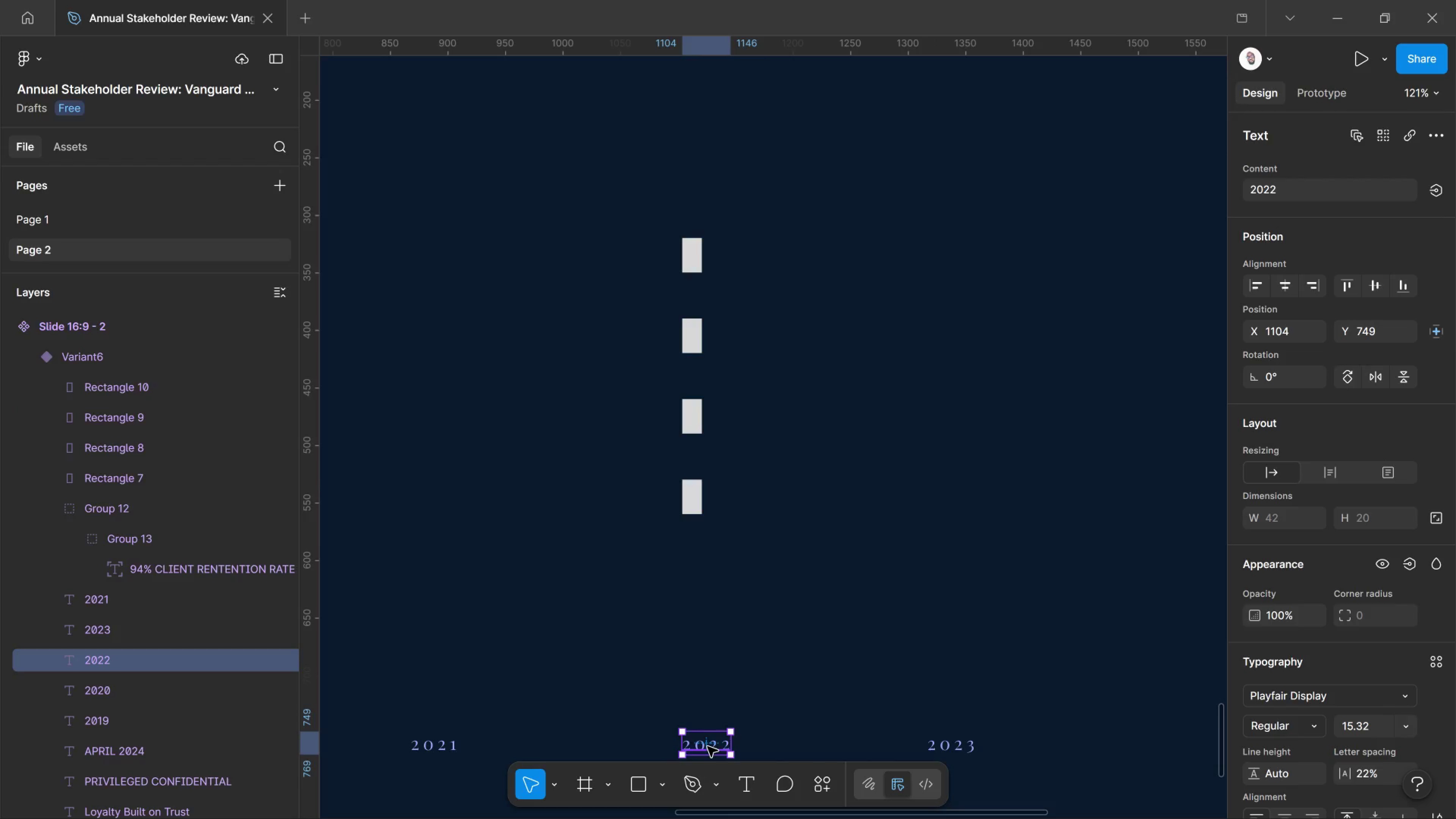 
hold_key(key=AltLeft, duration=3.69)
left_click_drag(start_coordinate=[709, 747], to_coordinate=[755, 259])
 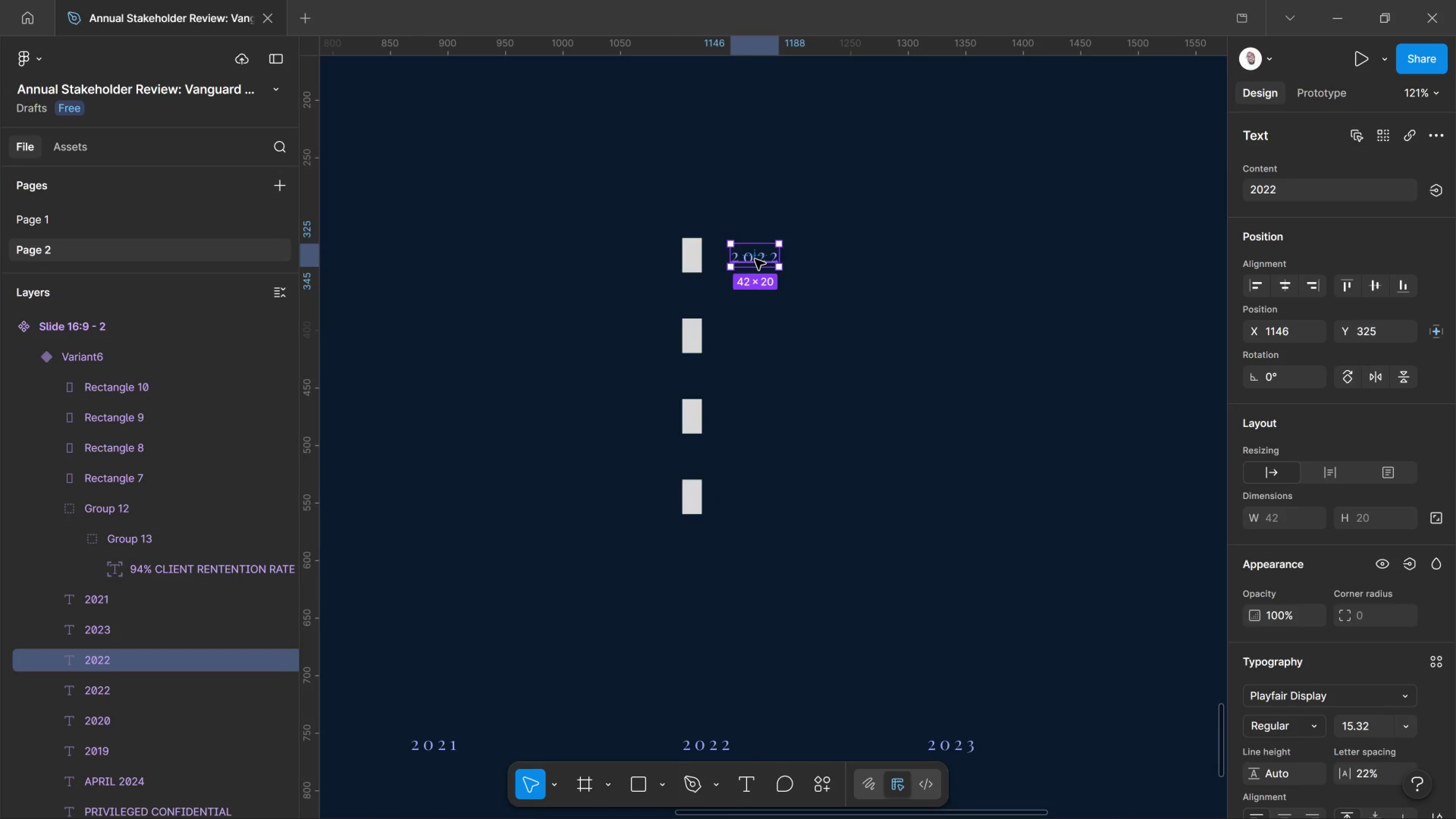 
left_click_drag(start_coordinate=[755, 259], to_coordinate=[762, 273])
 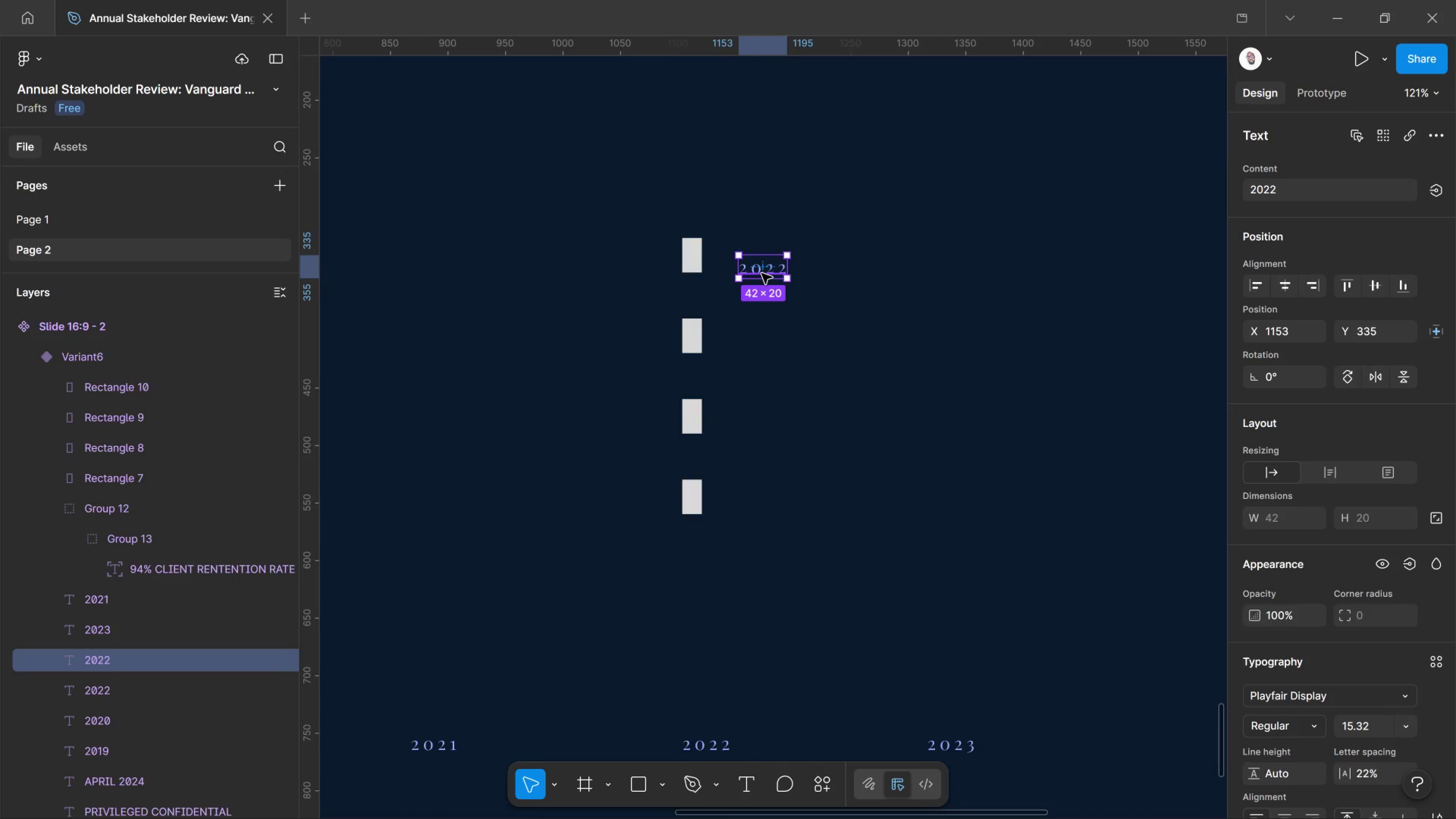 
left_click_drag(start_coordinate=[762, 273], to_coordinate=[752, 262])
 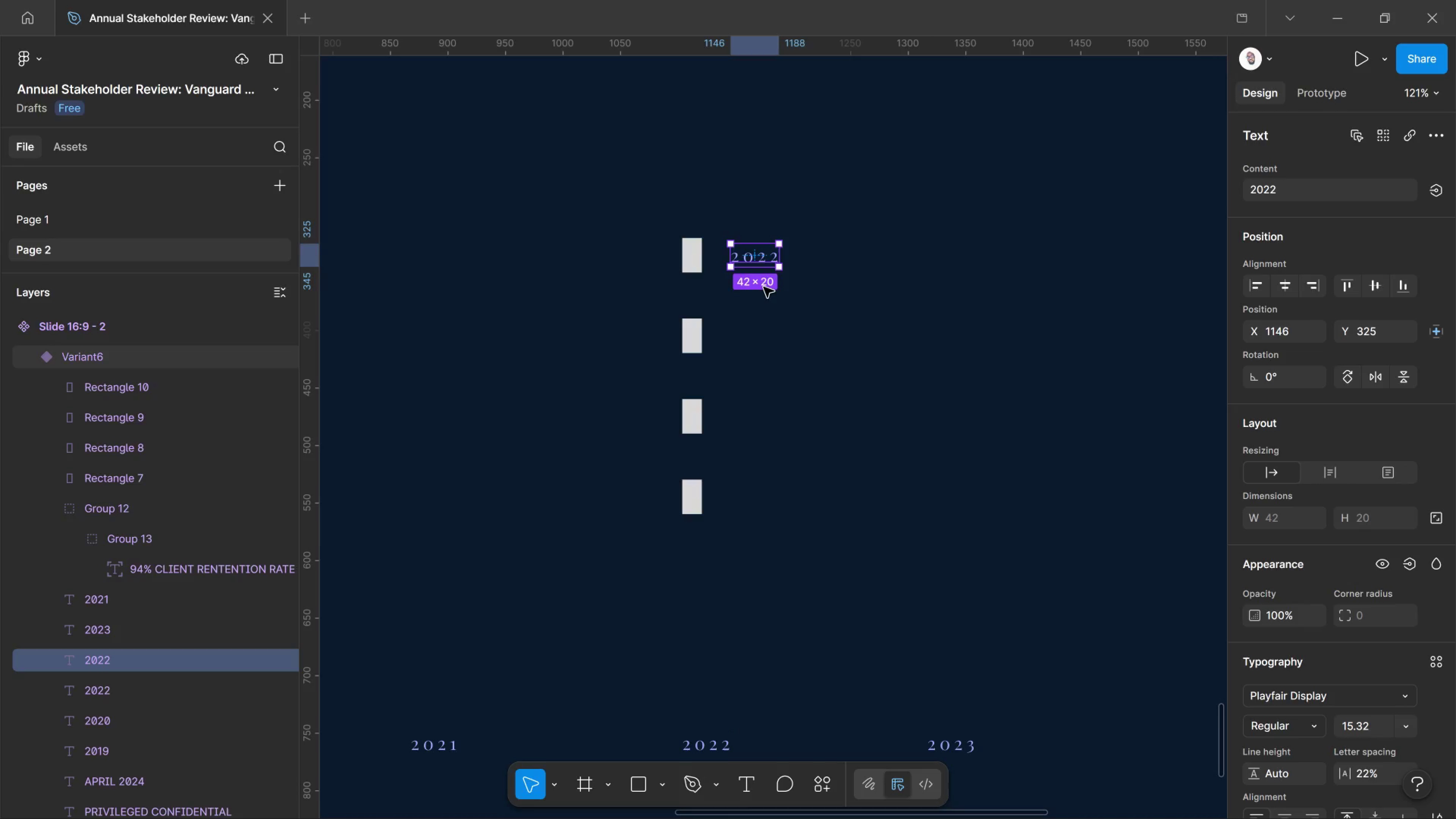 
double_click([760, 254])
 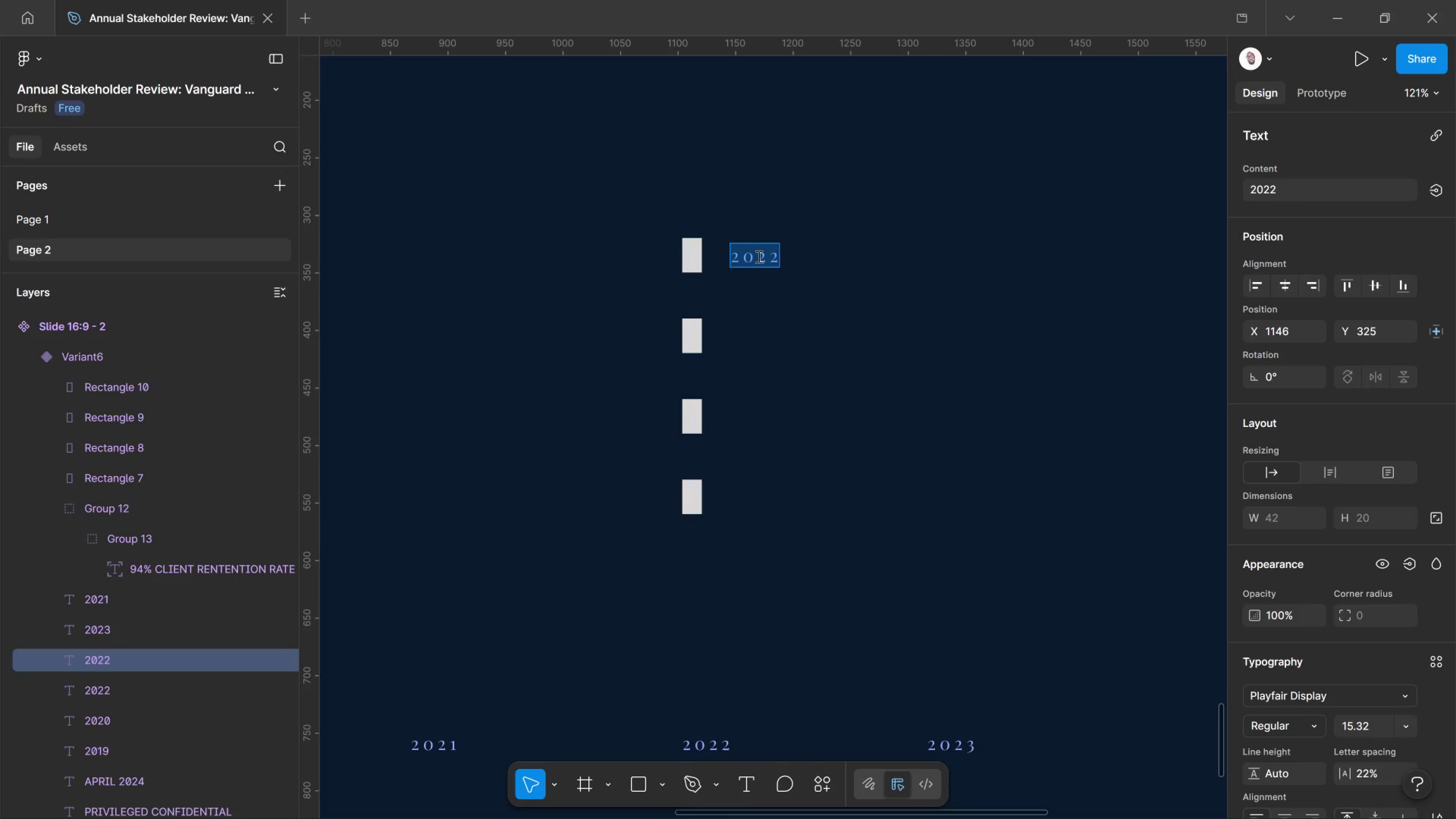 
type(10+ YEARS)
 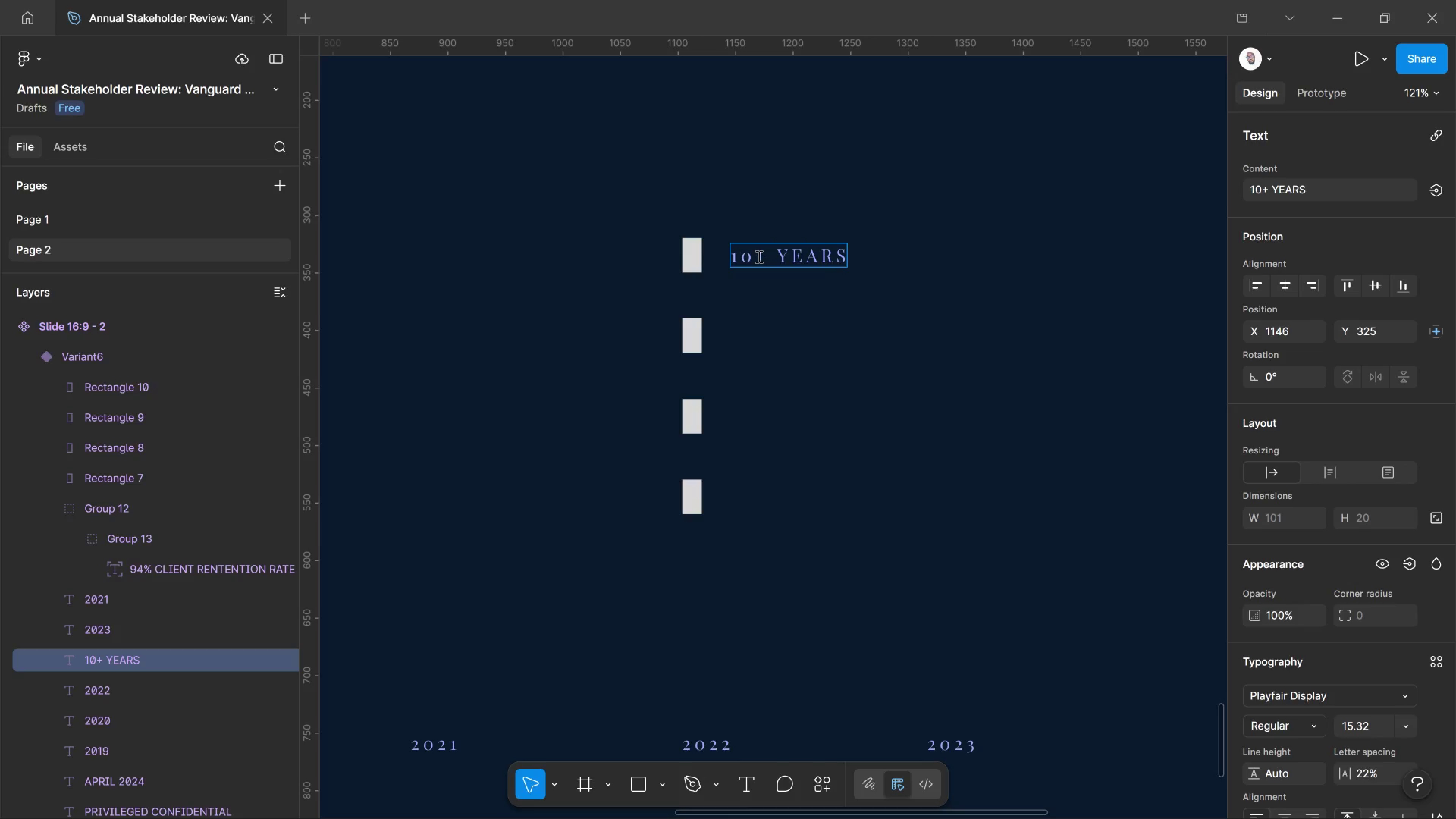 
wait(5.11)
 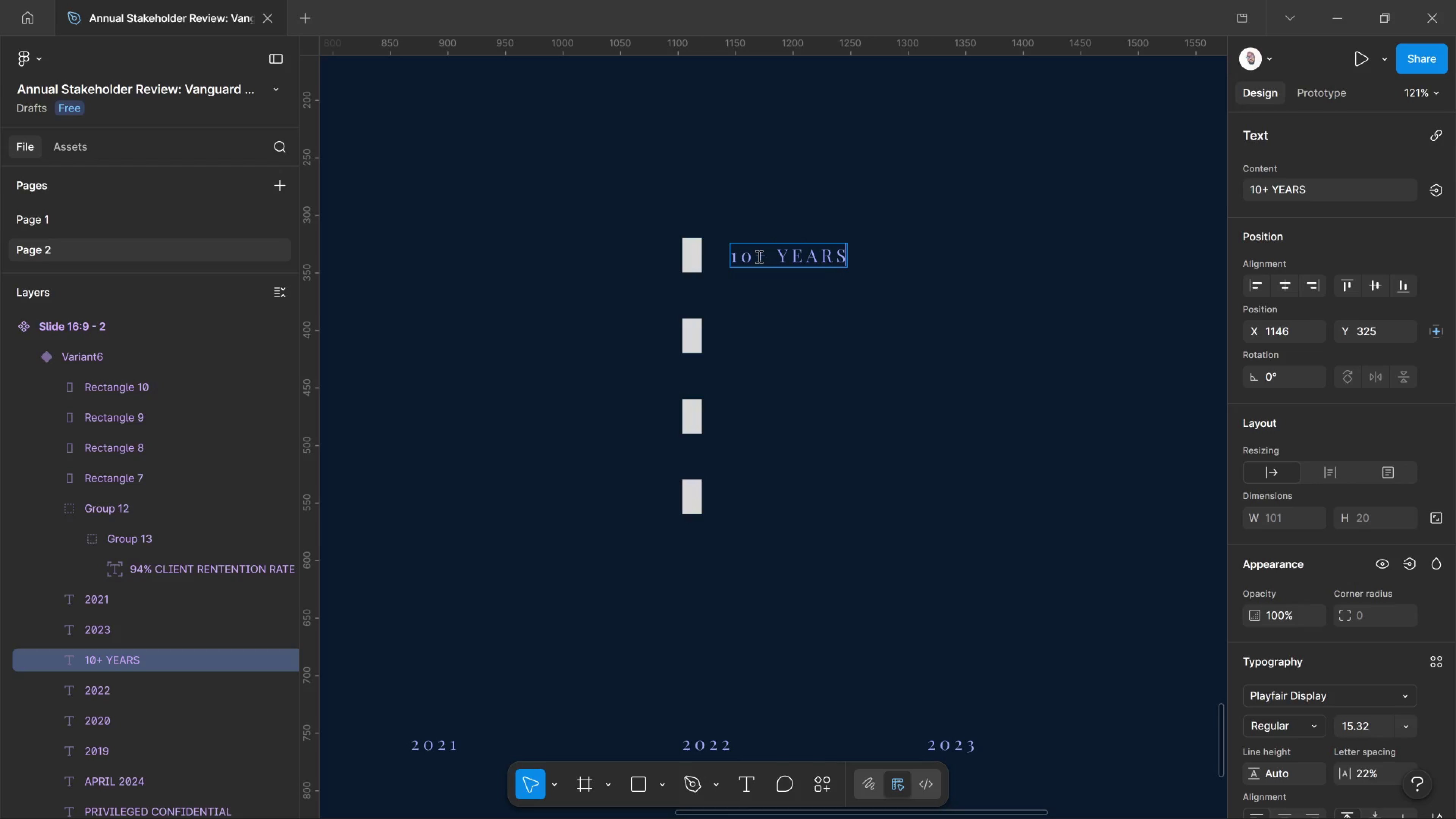 
left_click_drag(start_coordinate=[773, 256], to_coordinate=[933, 276])
 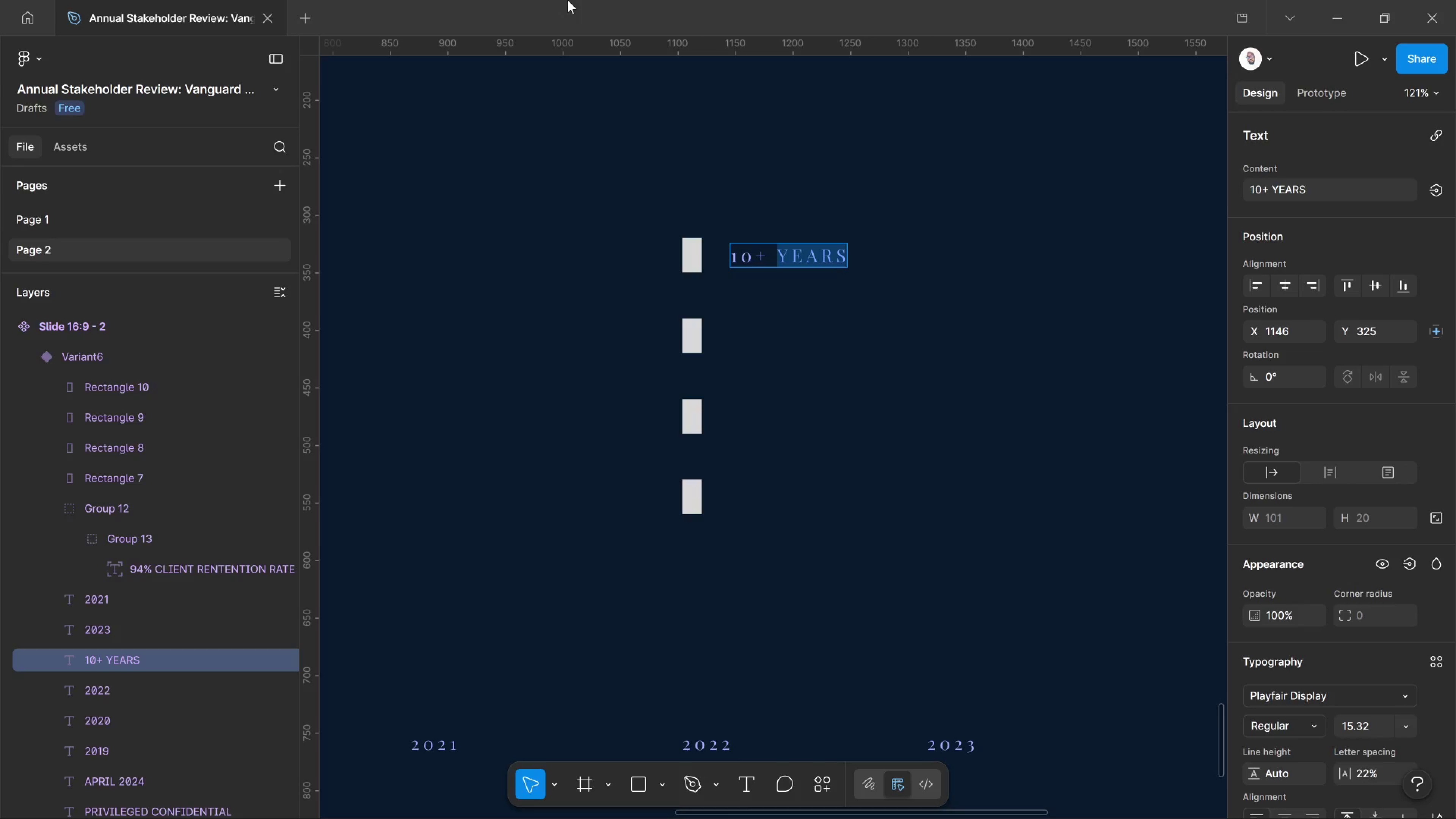 
wait(29.73)
 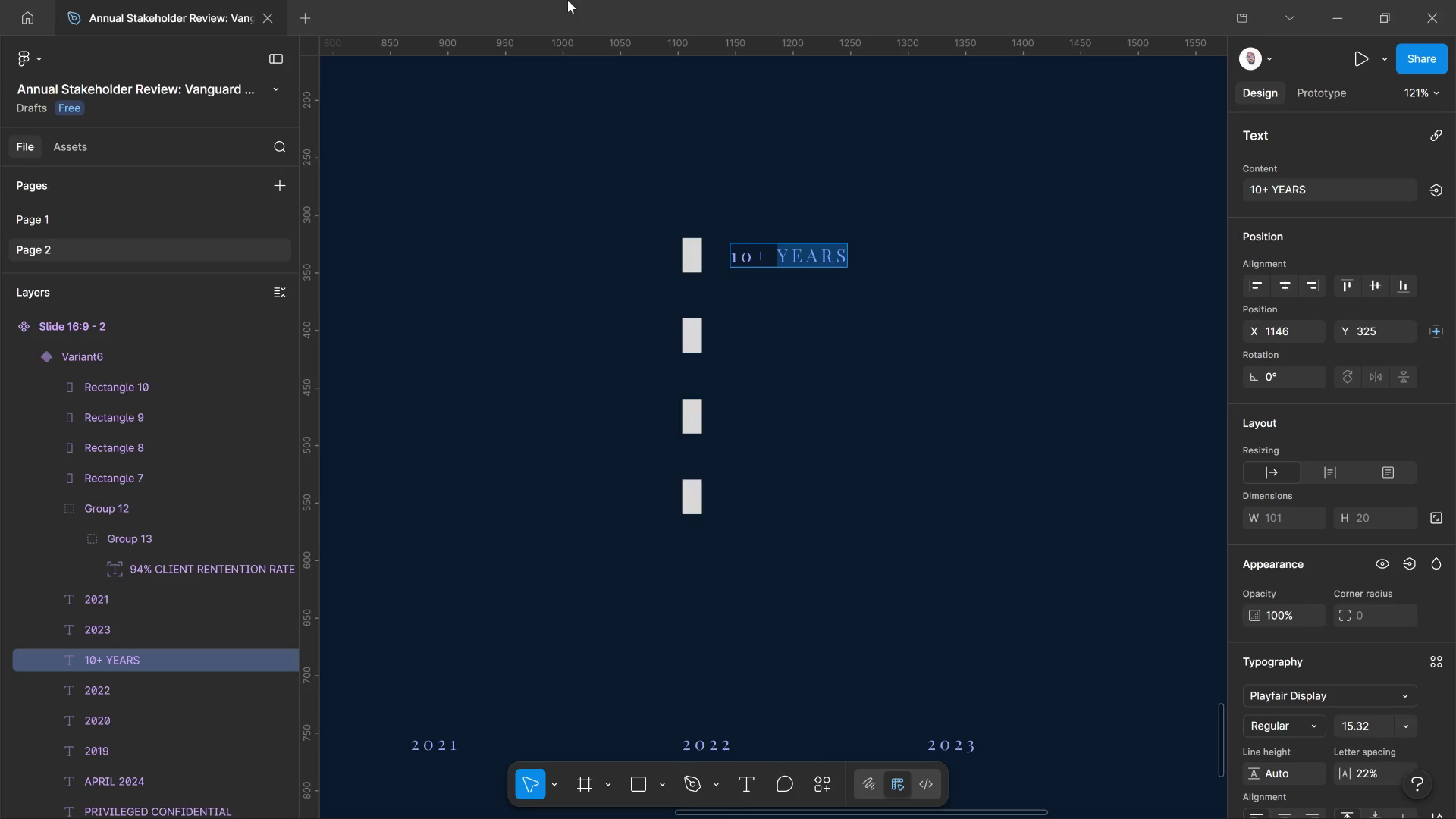 
type(Years)
 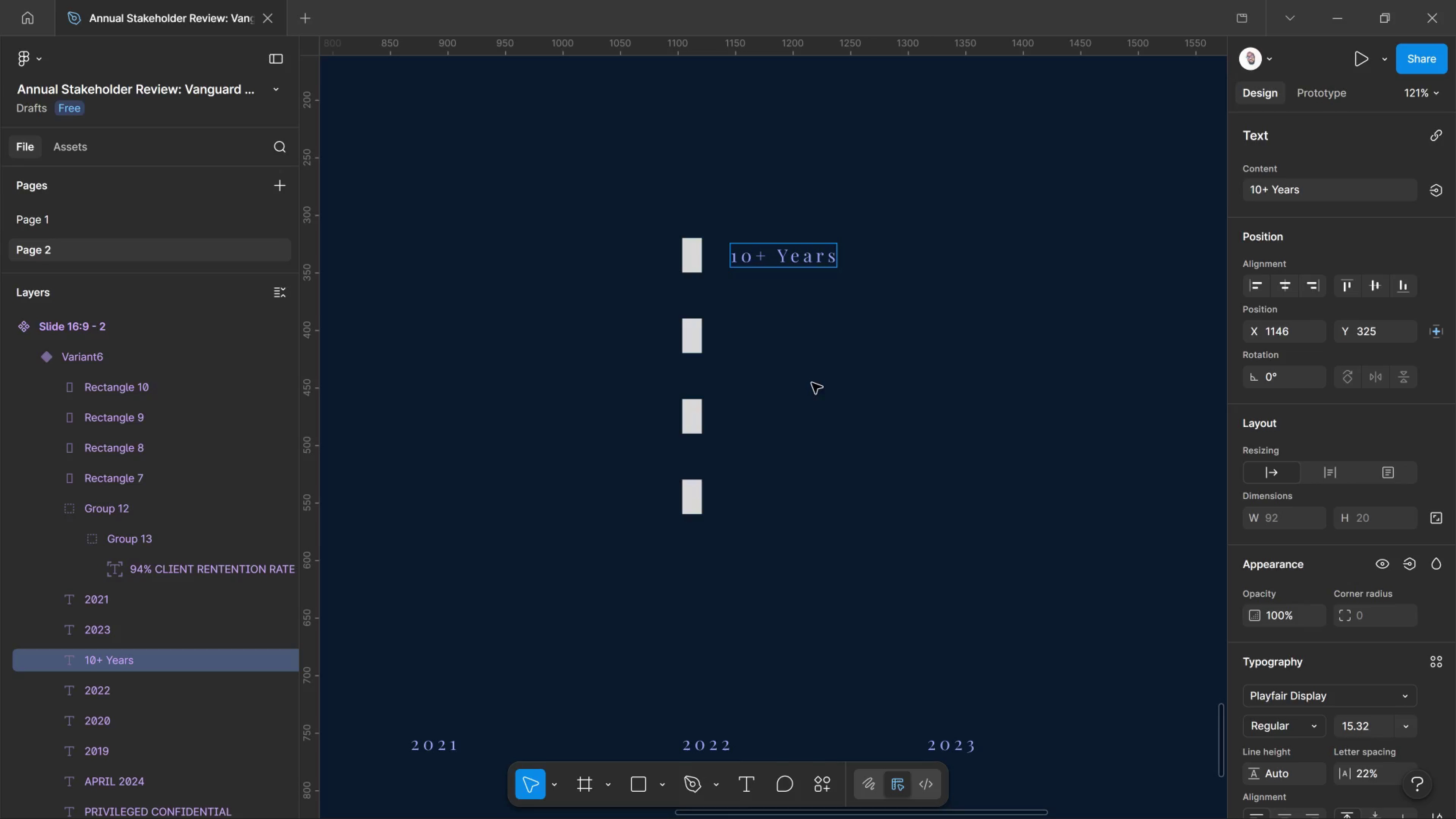 
wait(5.09)
 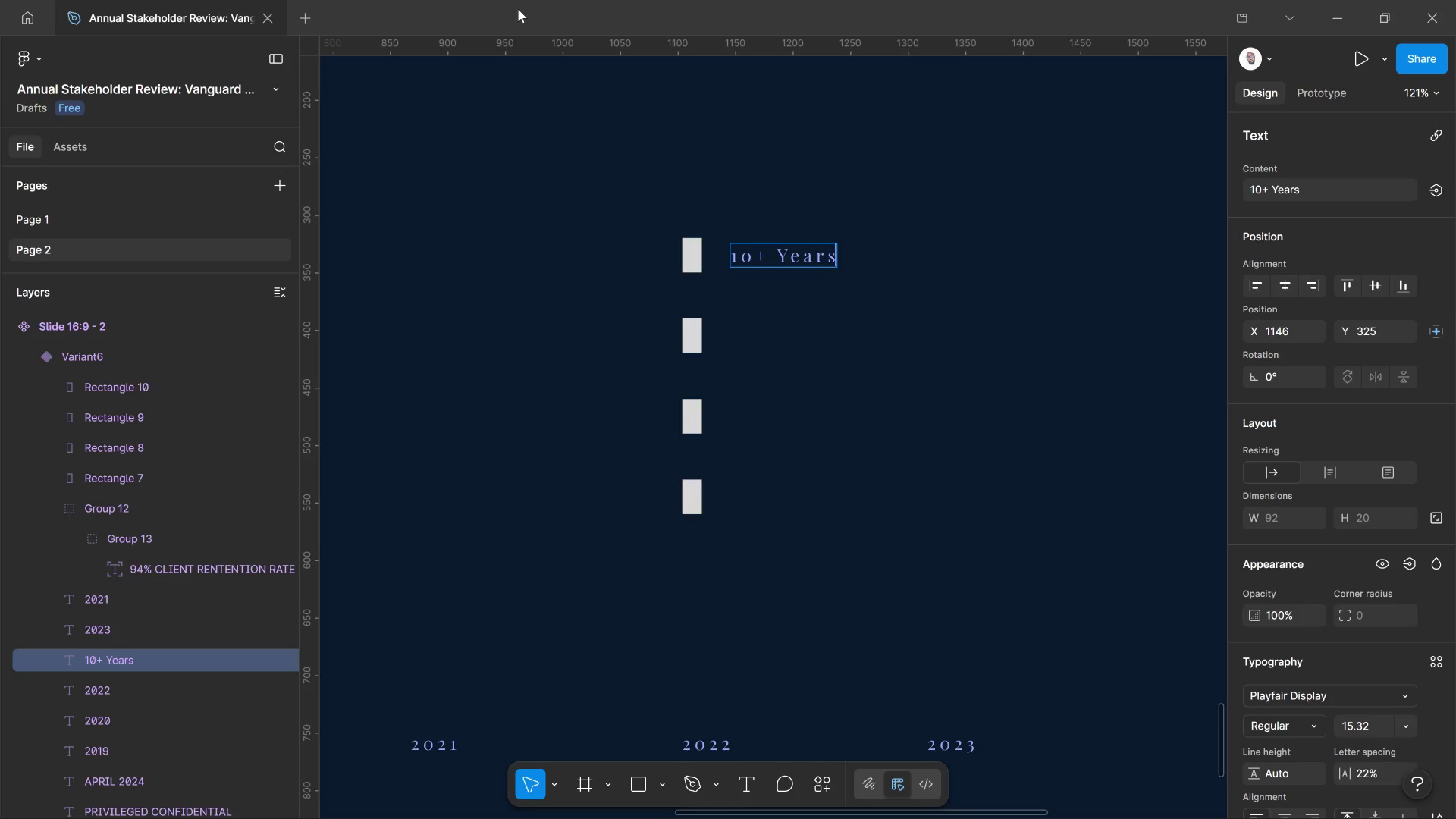 
left_click([796, 372])
 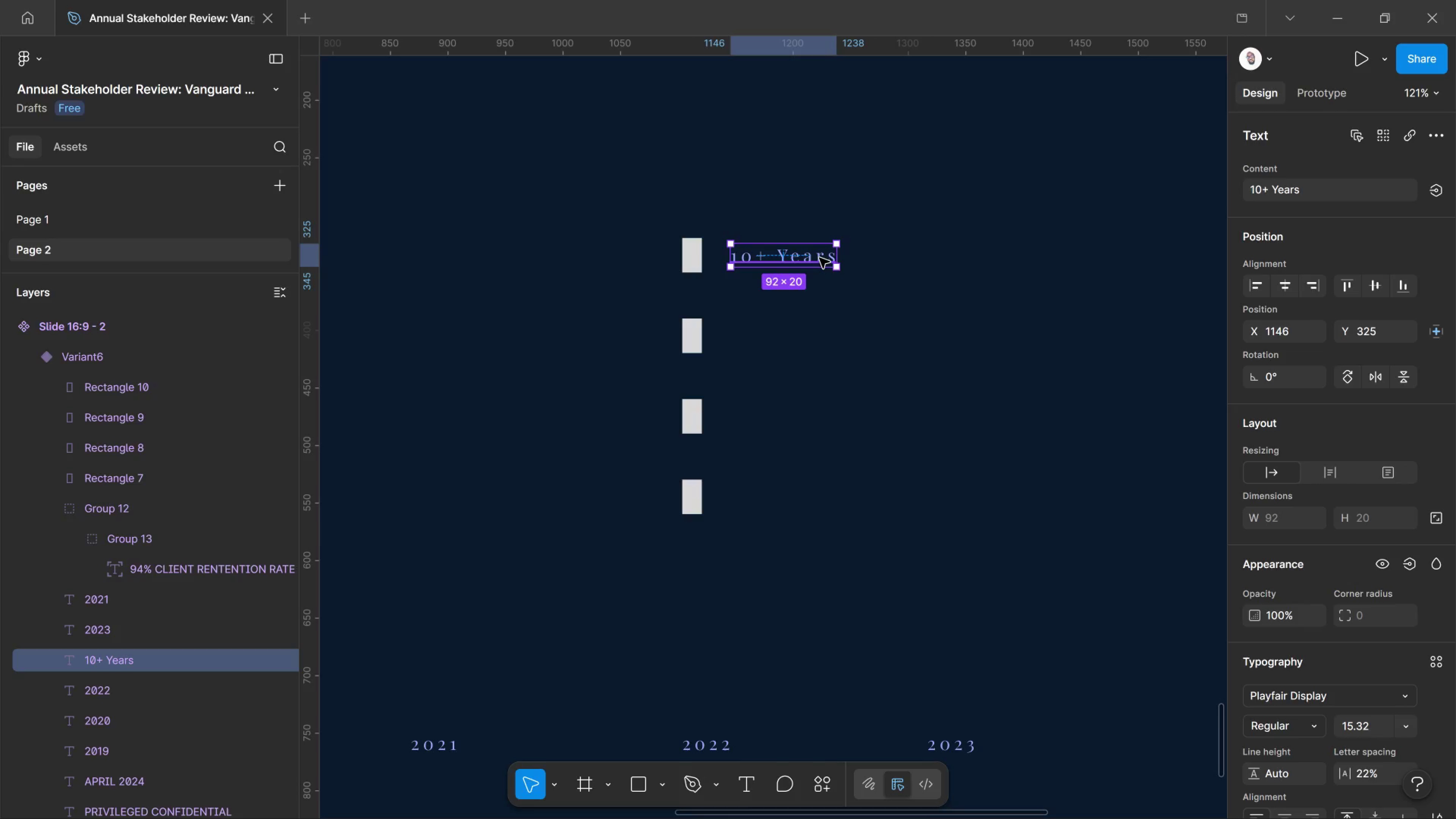 
hold_key(key=AltLeft, duration=2.16)
left_click_drag(start_coordinate=[819, 258], to_coordinate=[824, 341])
 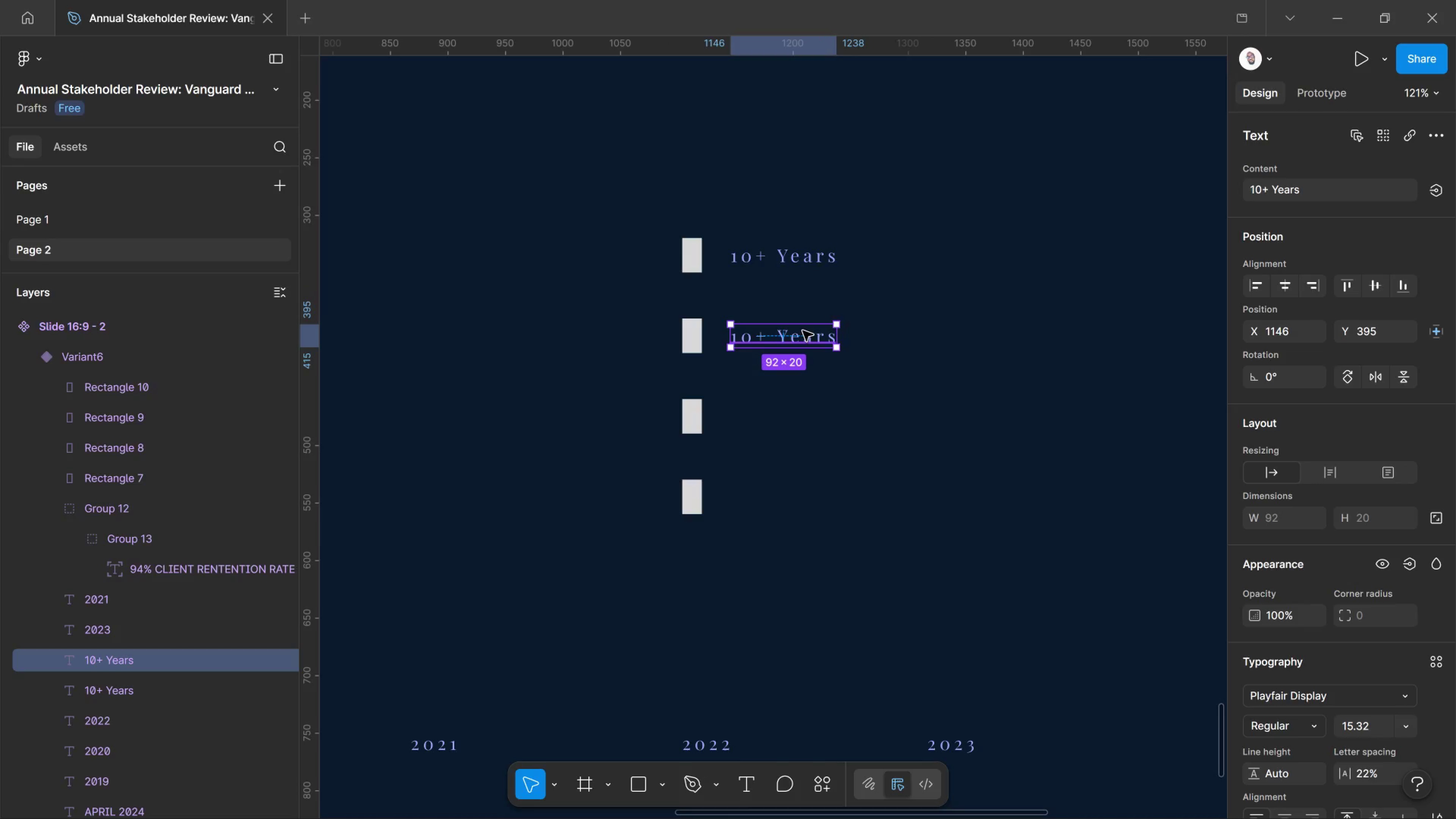 
hold_key(key=ShiftLeft, duration=0.98)
 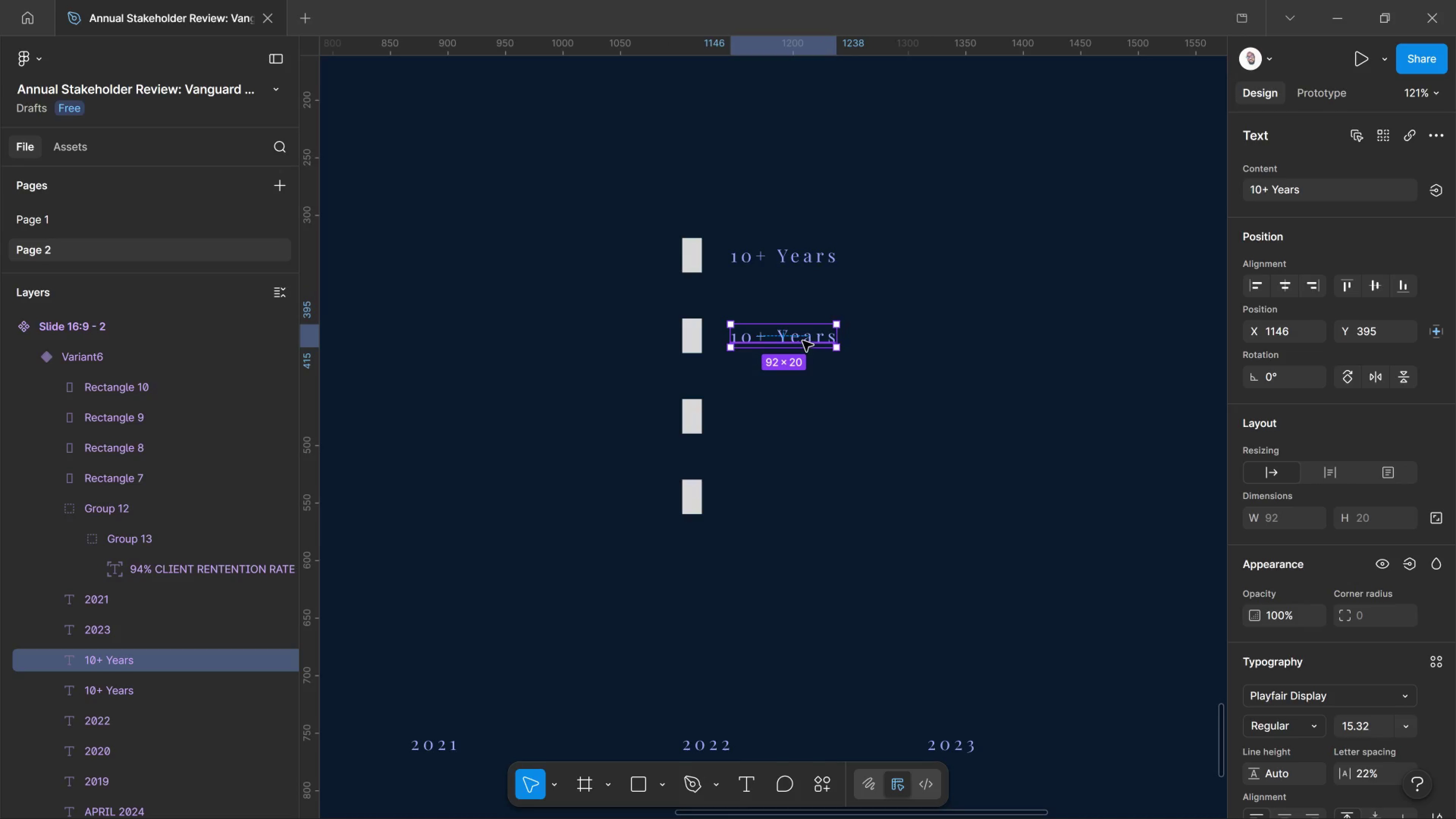 
hold_key(key=AltLeft, duration=2.5)
left_click_drag(start_coordinate=[803, 341], to_coordinate=[800, 423])
 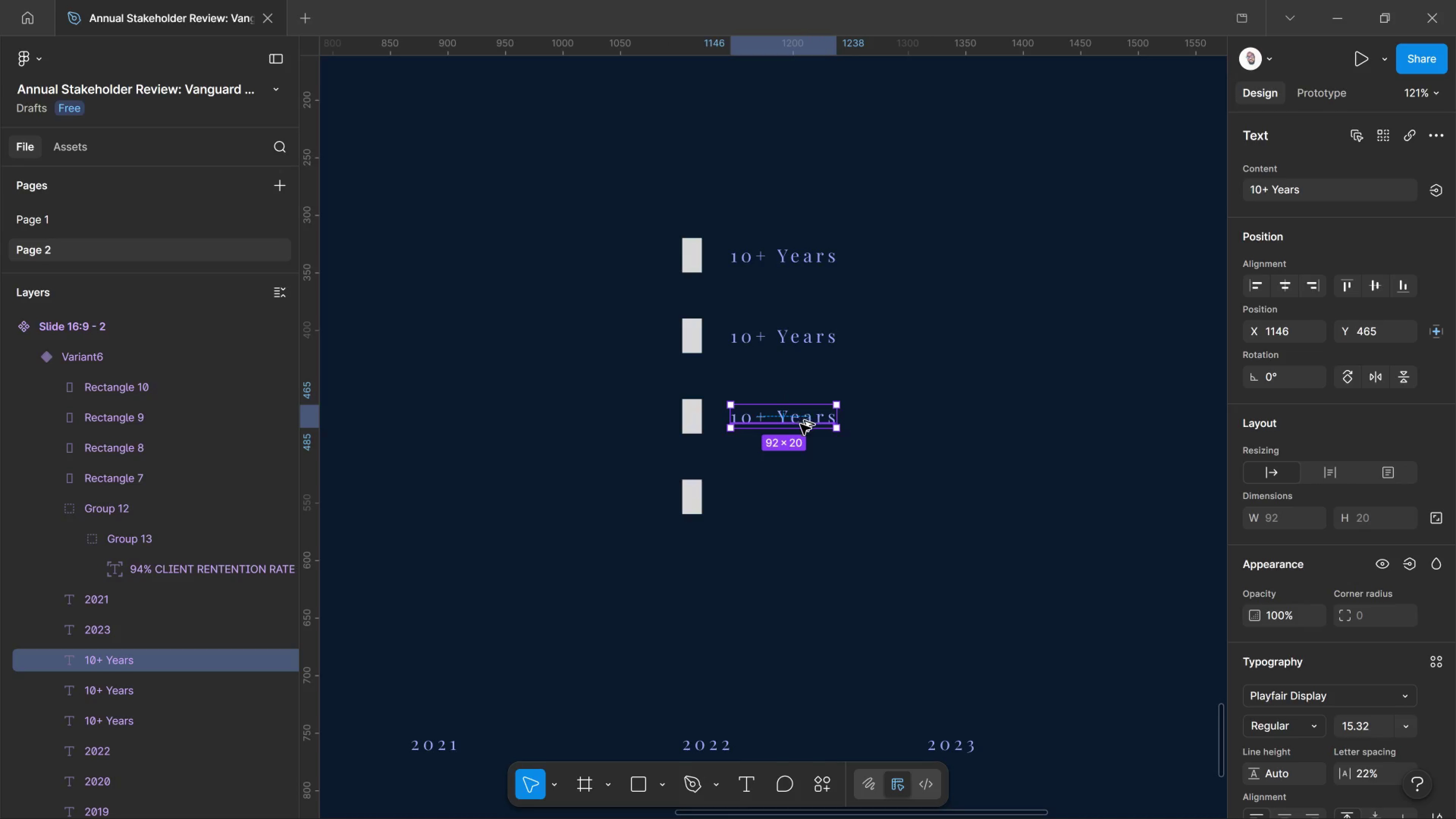 
hold_key(key=ShiftLeft, duration=1.61)
 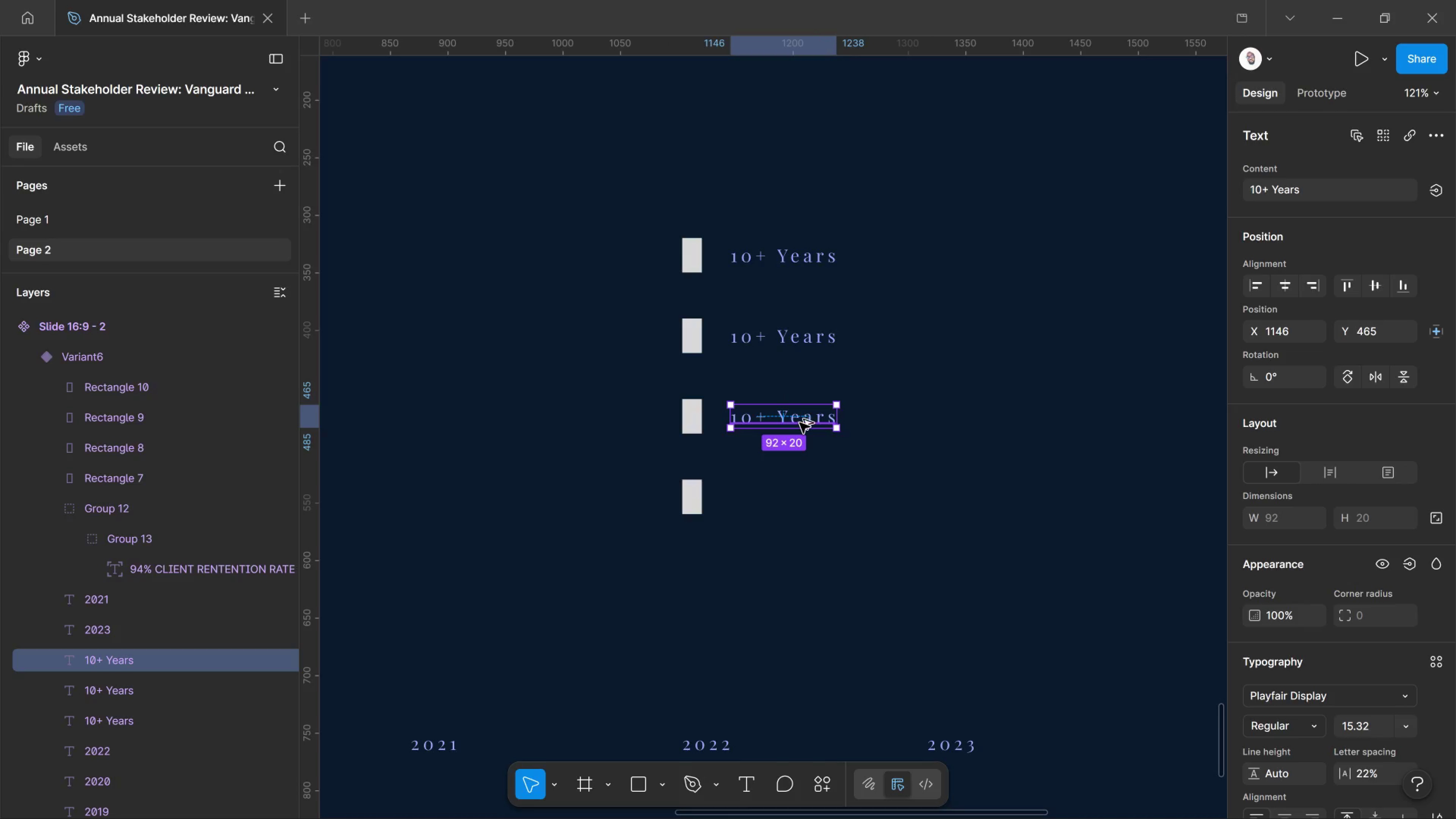 
hold_key(key=AltLeft, duration=2.3)
left_click_drag(start_coordinate=[800, 423], to_coordinate=[791, 502])
 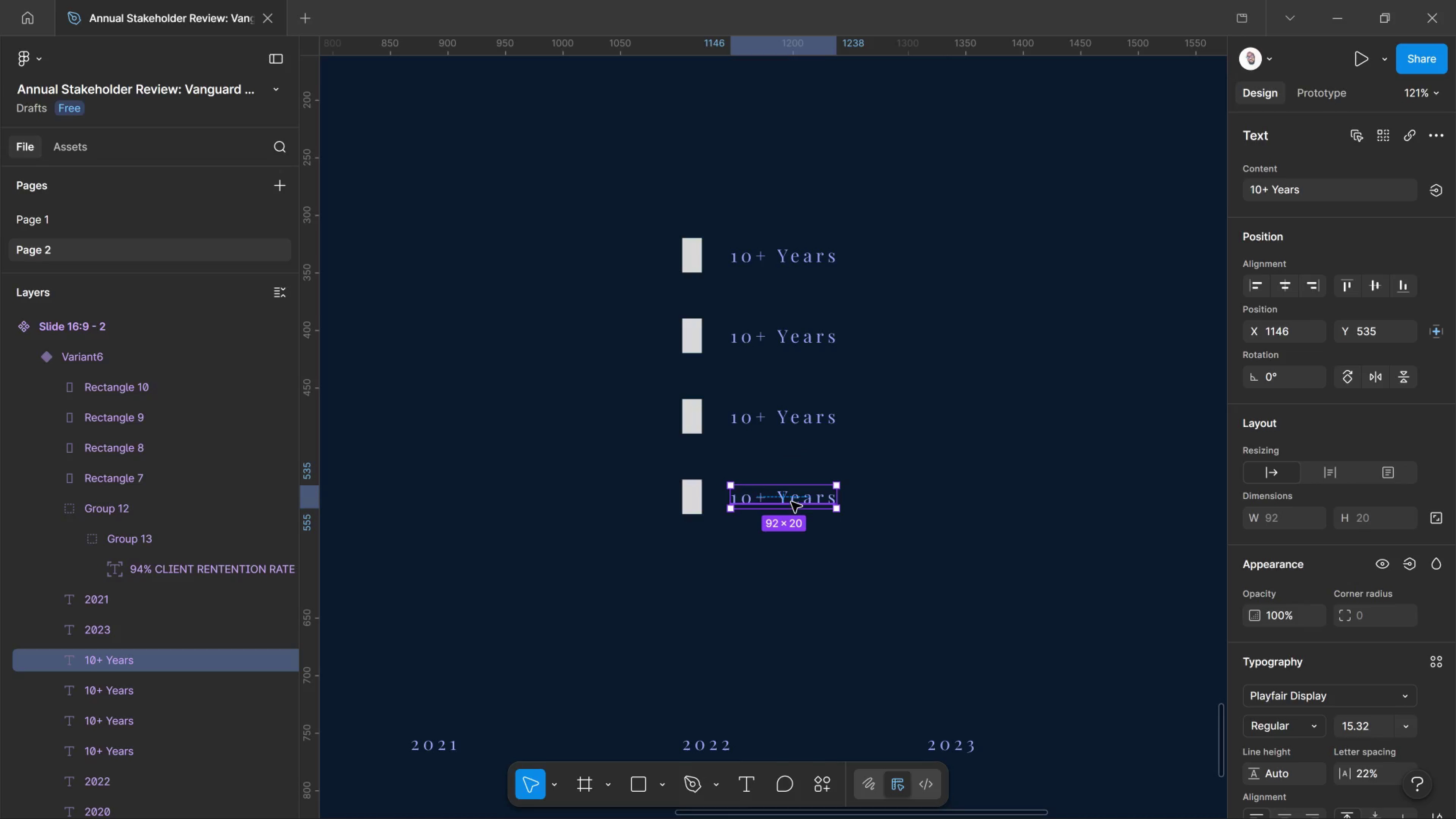 
hold_key(key=ShiftLeft, duration=1.47)
 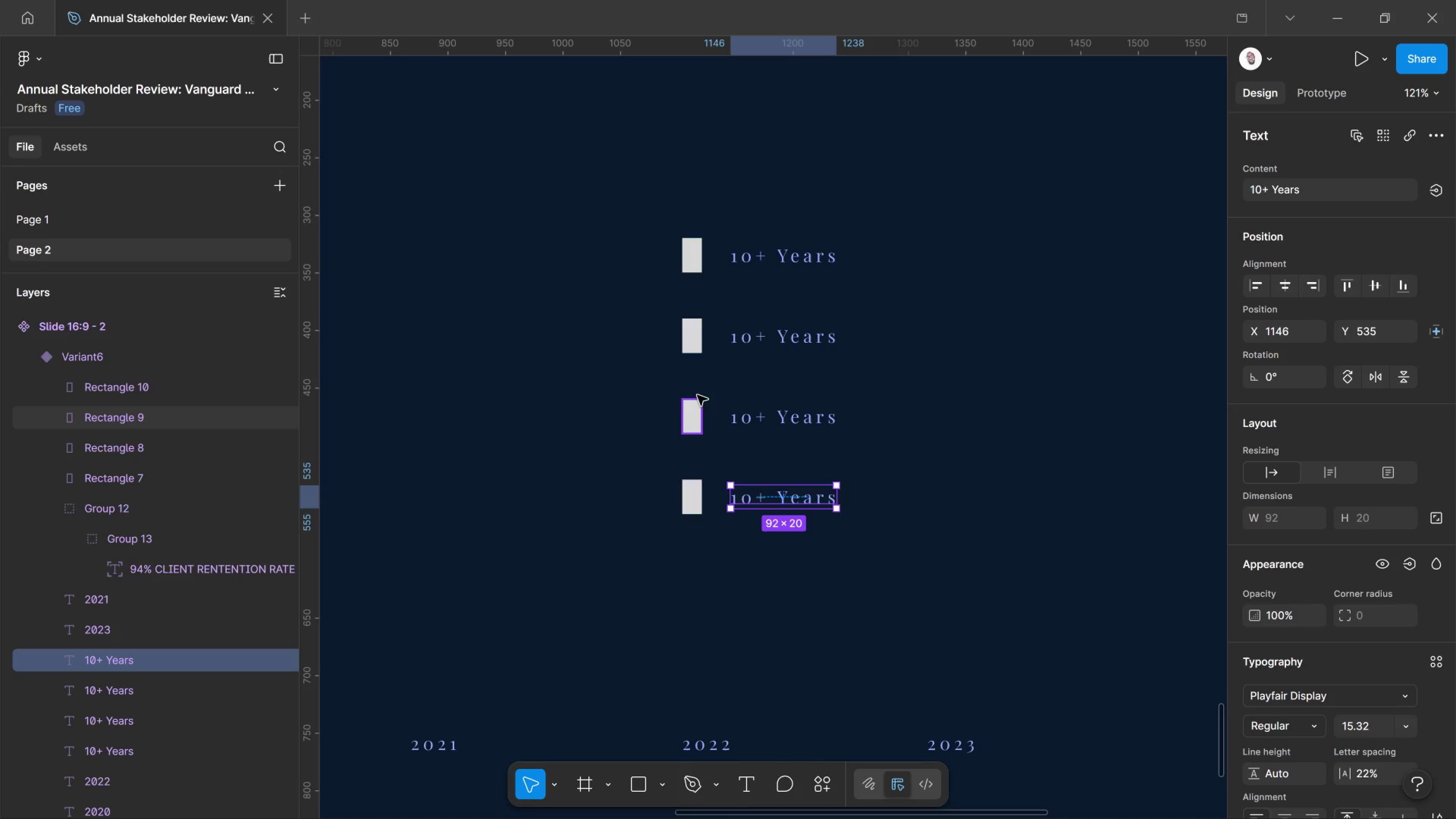 
wait(6.62)
 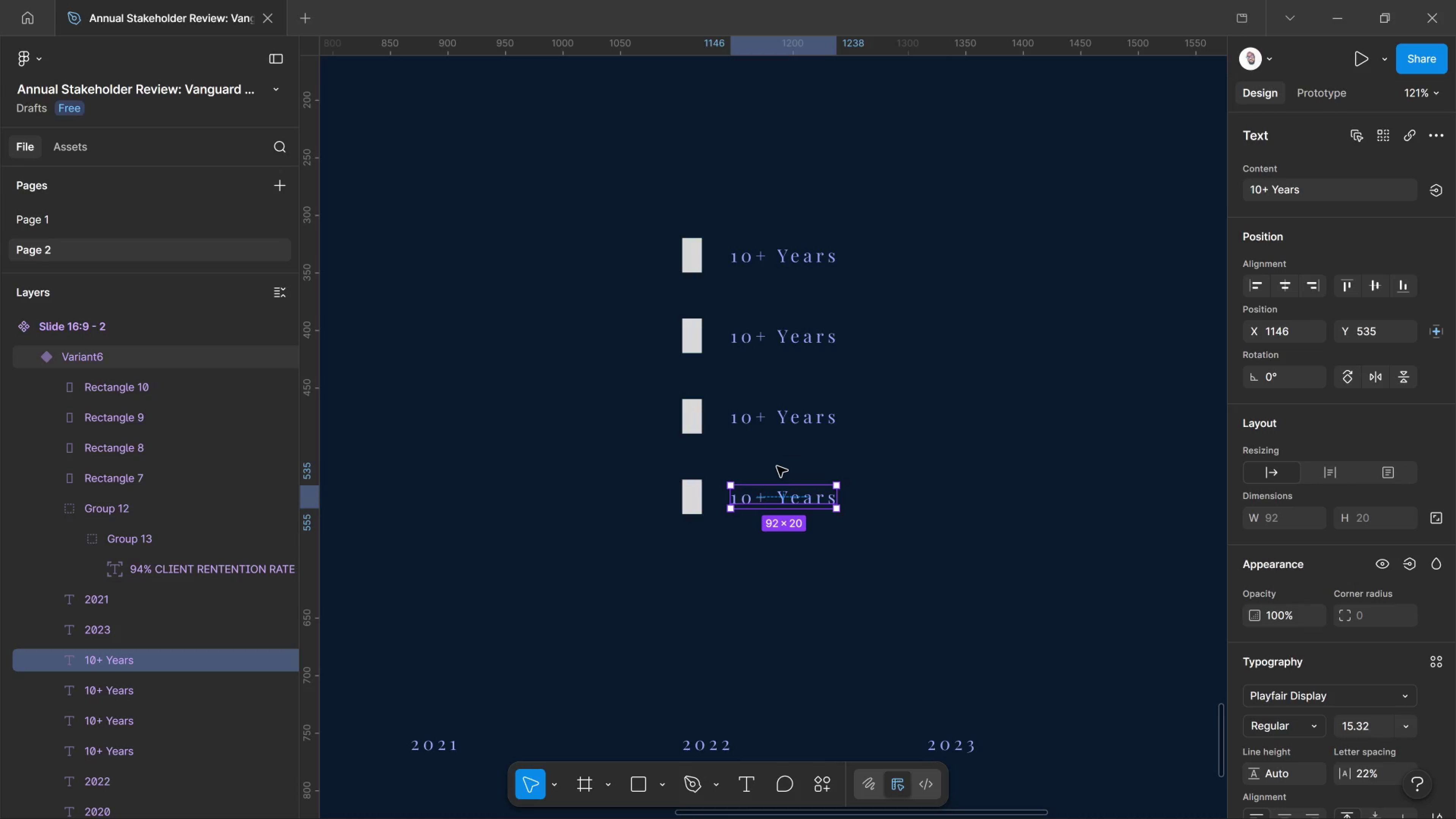 
left_click([685, 497])
 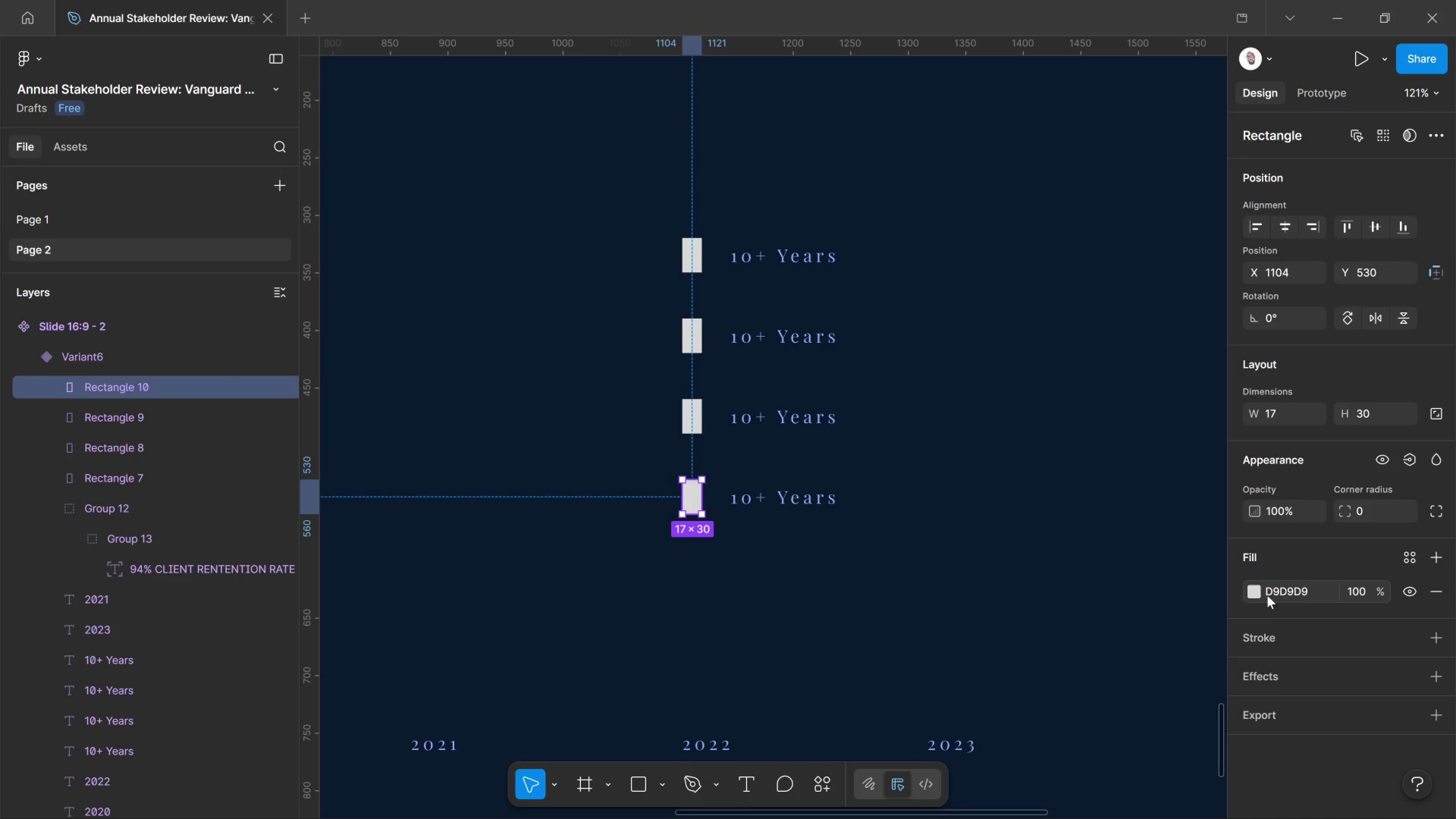 
left_click_drag(start_coordinate=[1253, 588], to_coordinate=[1251, 588])
 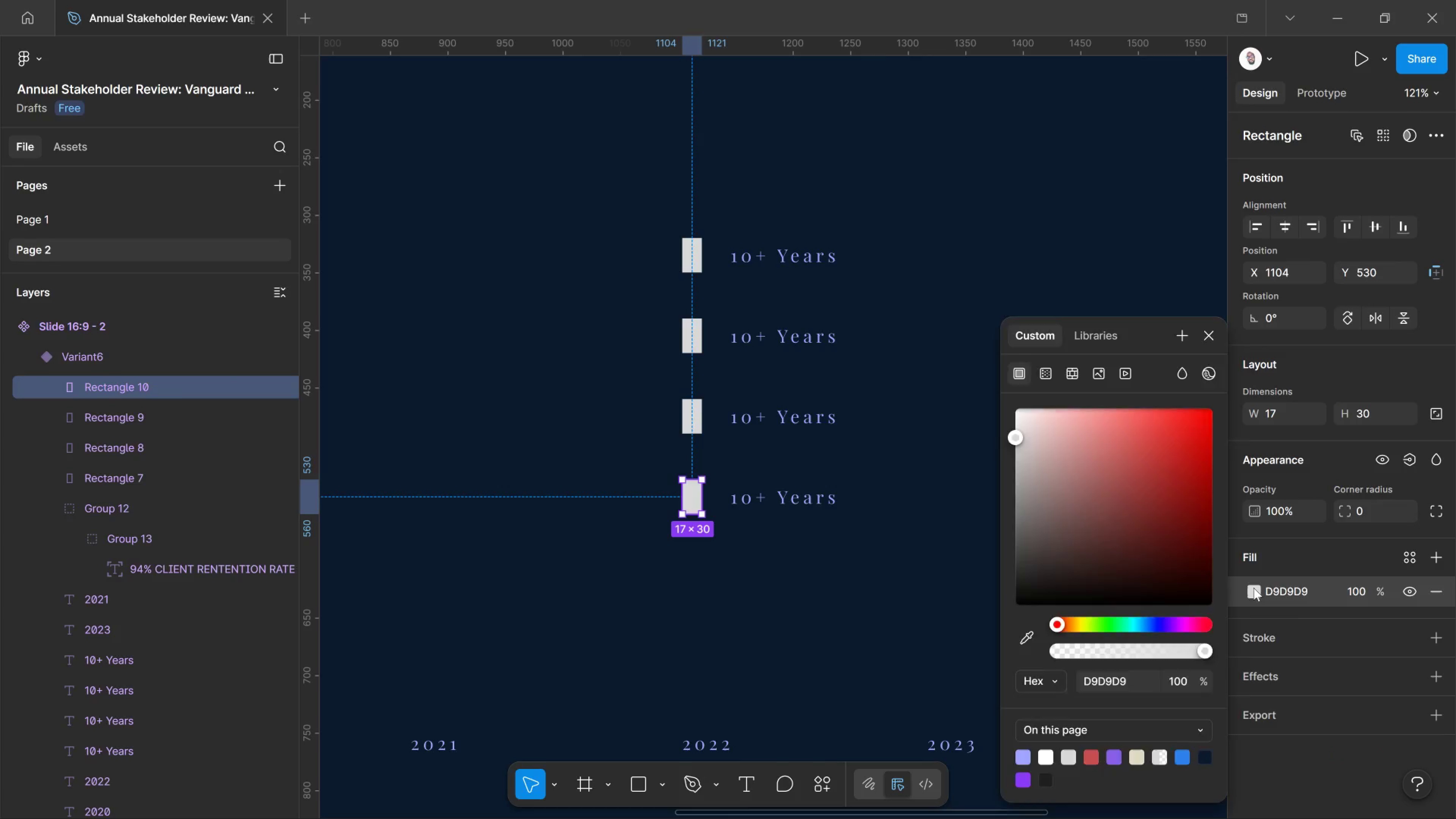 
left_click_drag(start_coordinate=[1248, 588], to_coordinate=[1253, 588])
 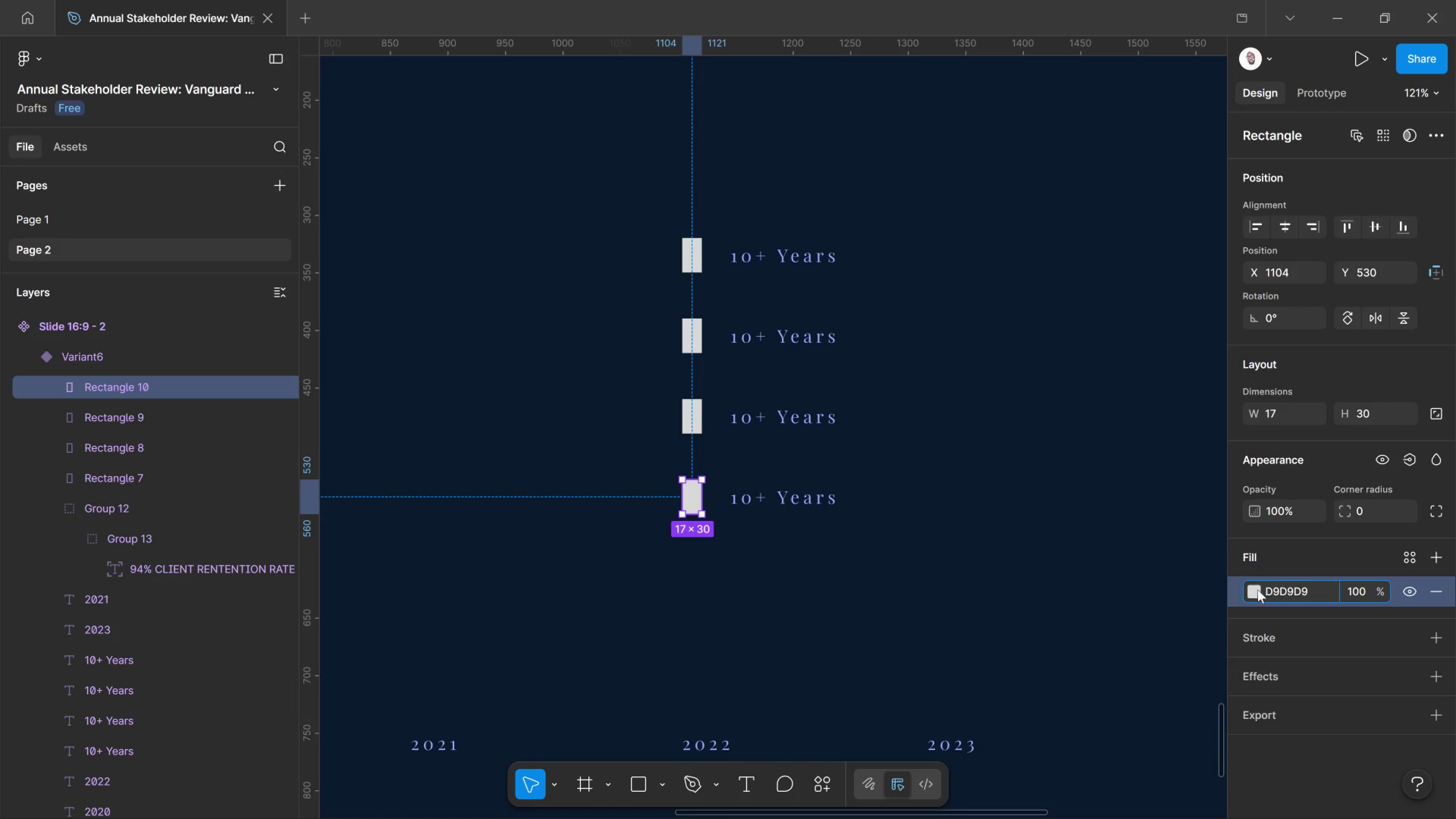 
left_click_drag(start_coordinate=[1256, 591], to_coordinate=[1253, 592])
 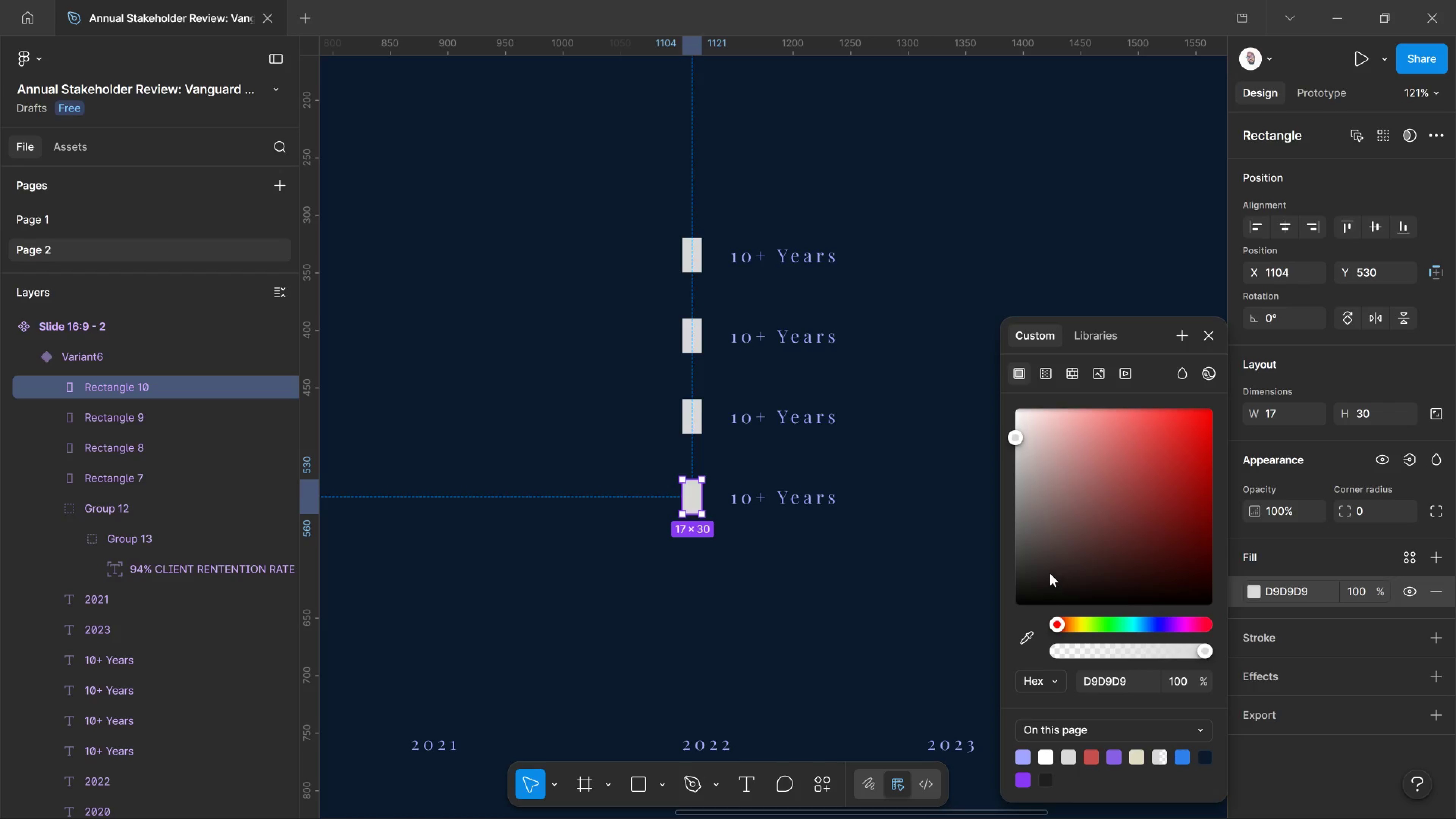 
left_click([1050, 573])
 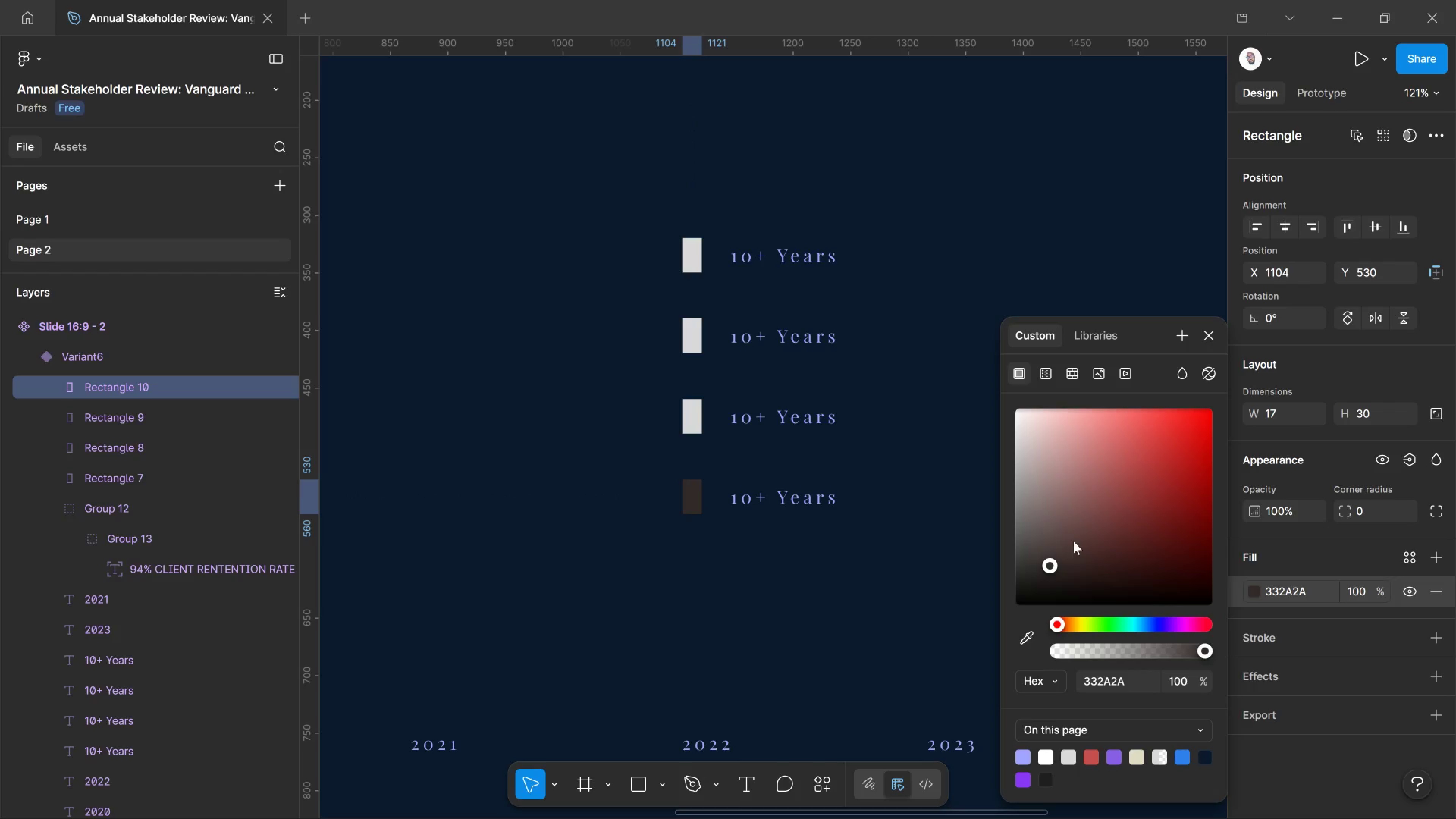 
left_click([1073, 541])
 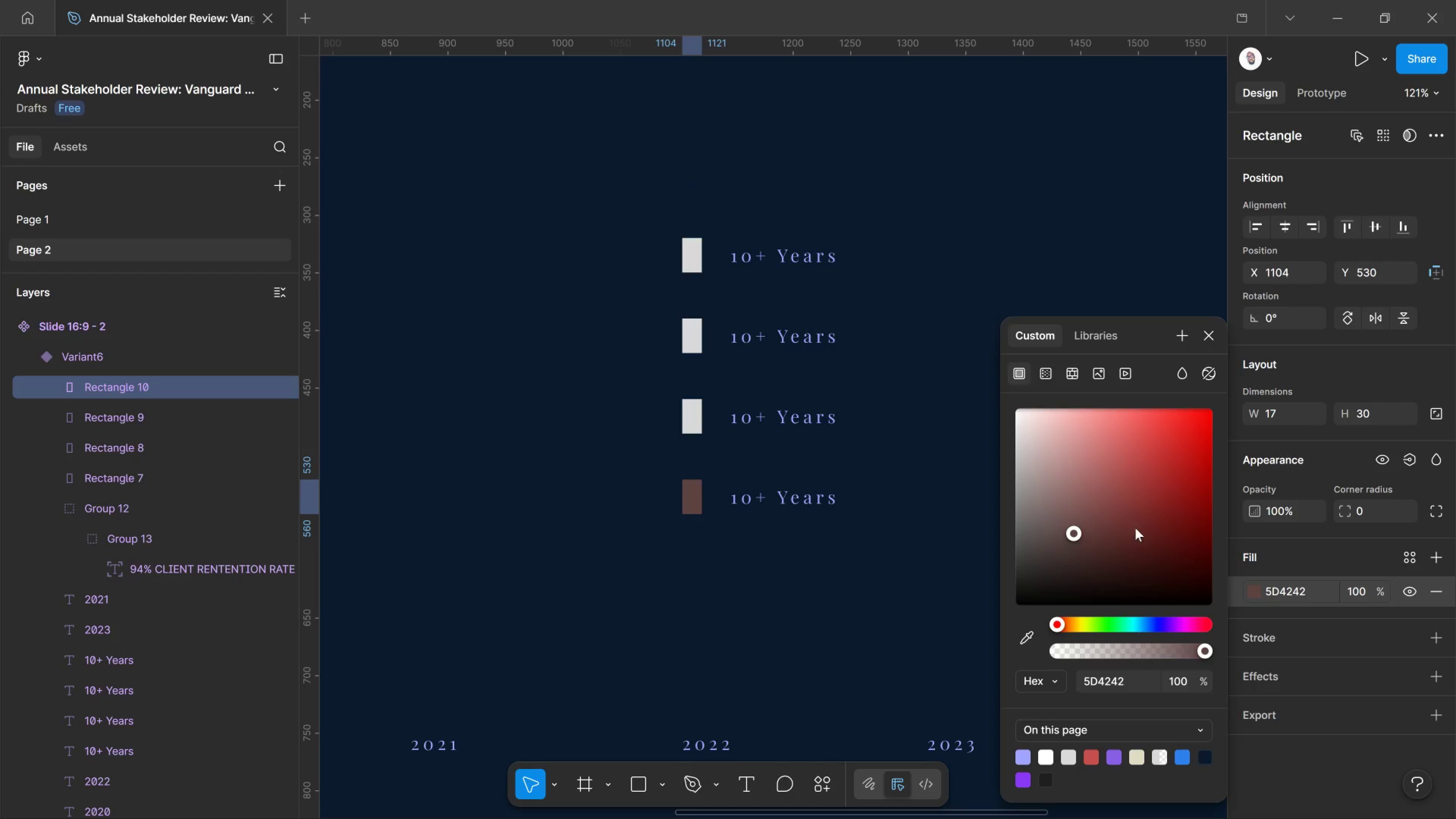 
left_click_drag(start_coordinate=[1130, 528], to_coordinate=[1139, 525])
 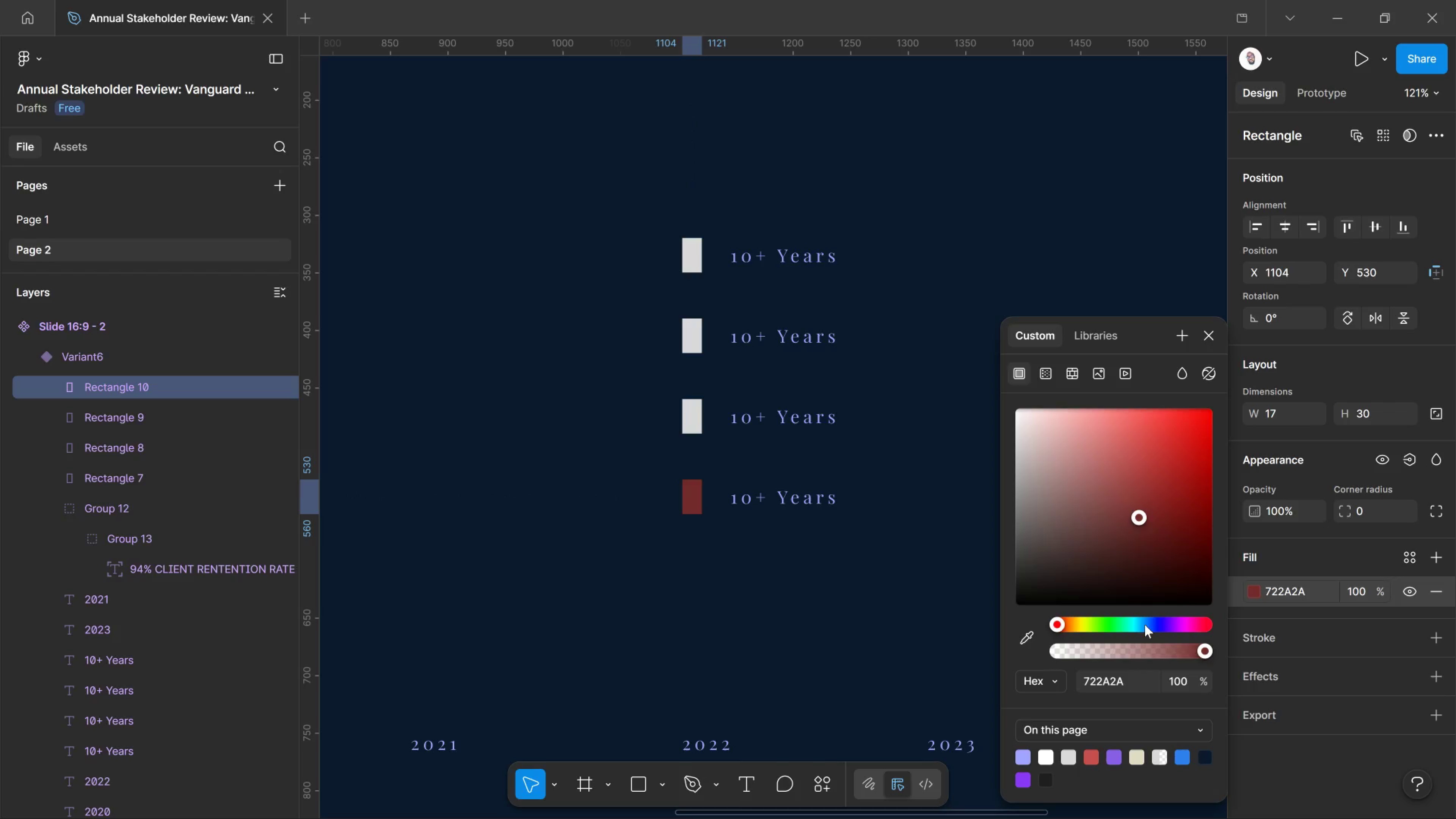 
left_click([1147, 624])
 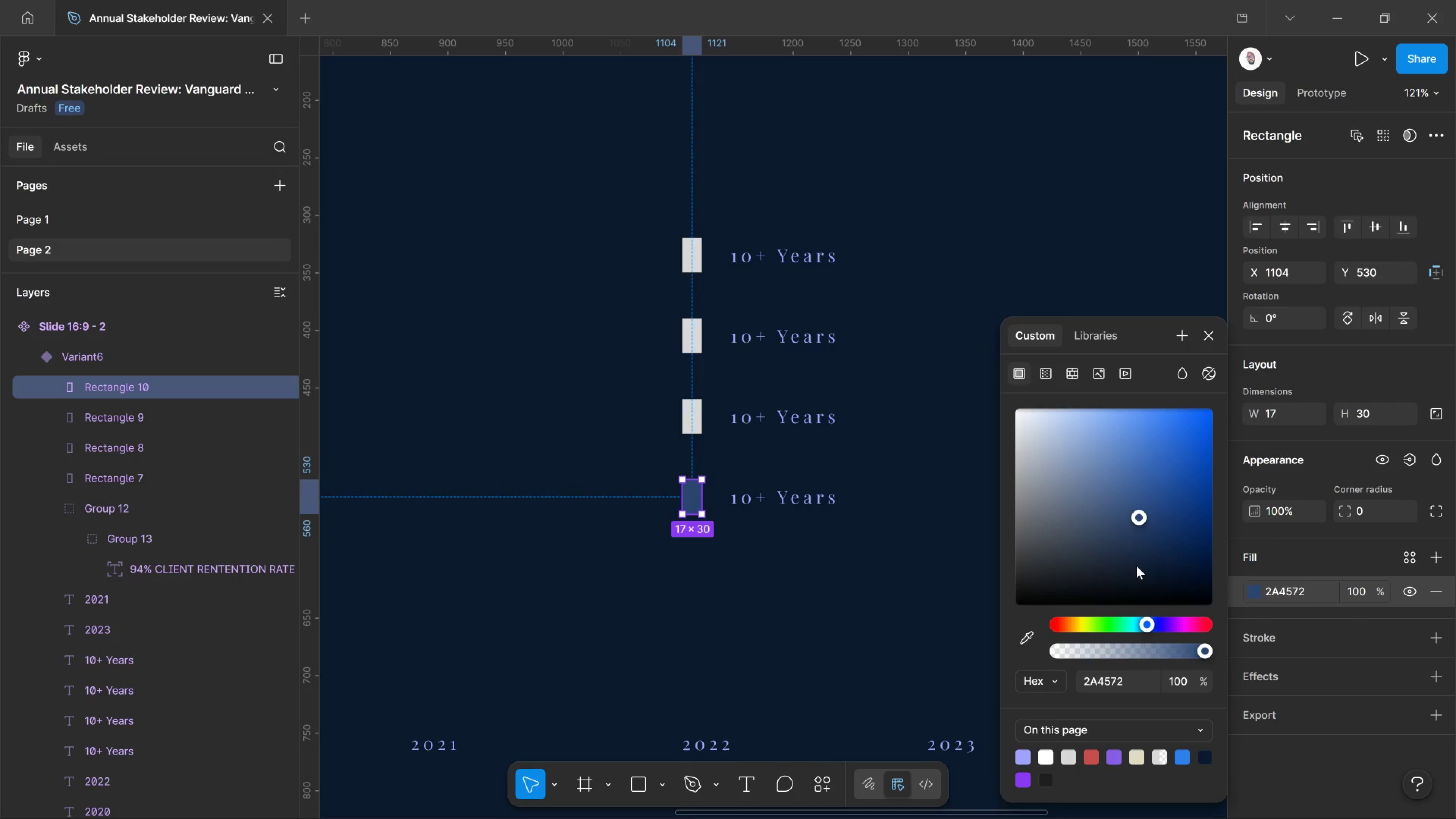 
wait(225.42)
 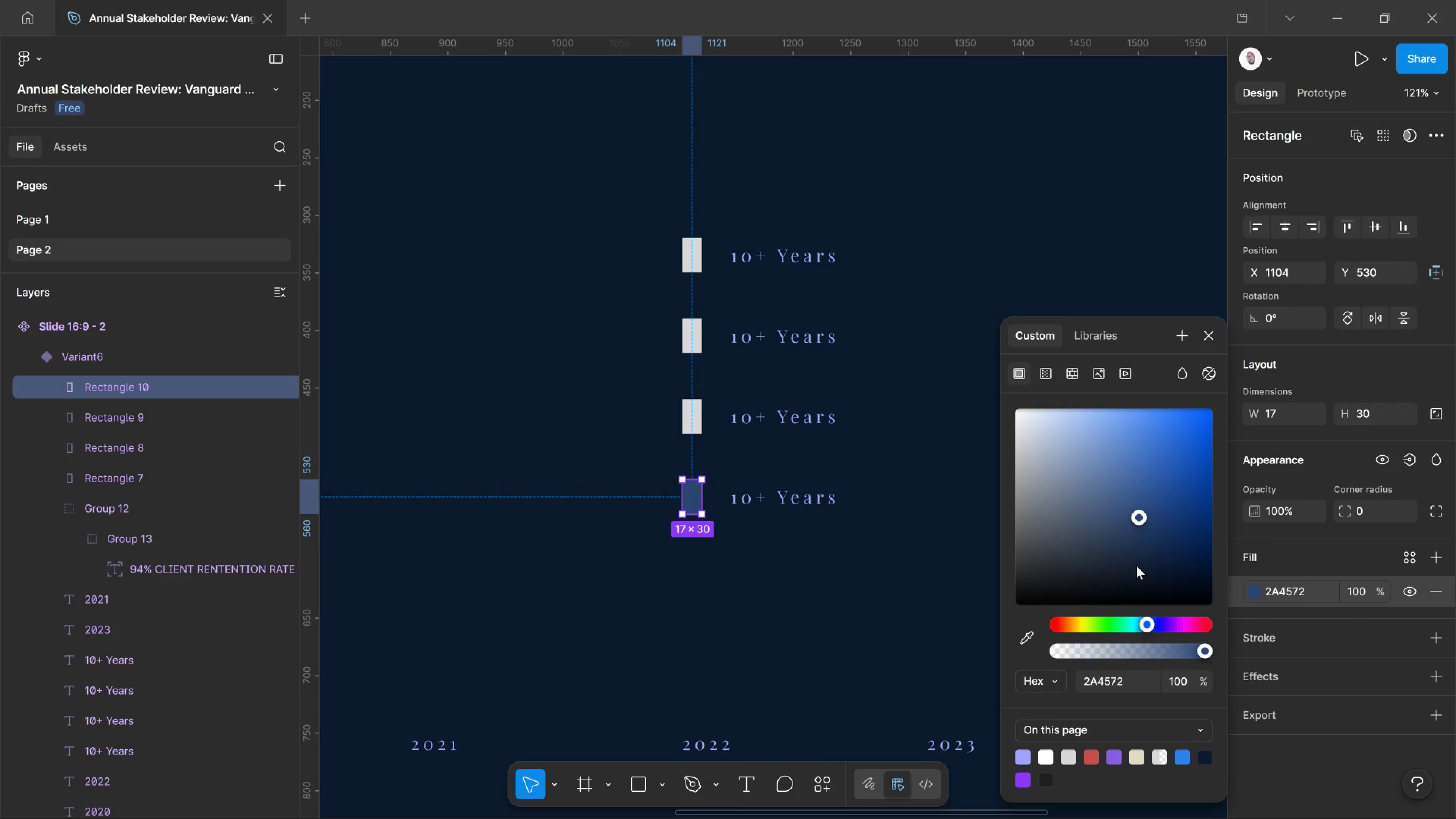 
scroll: coordinate [719, 519], scroll_direction: down, amount: 3.0
 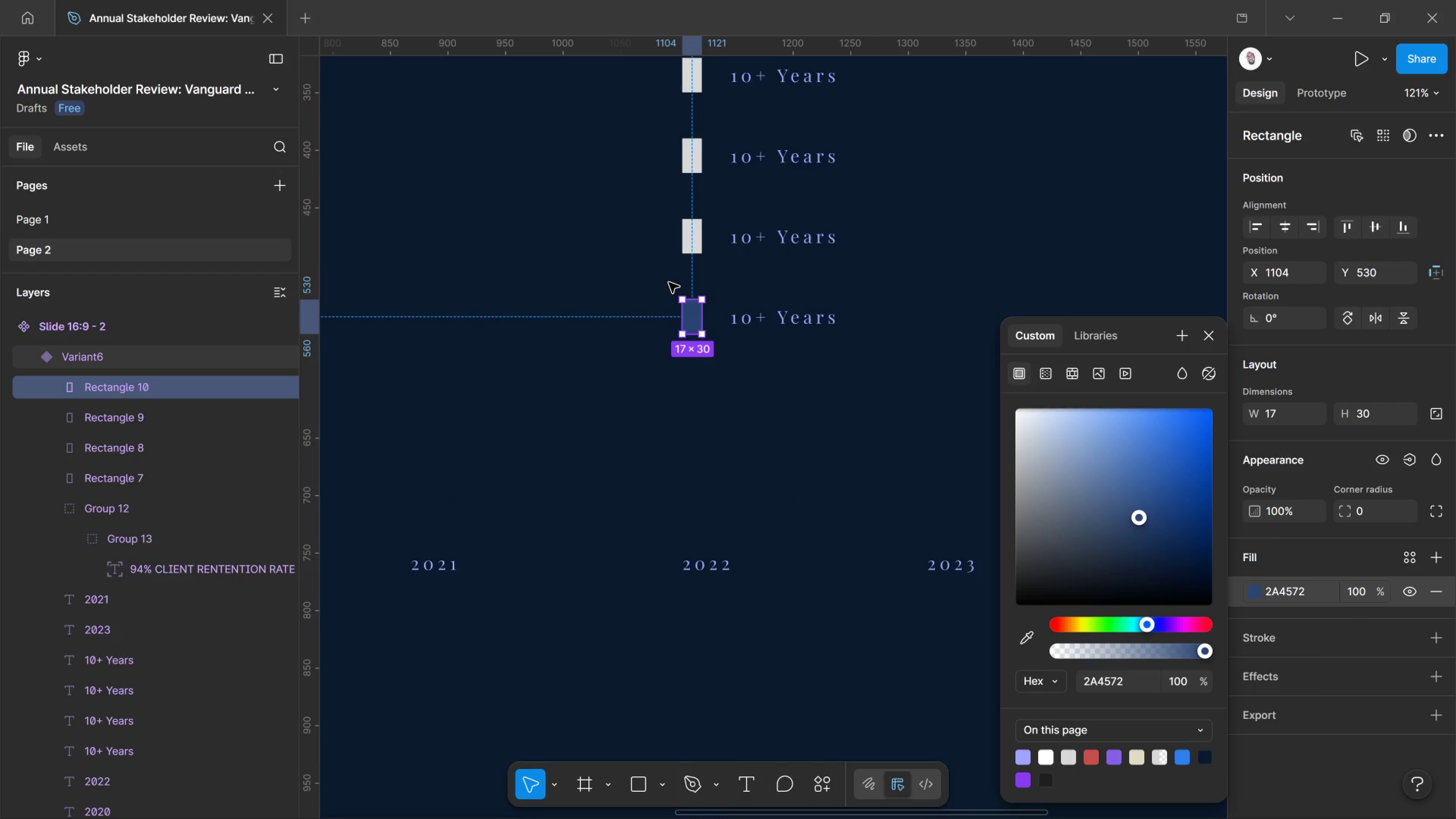 
scroll: coordinate [669, 282], scroll_direction: up, amount: 1.0
 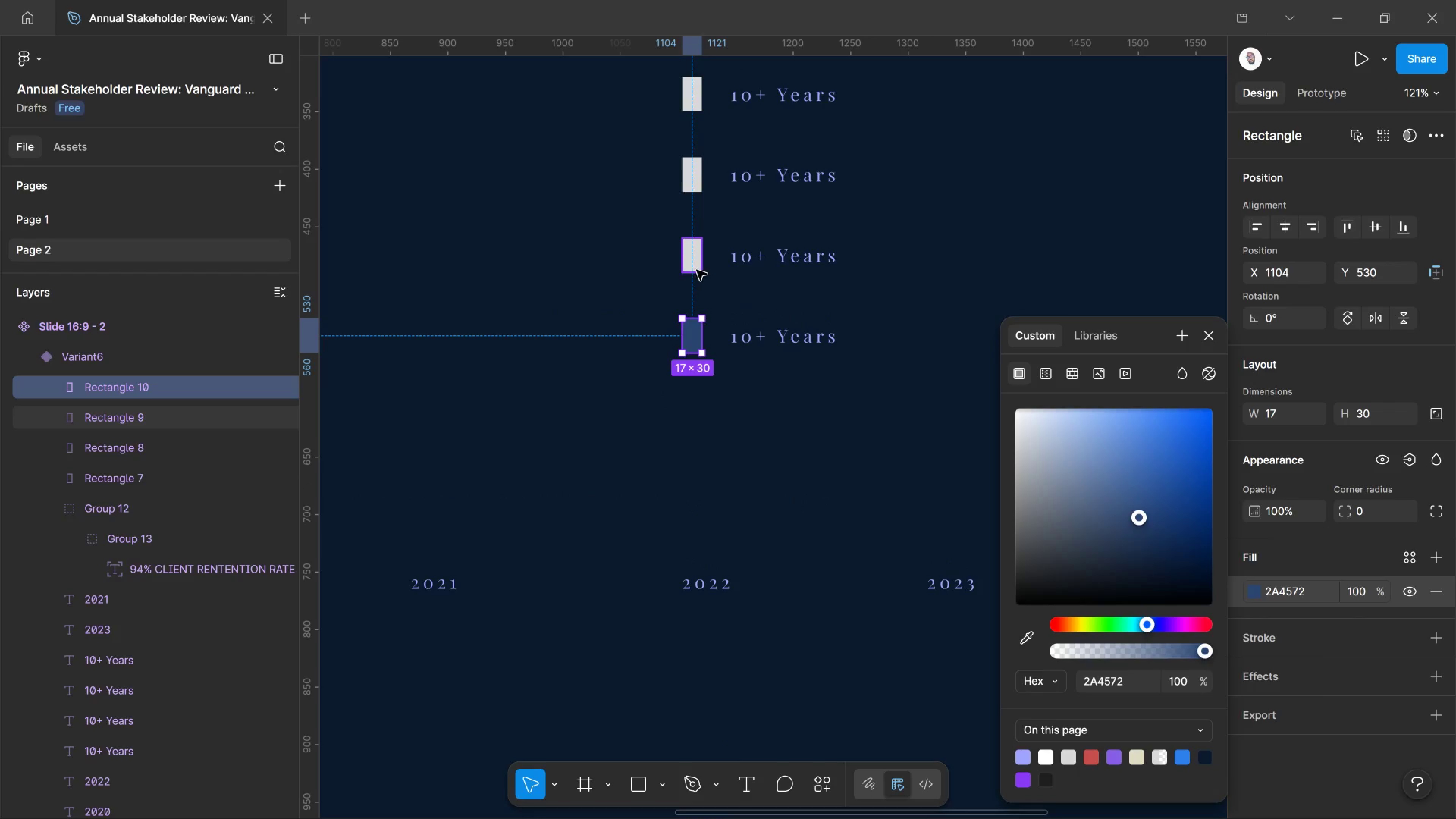 
left_click([697, 270])
 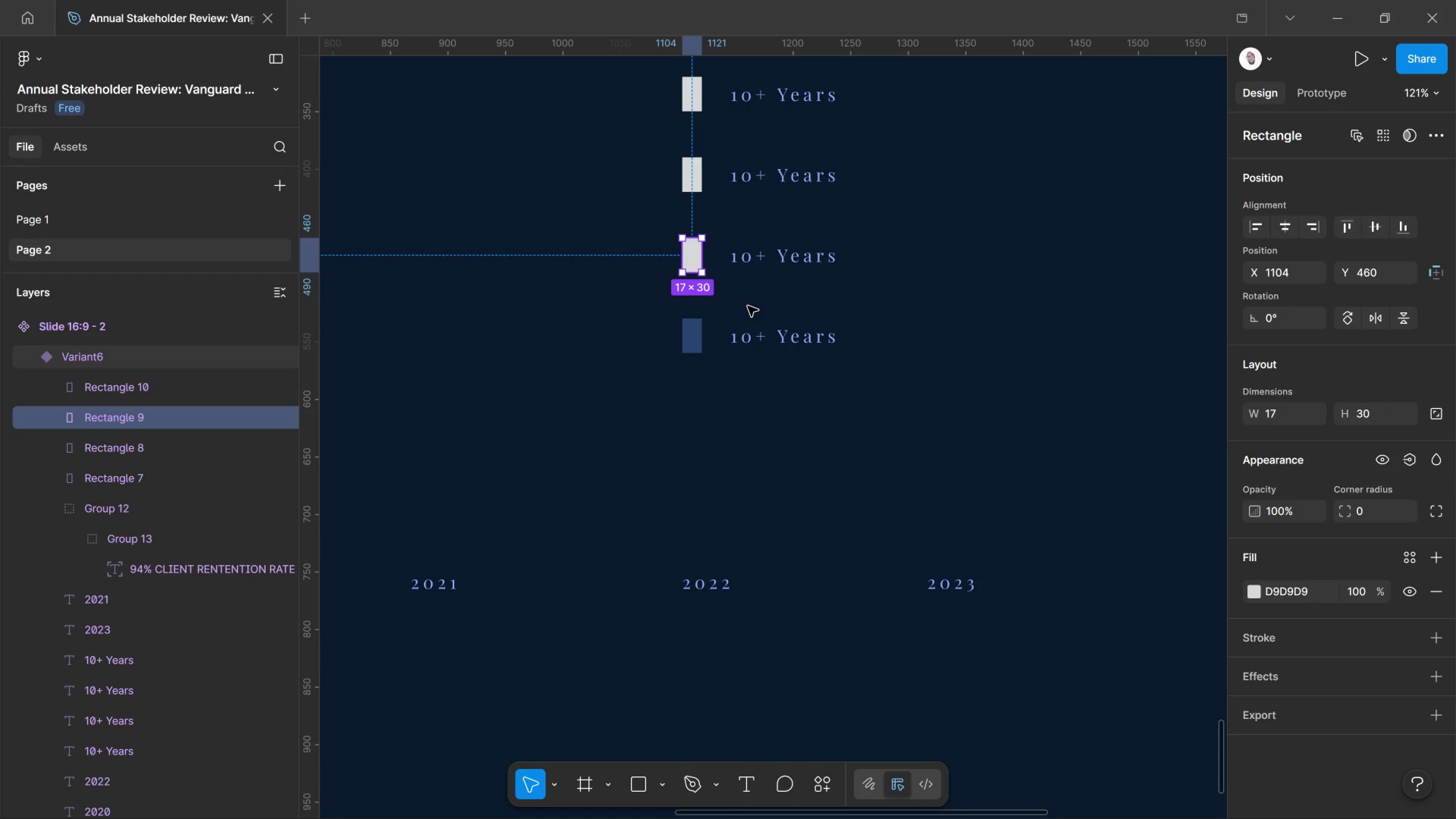 
wait(95.36)
 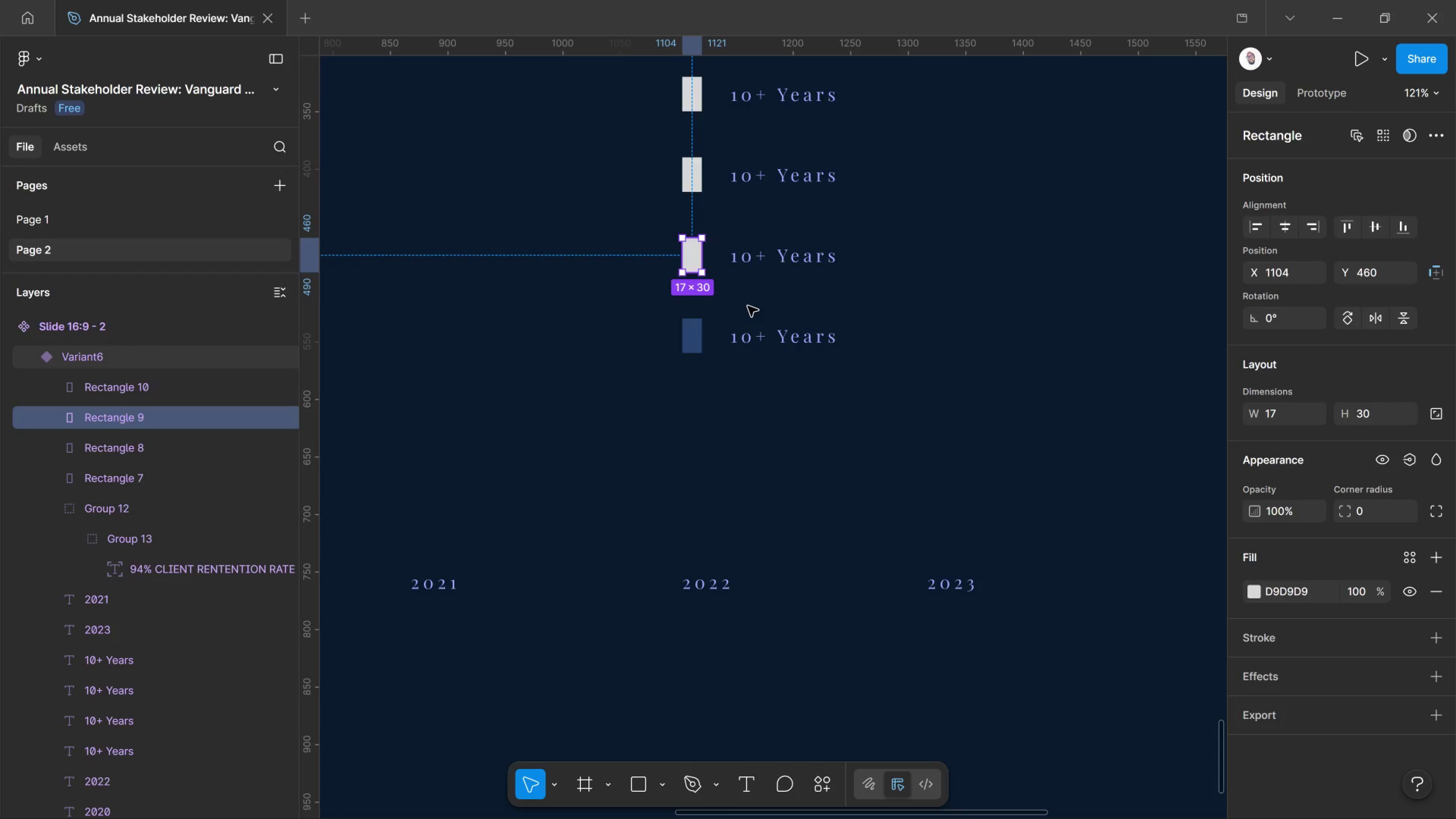 
left_click_drag(start_coordinate=[685, 250], to_coordinate=[698, 250])
 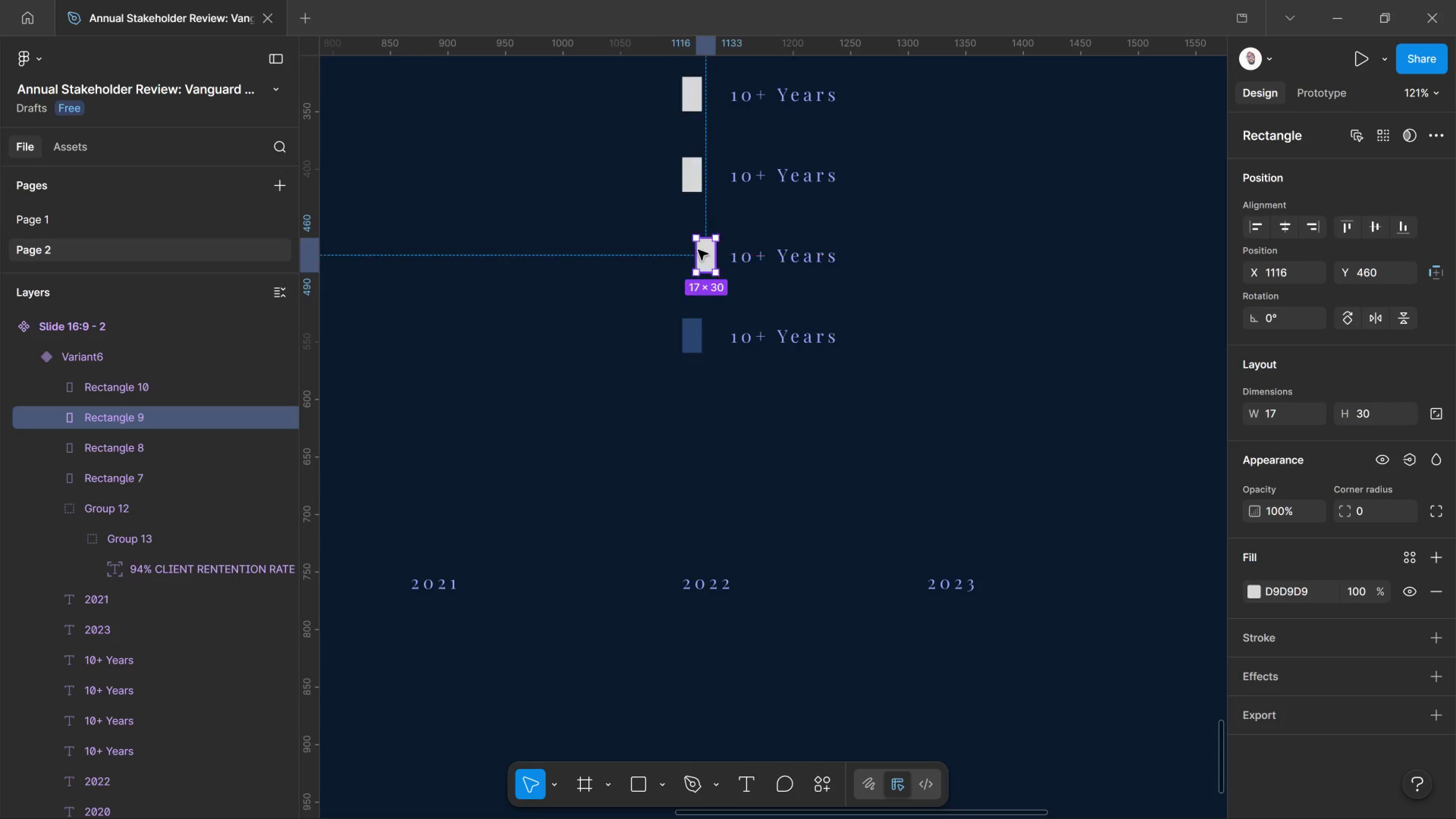 
double_click([698, 250])
 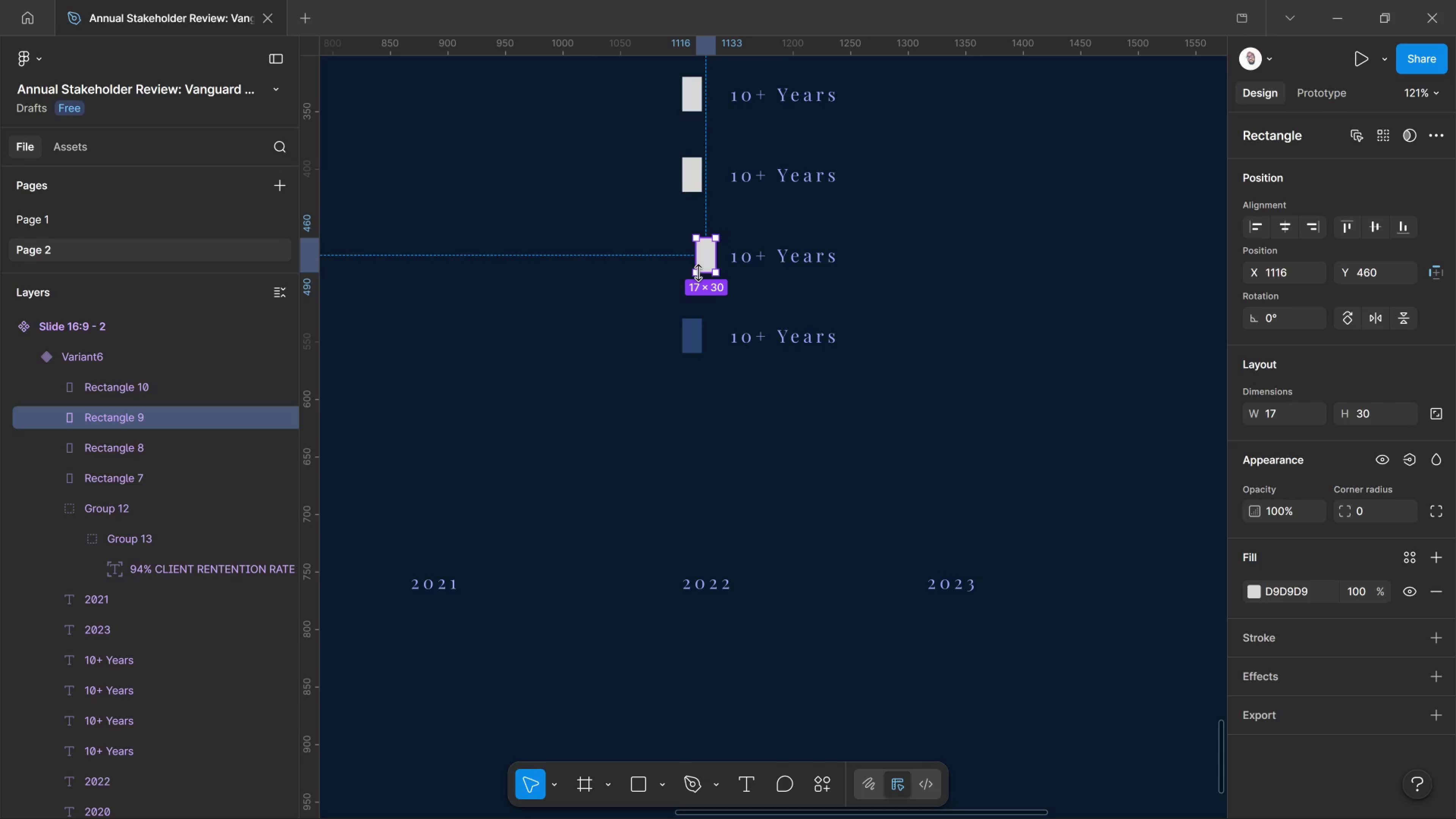 
key(Control+Z)
 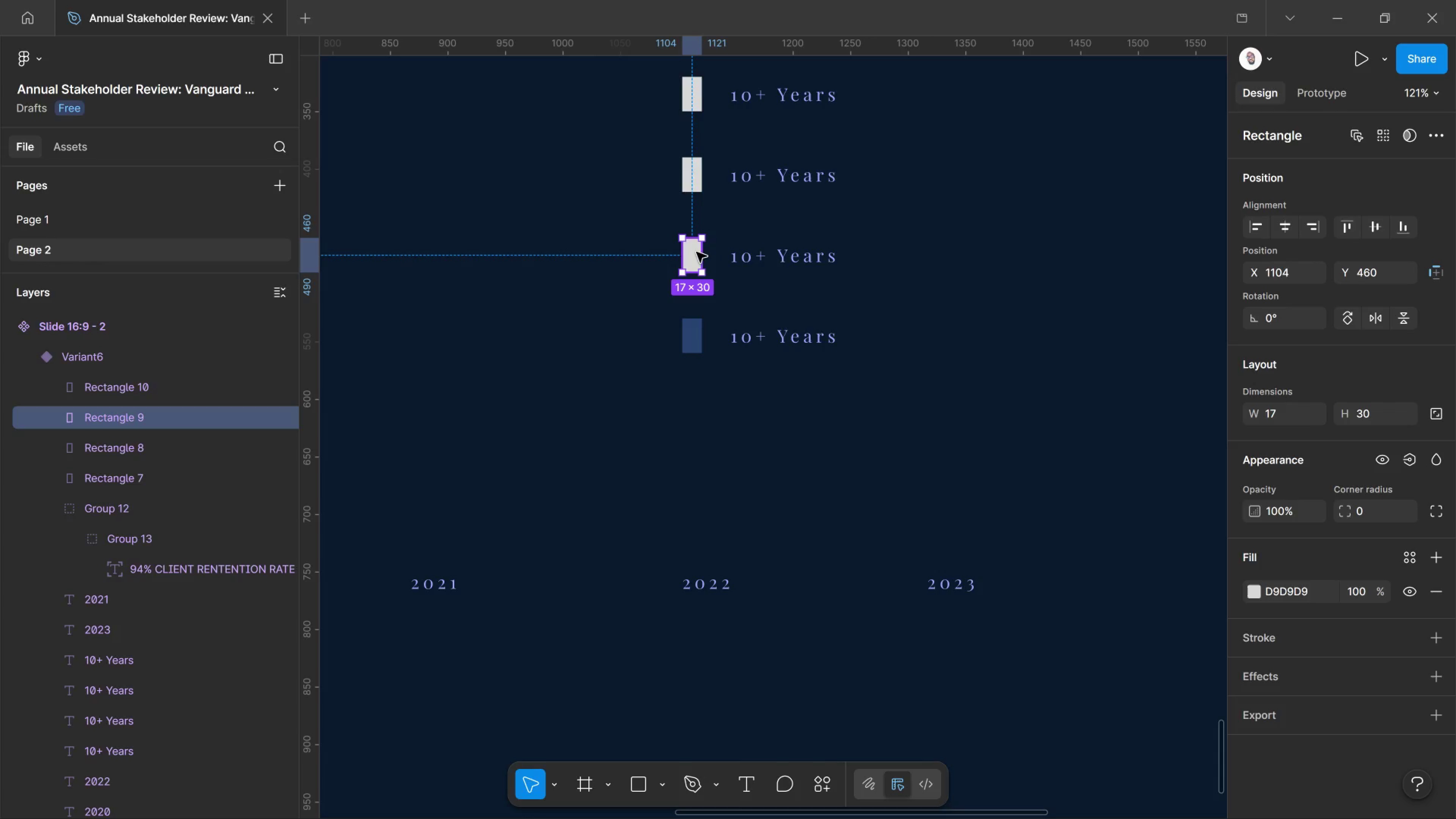 
double_click([697, 252])
 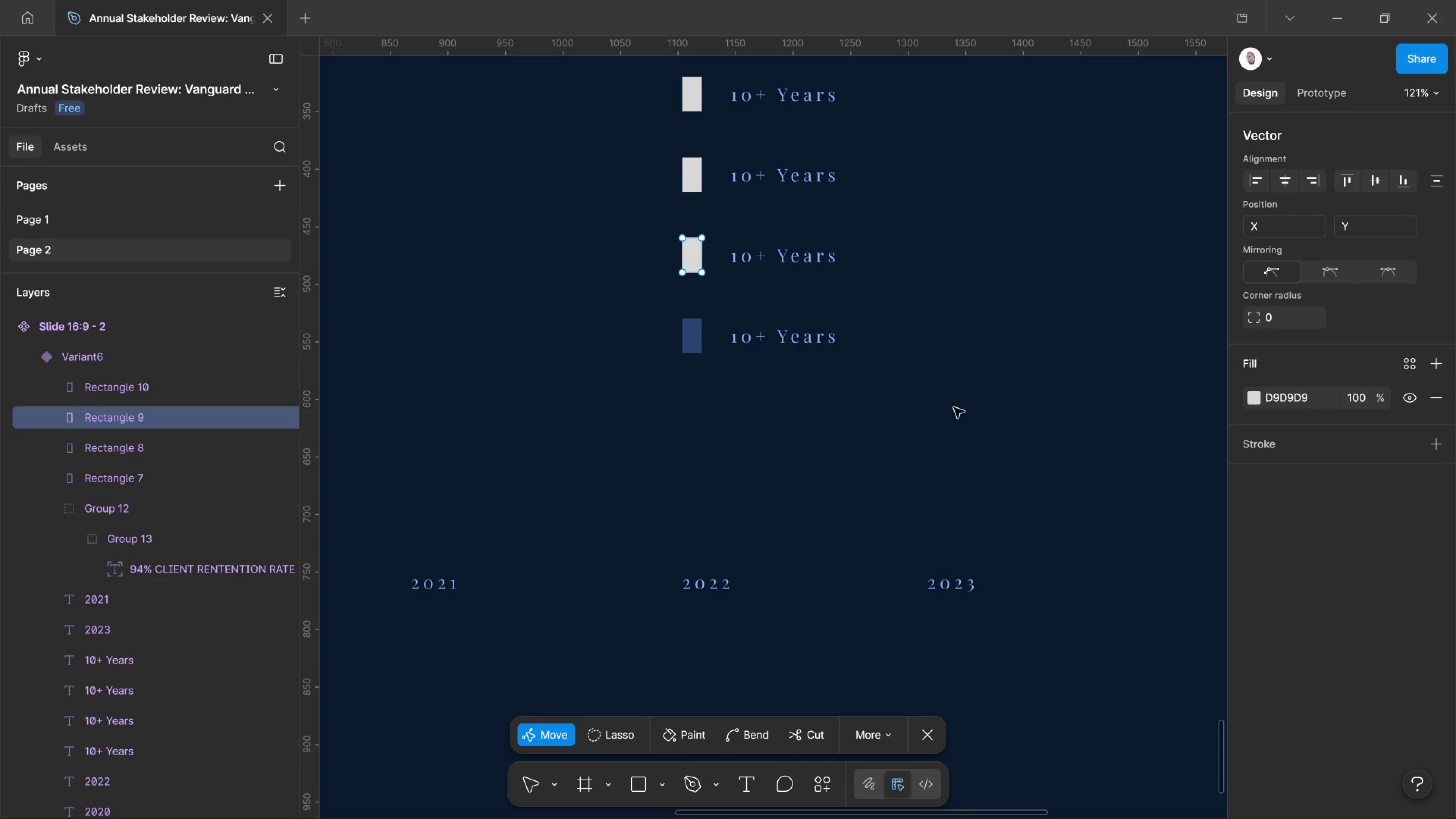 
double_click([947, 367])
 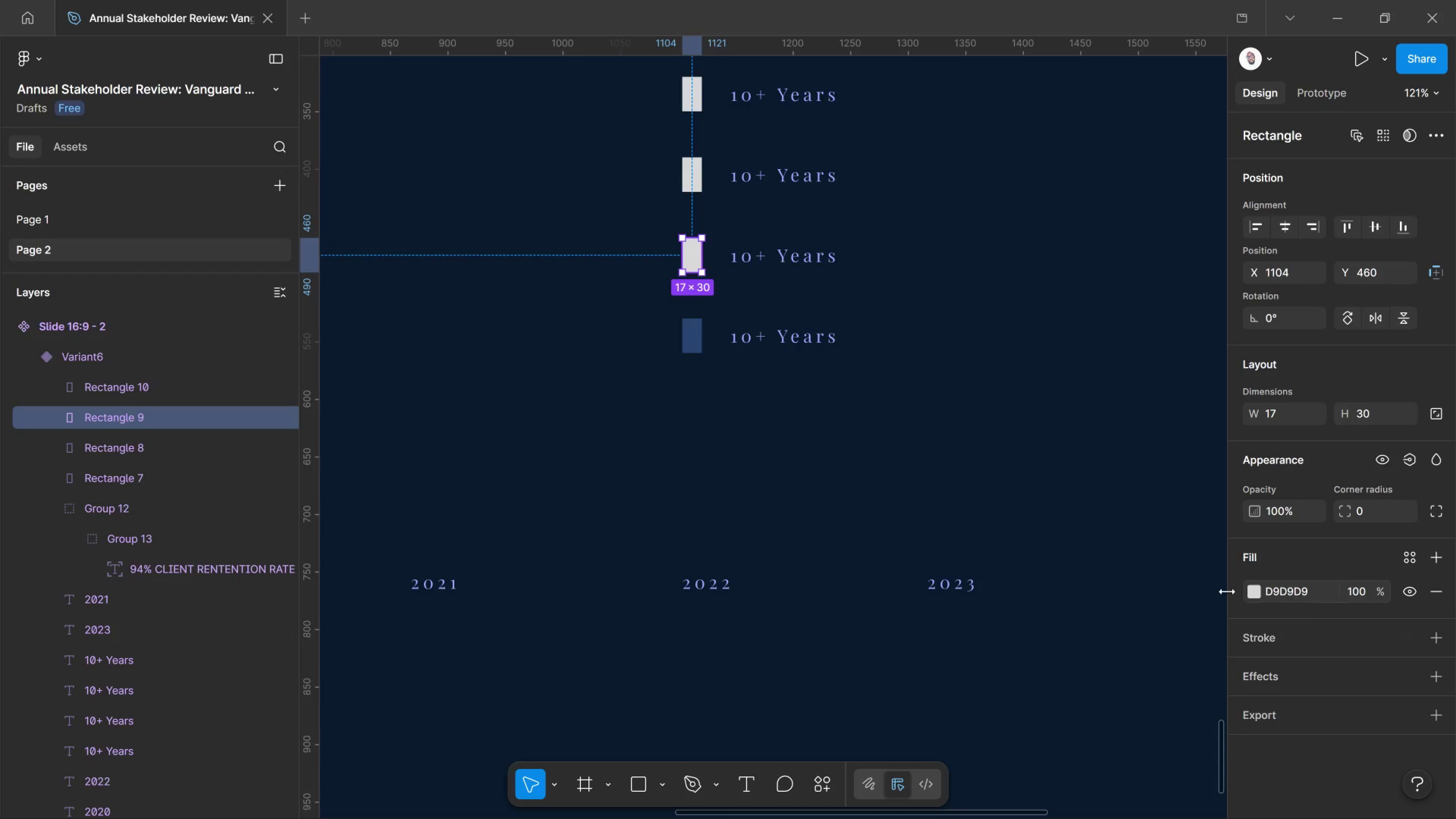 
left_click([1258, 580])
 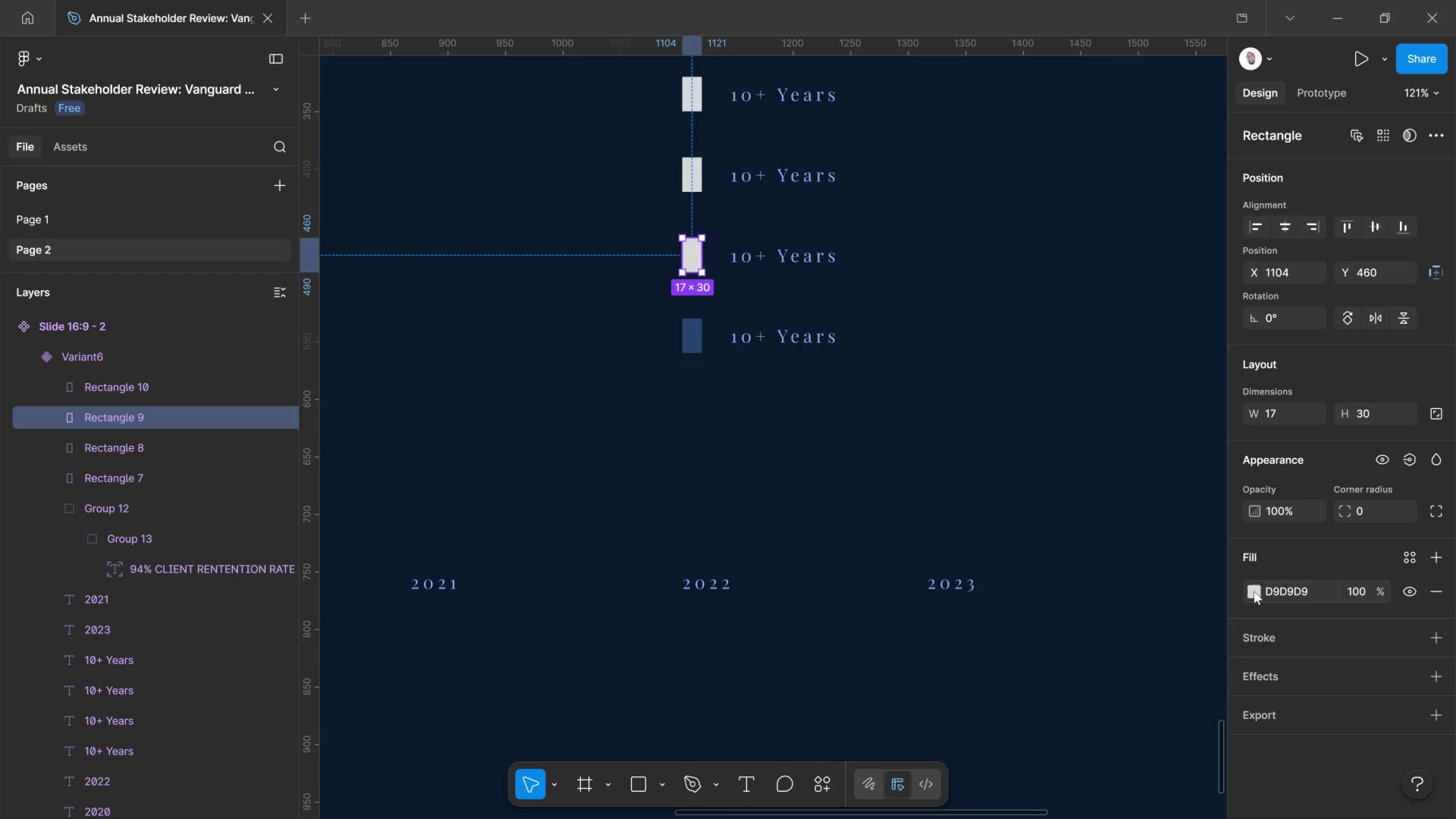 
left_click([1254, 591])
 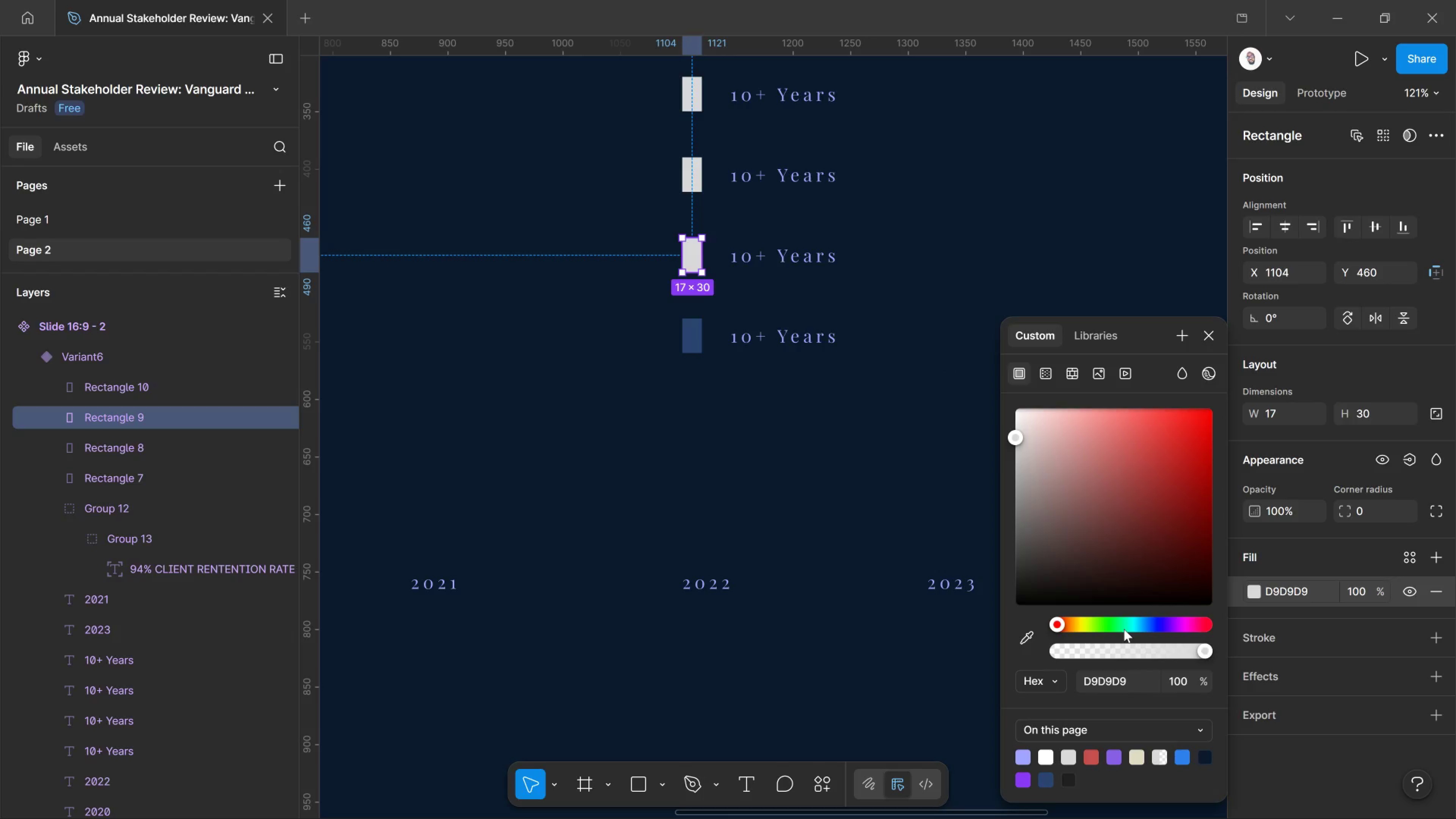 
left_click([1124, 629])
 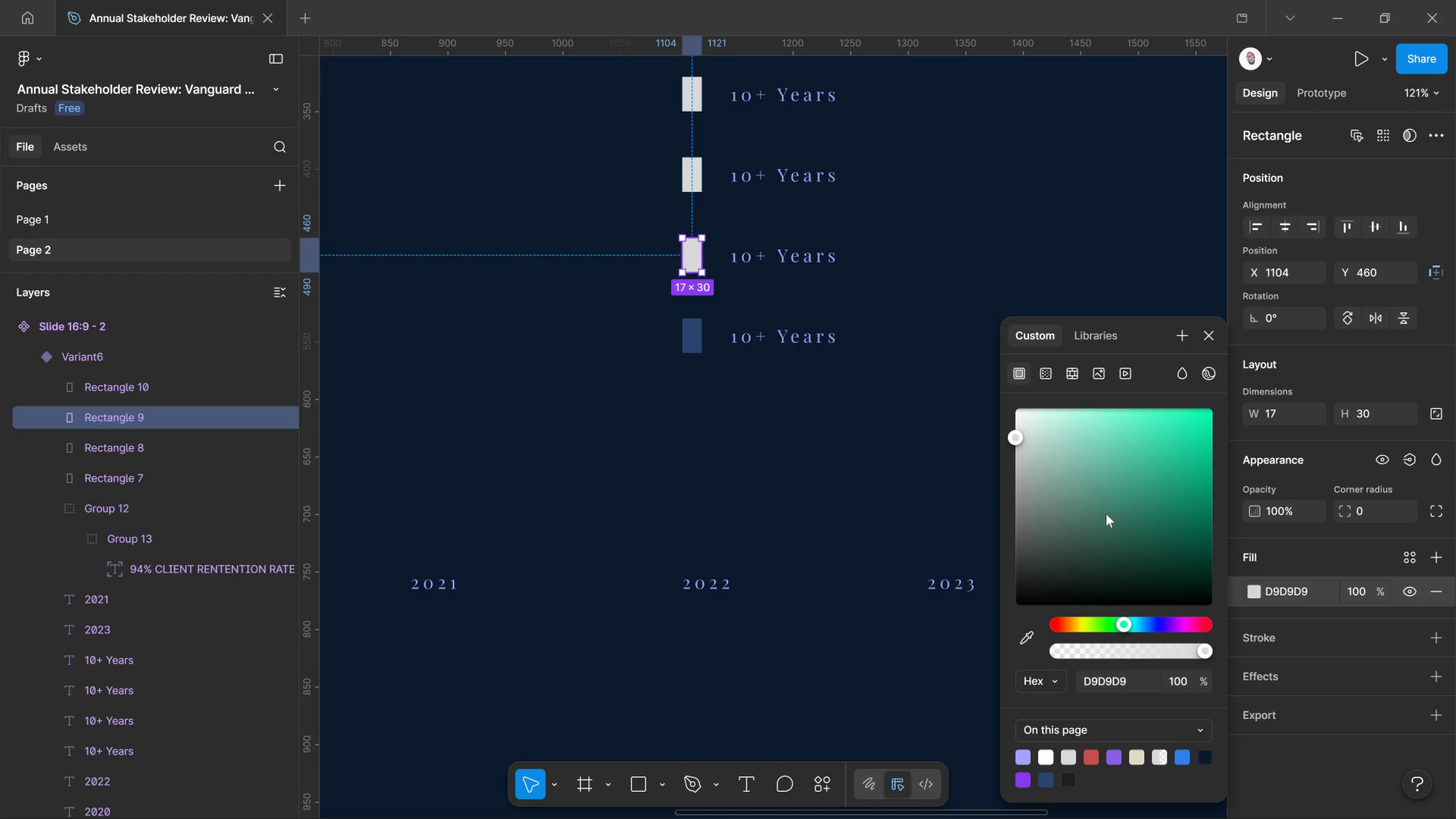 
left_click([1108, 505])
 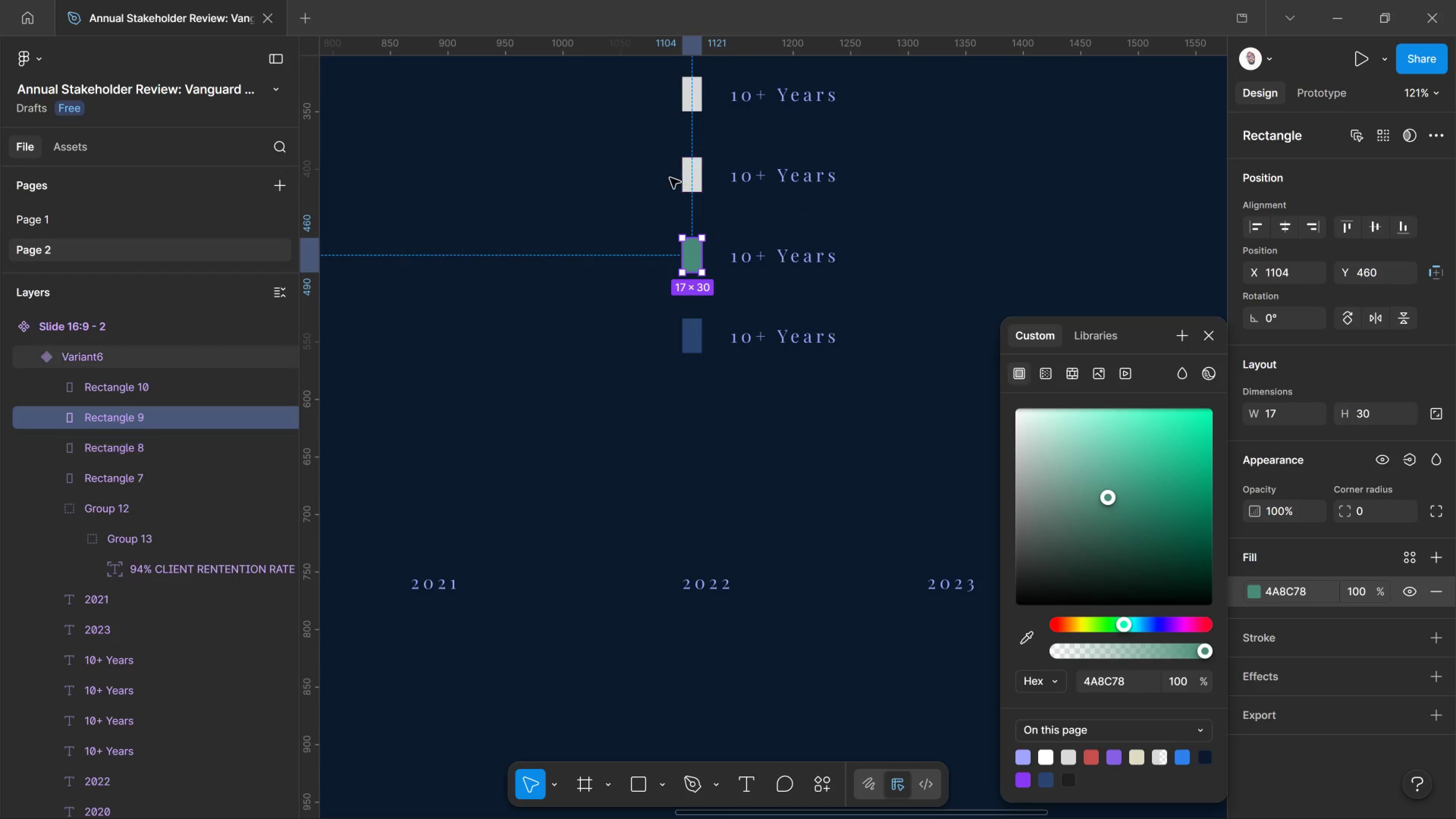 
left_click([698, 175])
 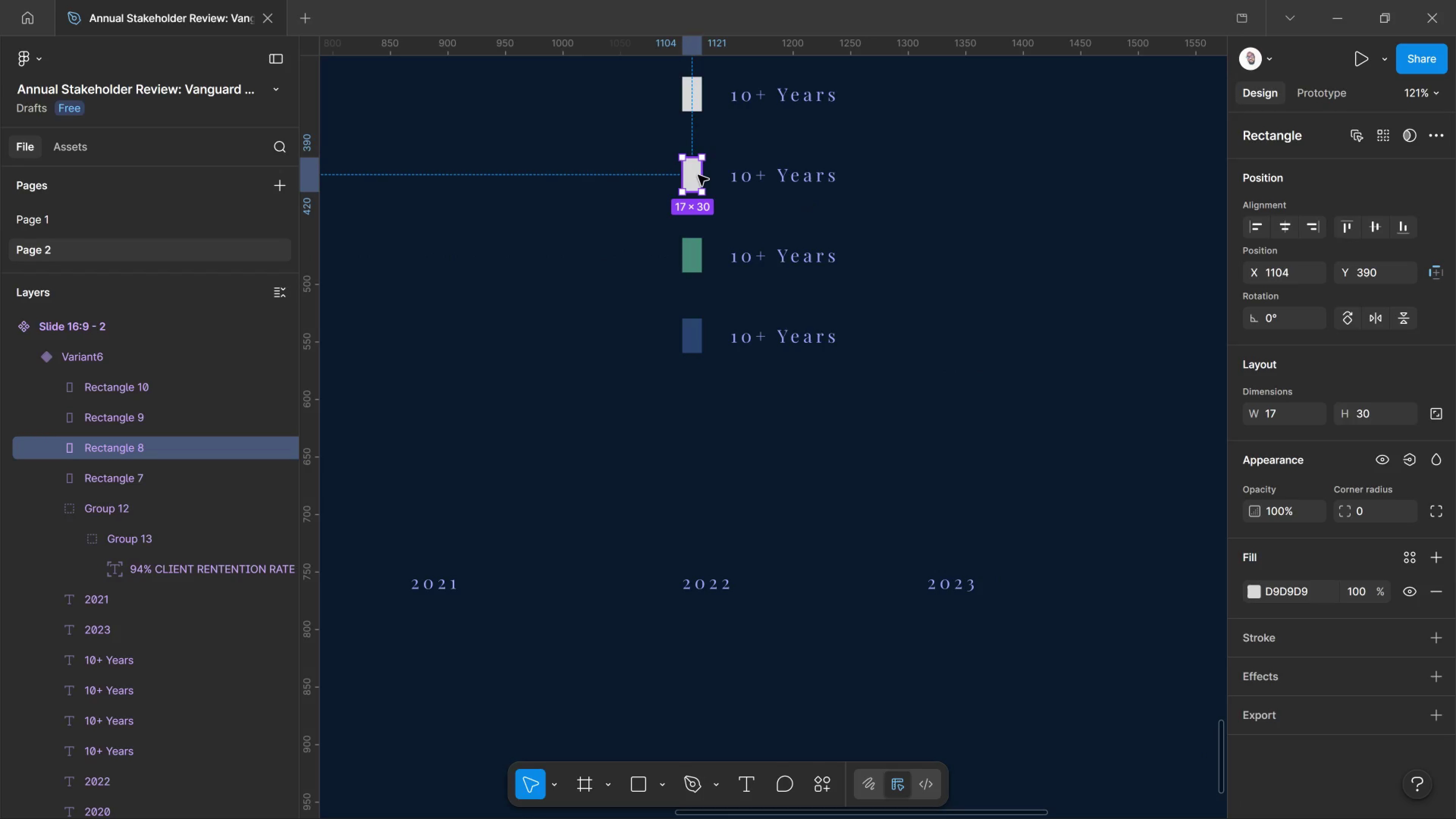 
double_click([698, 175])
 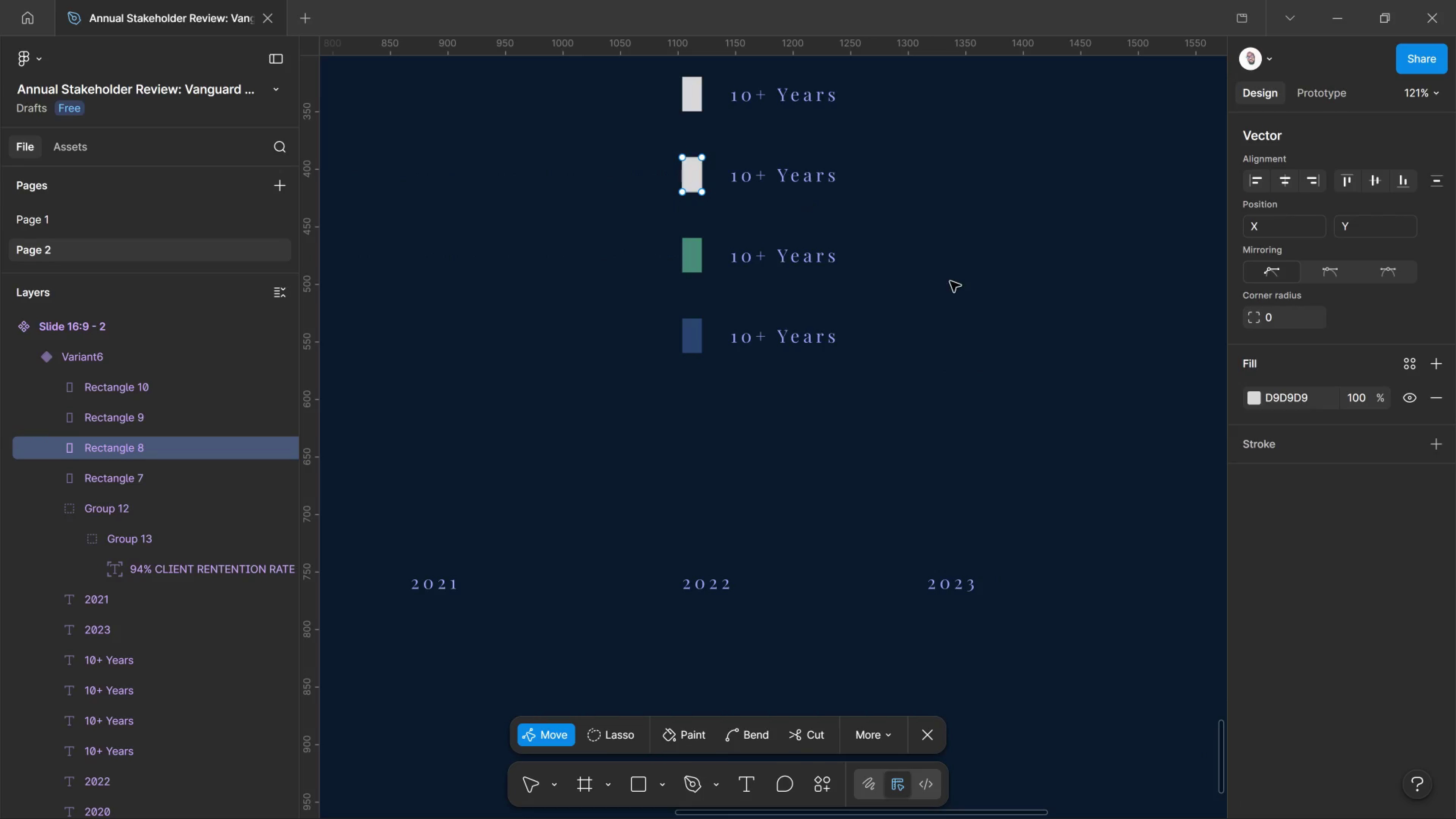 
left_click([1013, 301])
 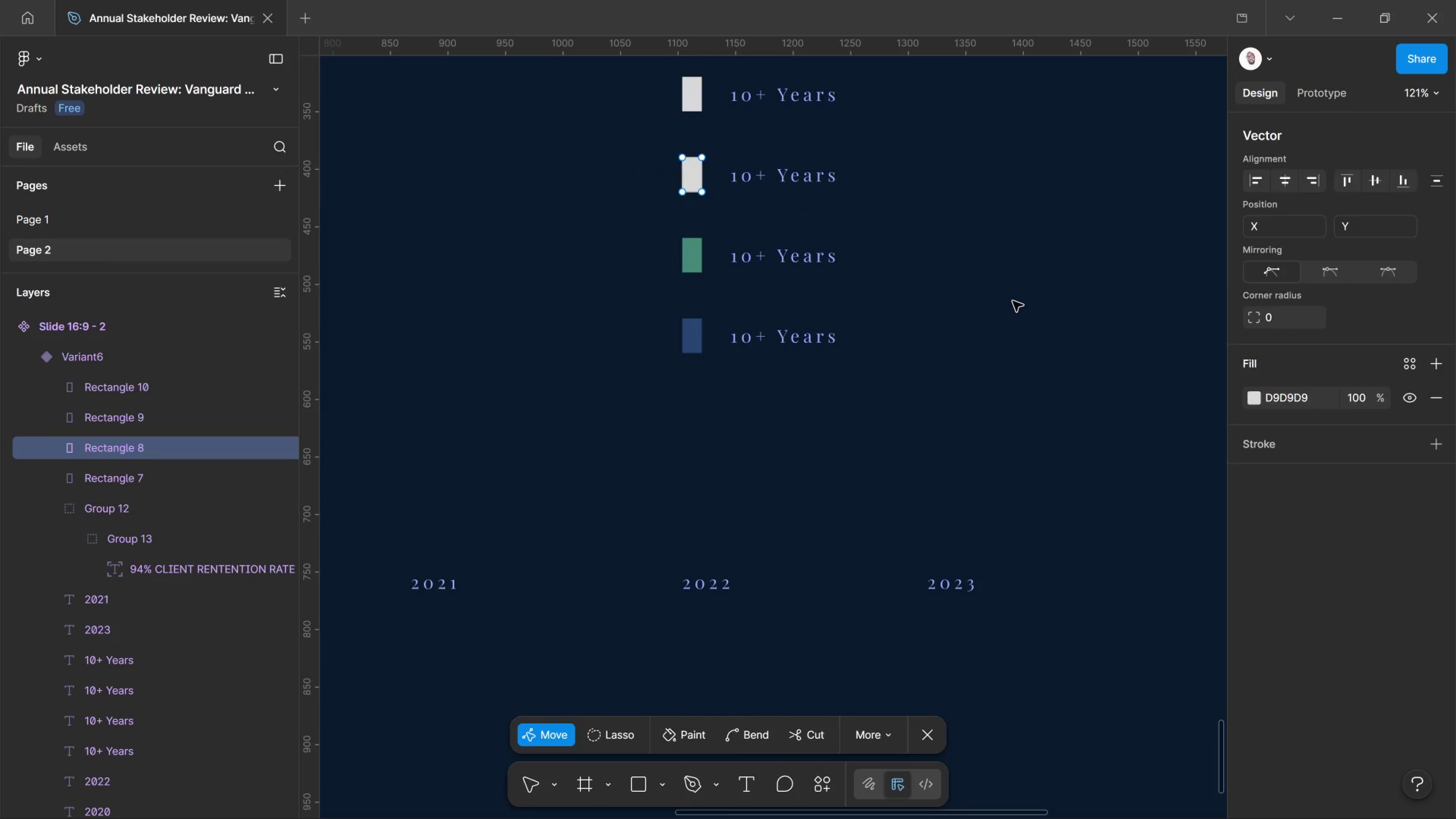 
left_click([1013, 301])
 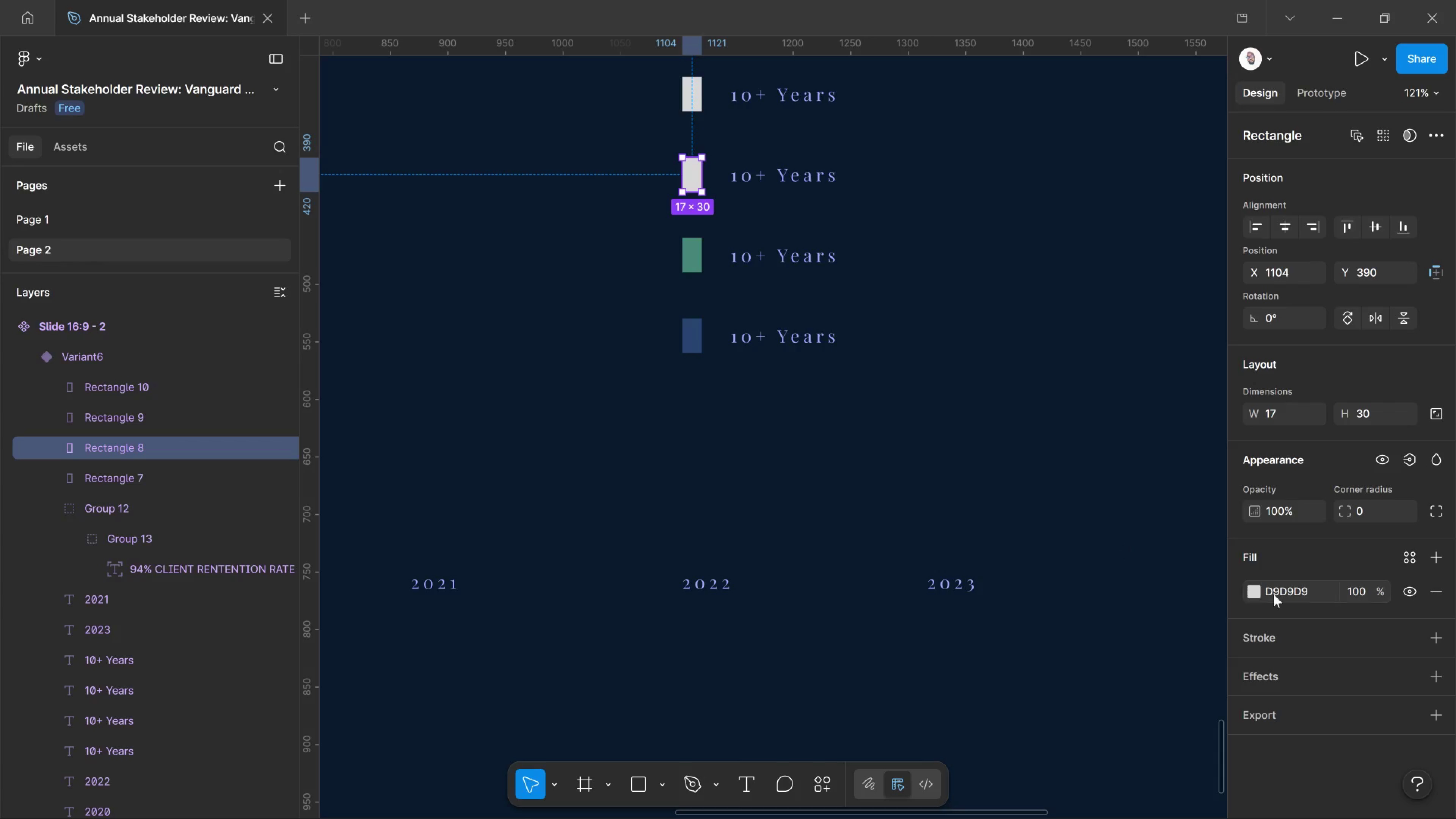 
left_click([1253, 586])
 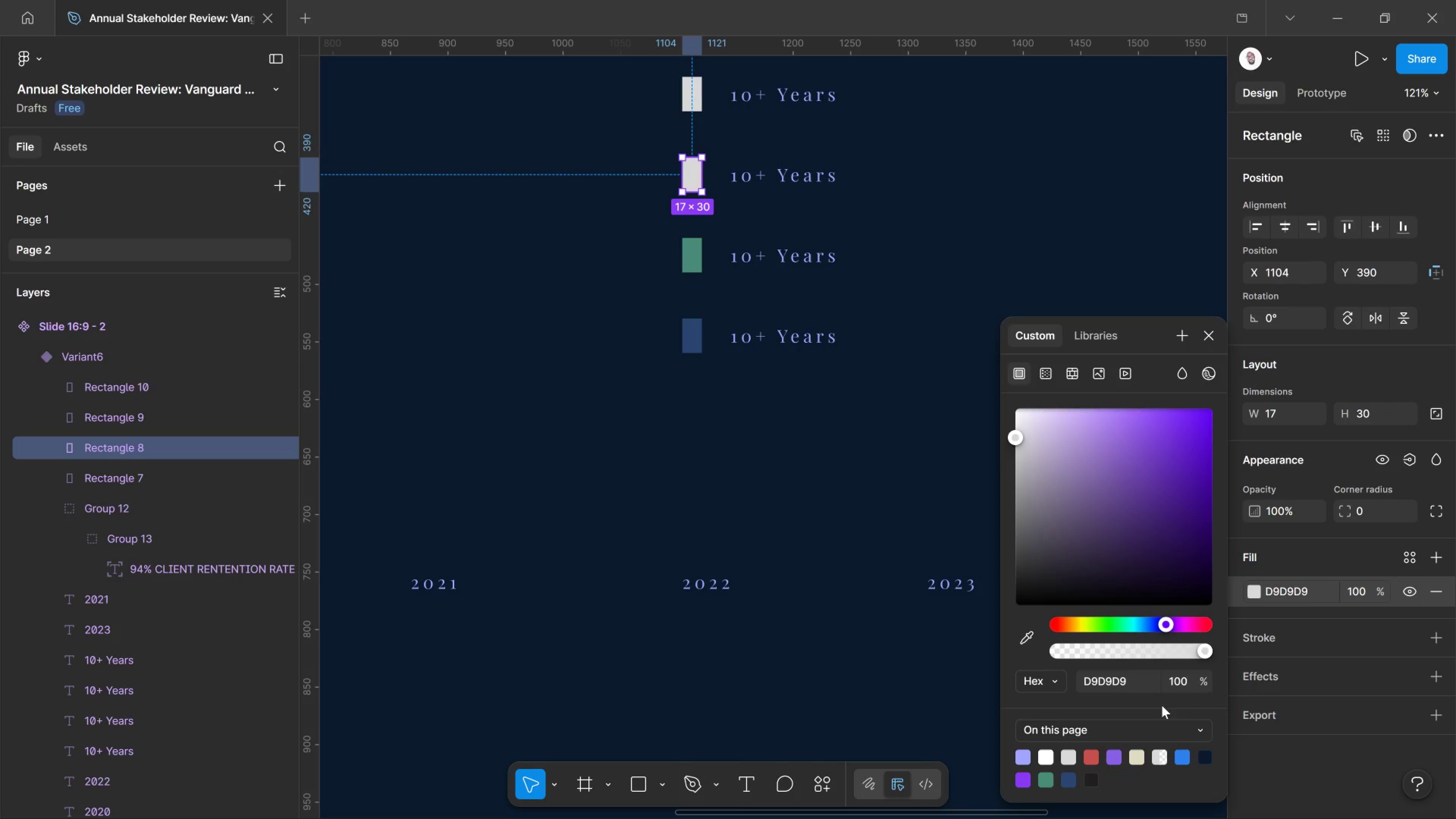 
left_click([1202, 624])
 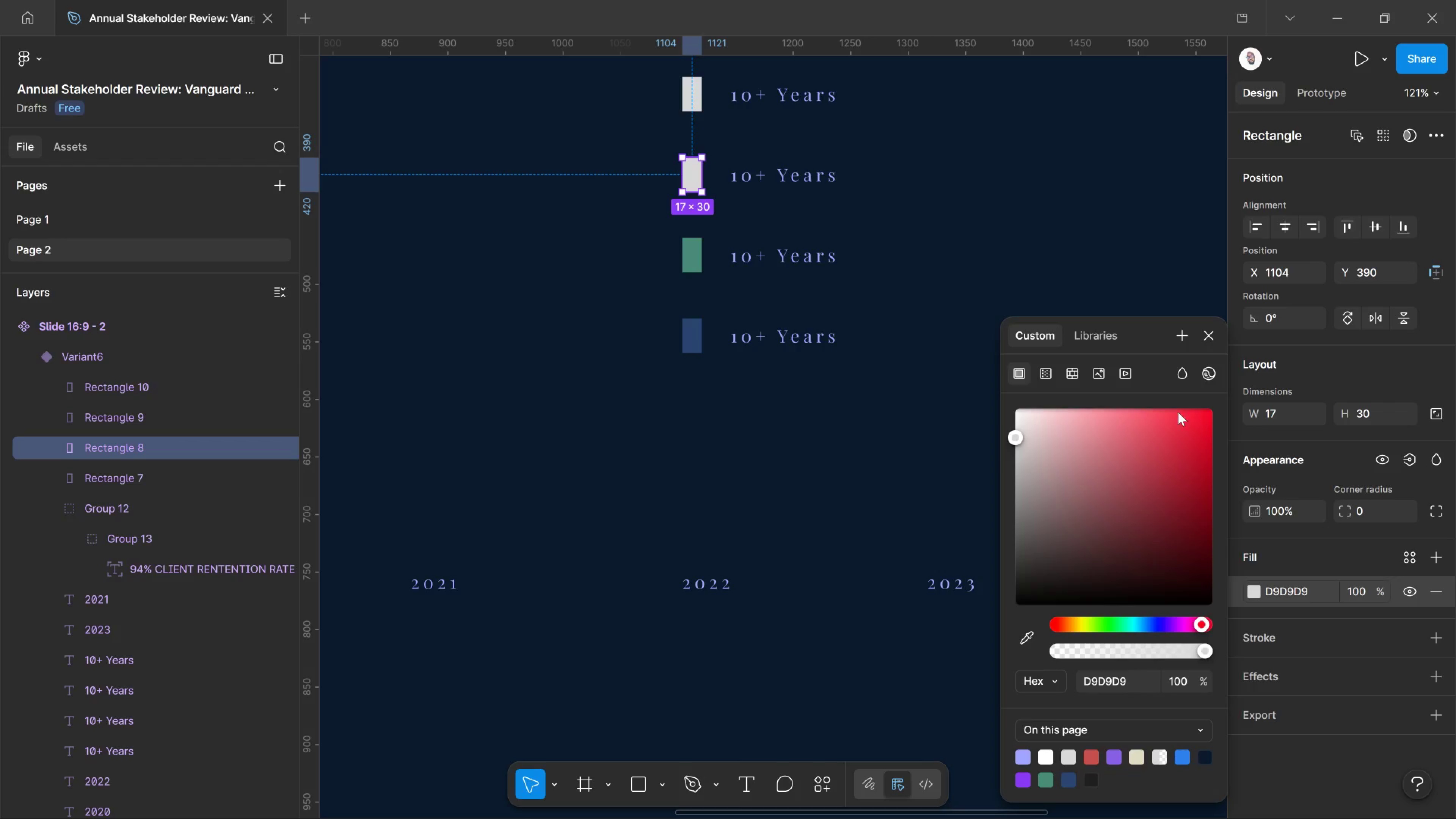 
left_click([1178, 404])
 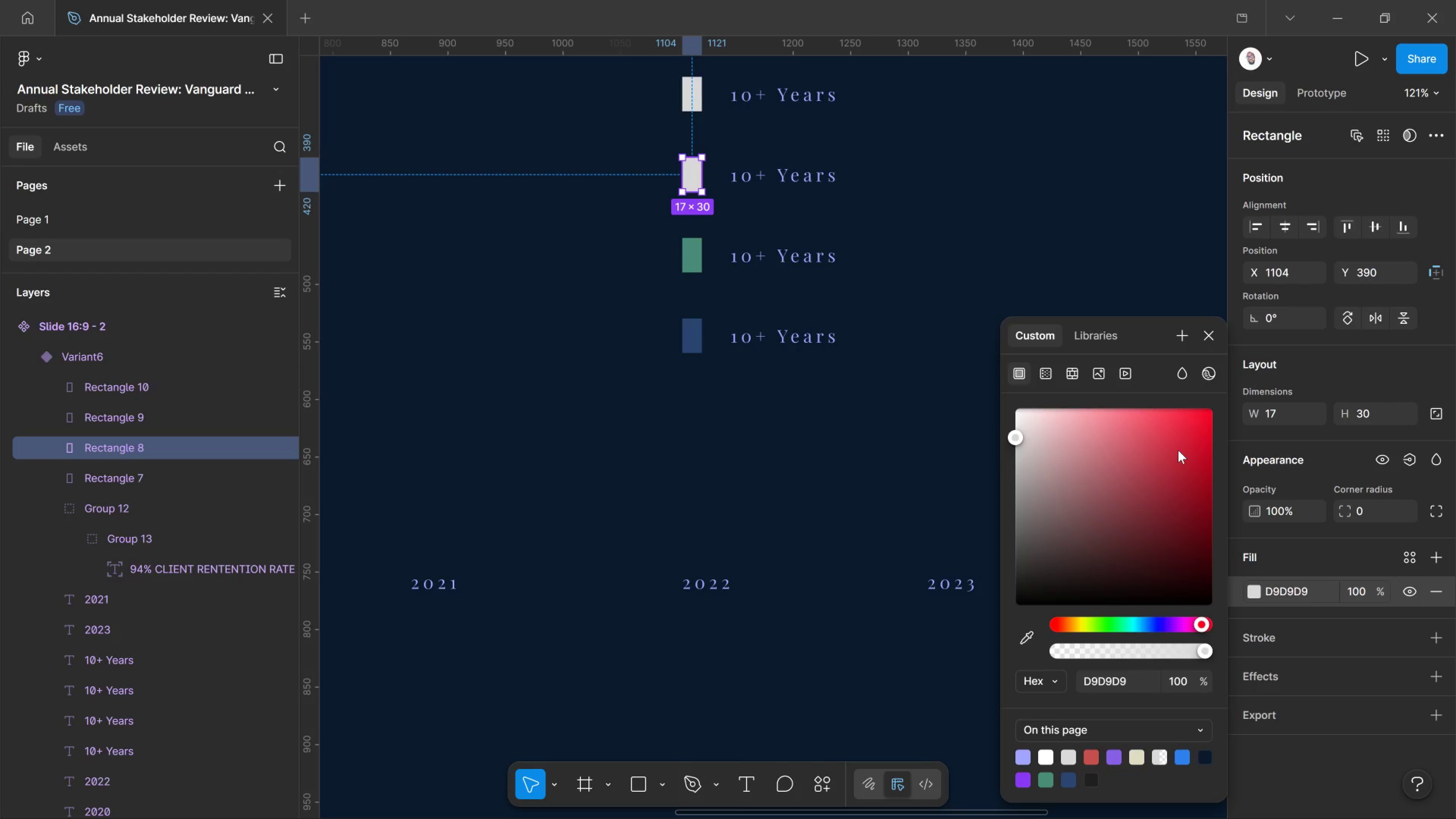 
left_click([1178, 450])
 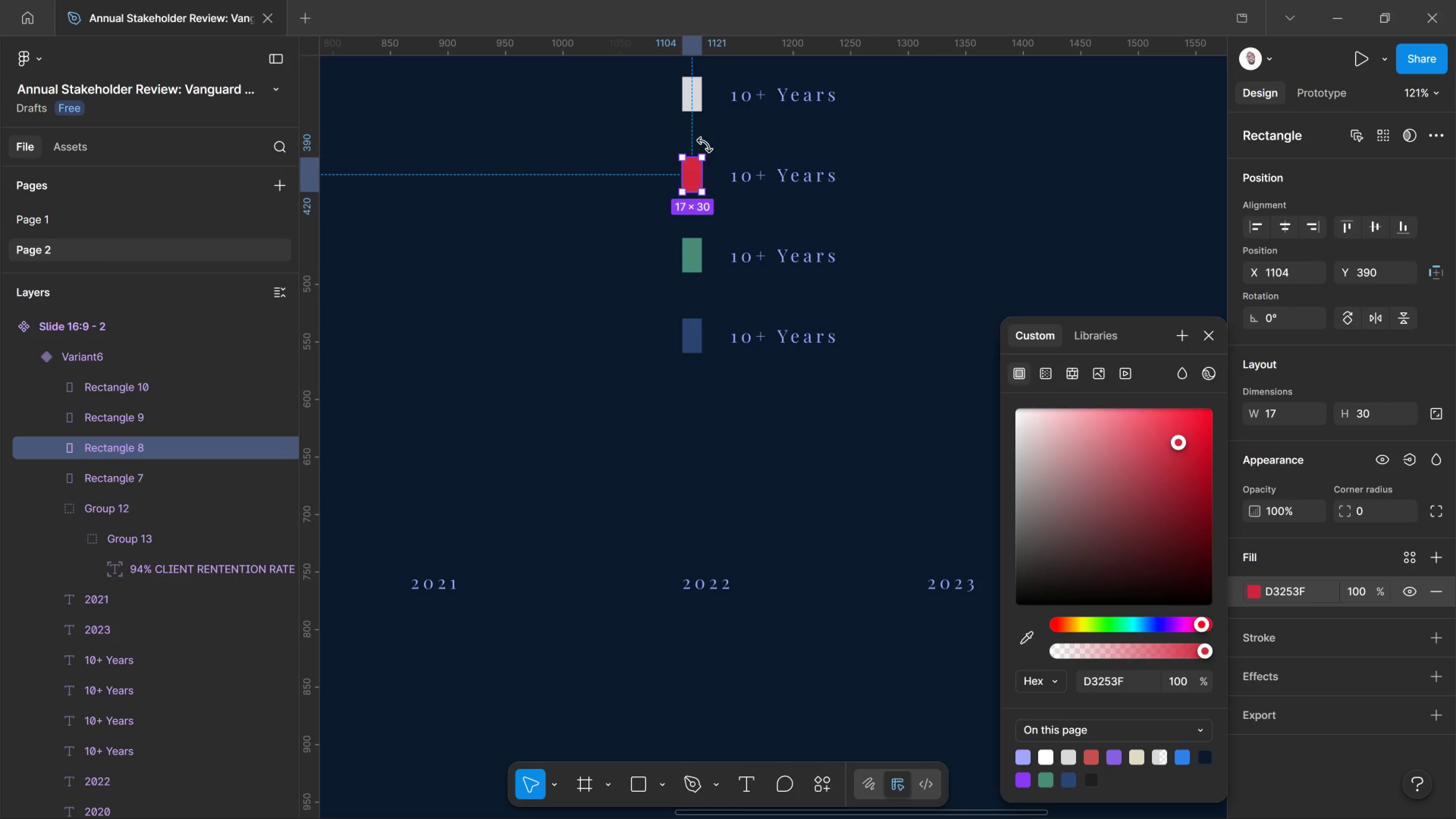 
scroll: coordinate [725, 215], scroll_direction: up, amount: 4.0
 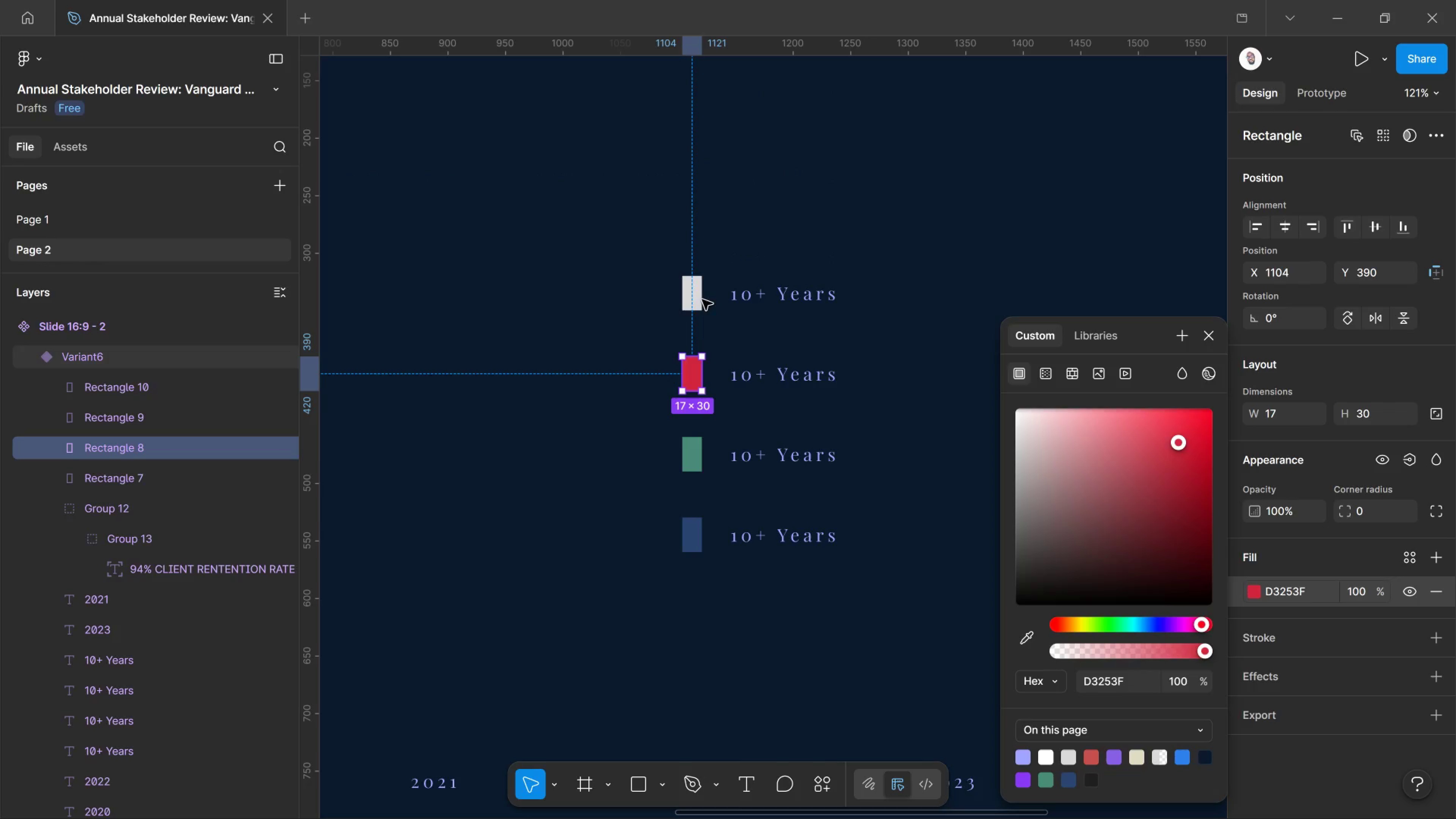 
left_click([693, 300])
 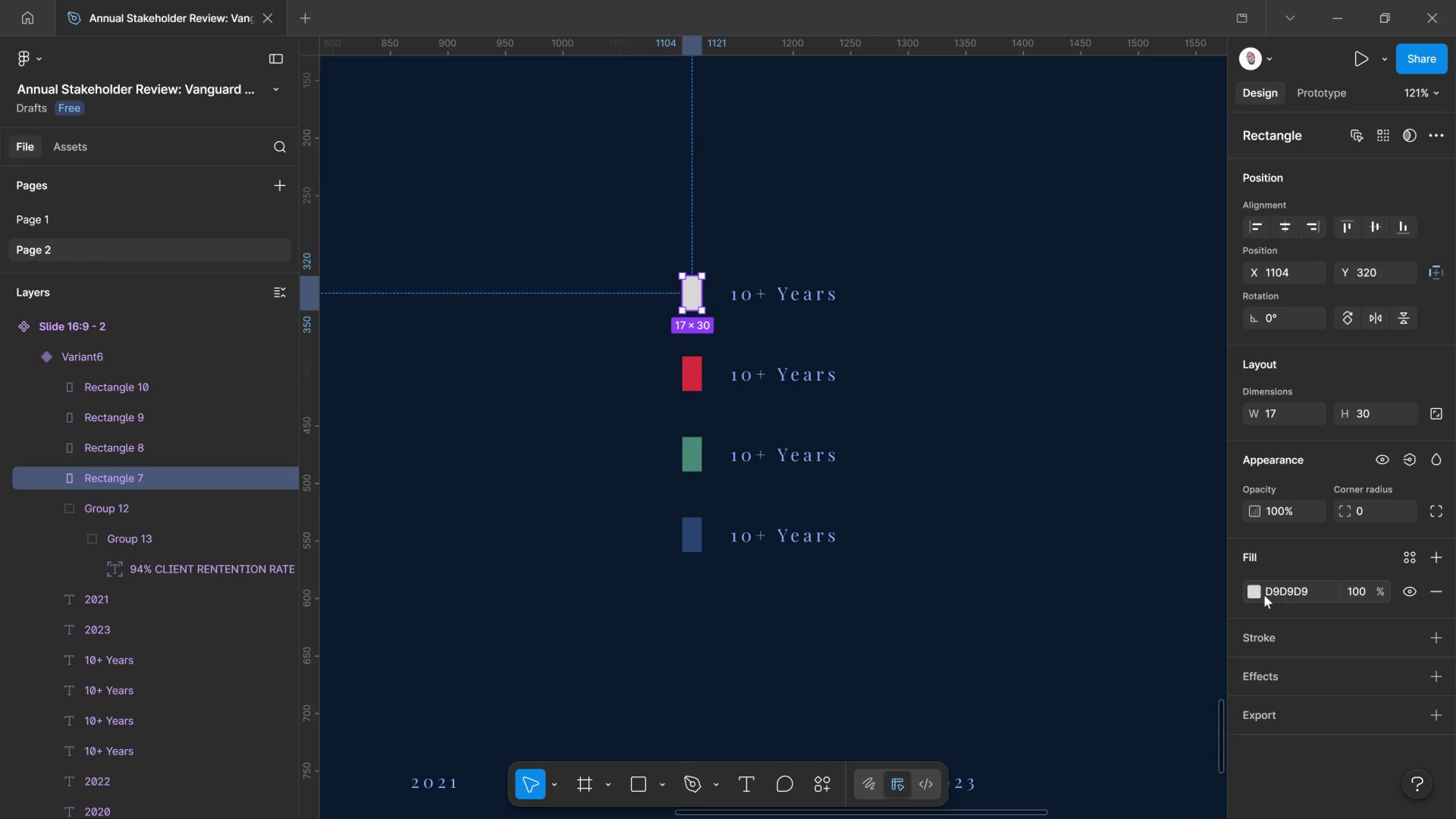 
left_click([1258, 592])
 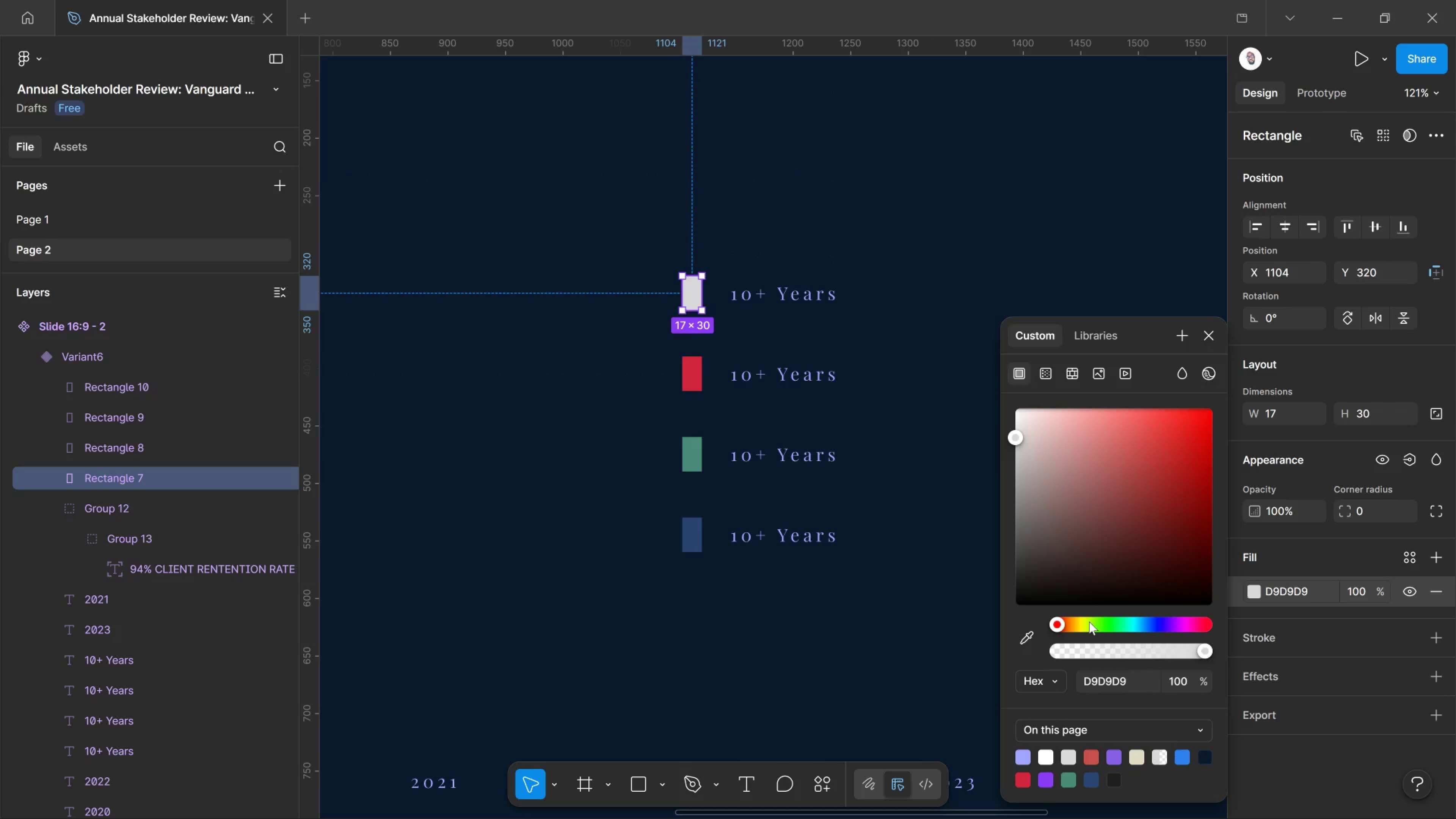 
left_click([1087, 621])
 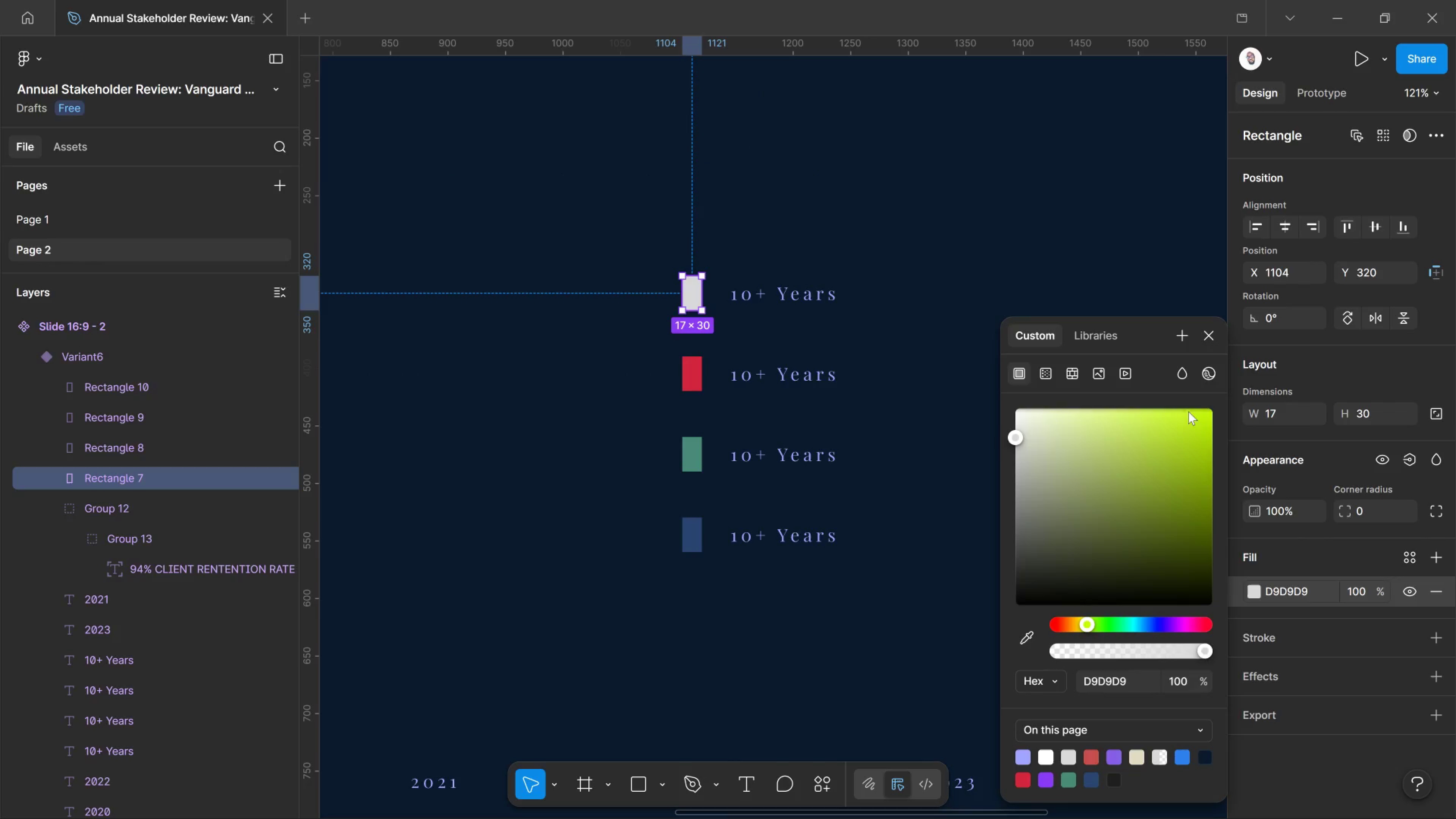 
left_click([1198, 408])
 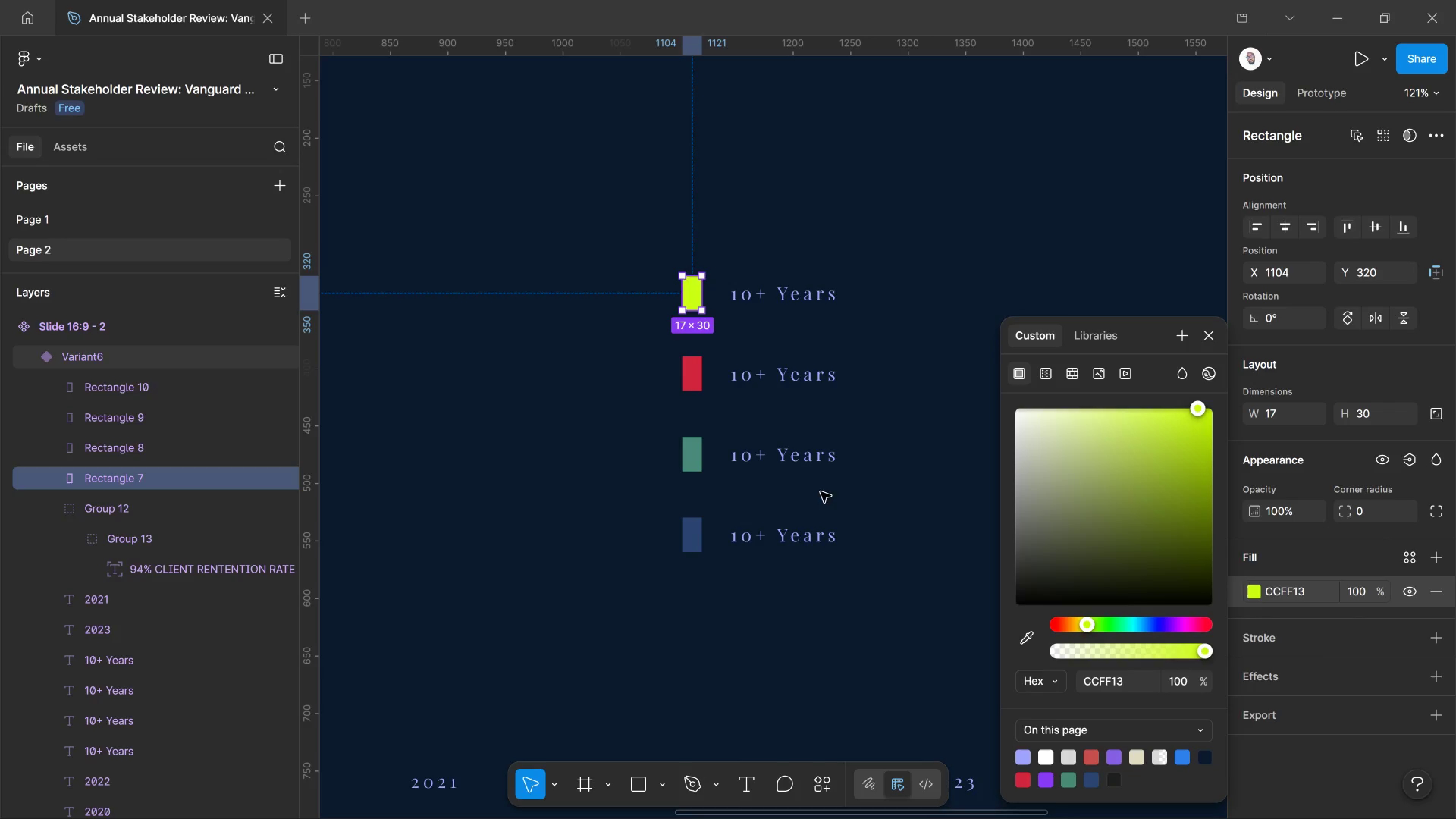 
left_click([828, 478])
 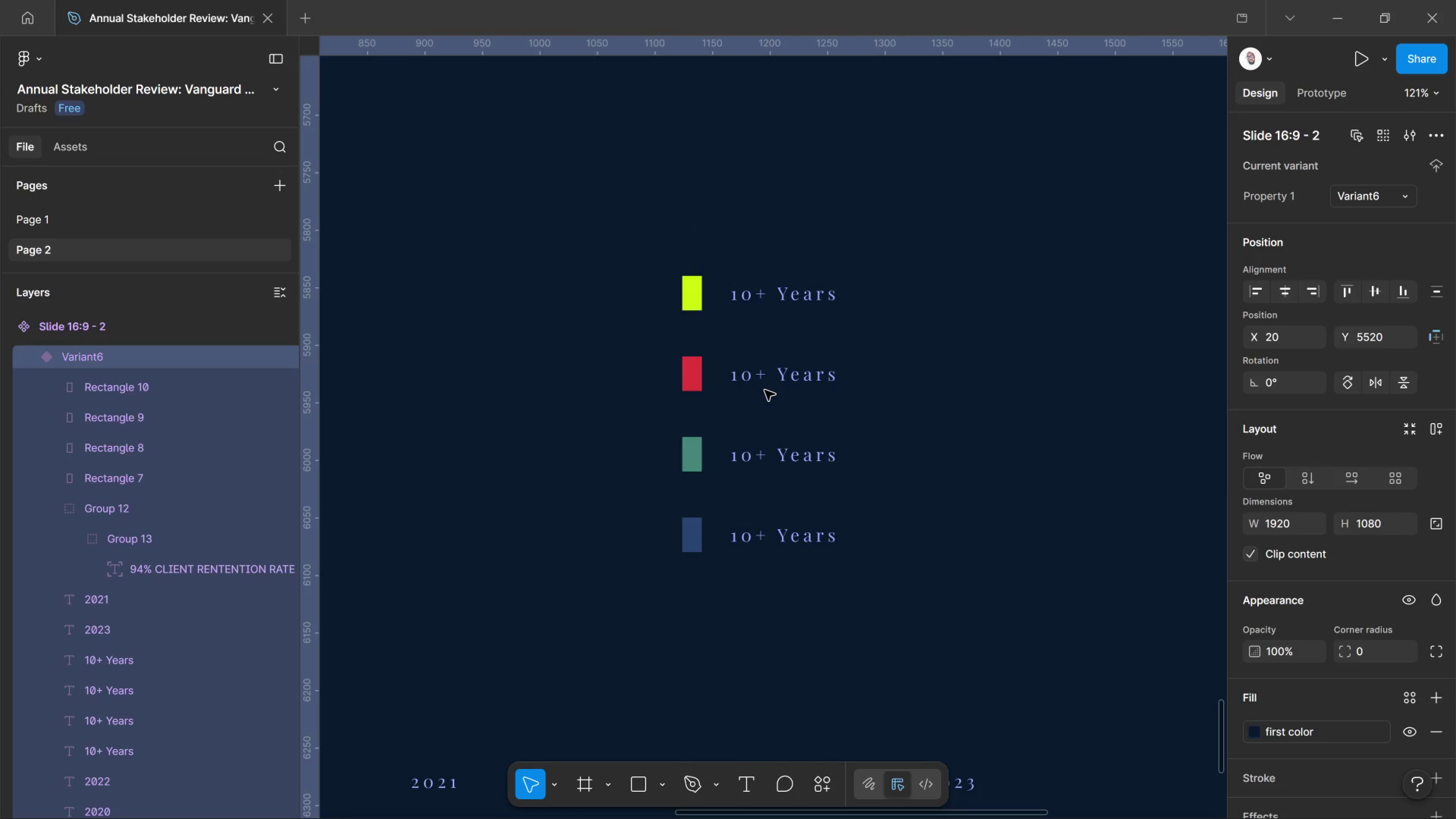 
wait(5.88)
 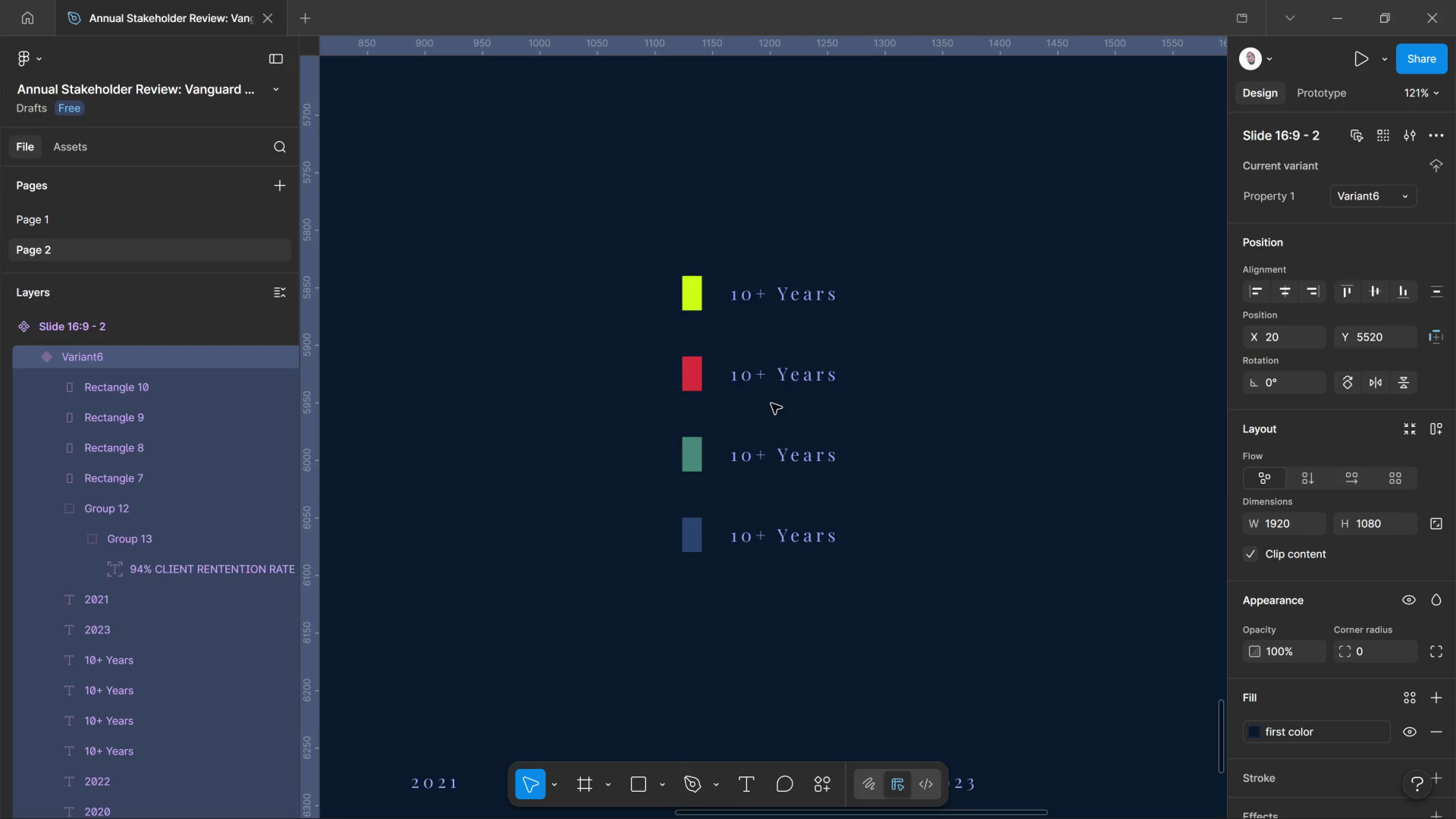 
double_click([767, 372])
 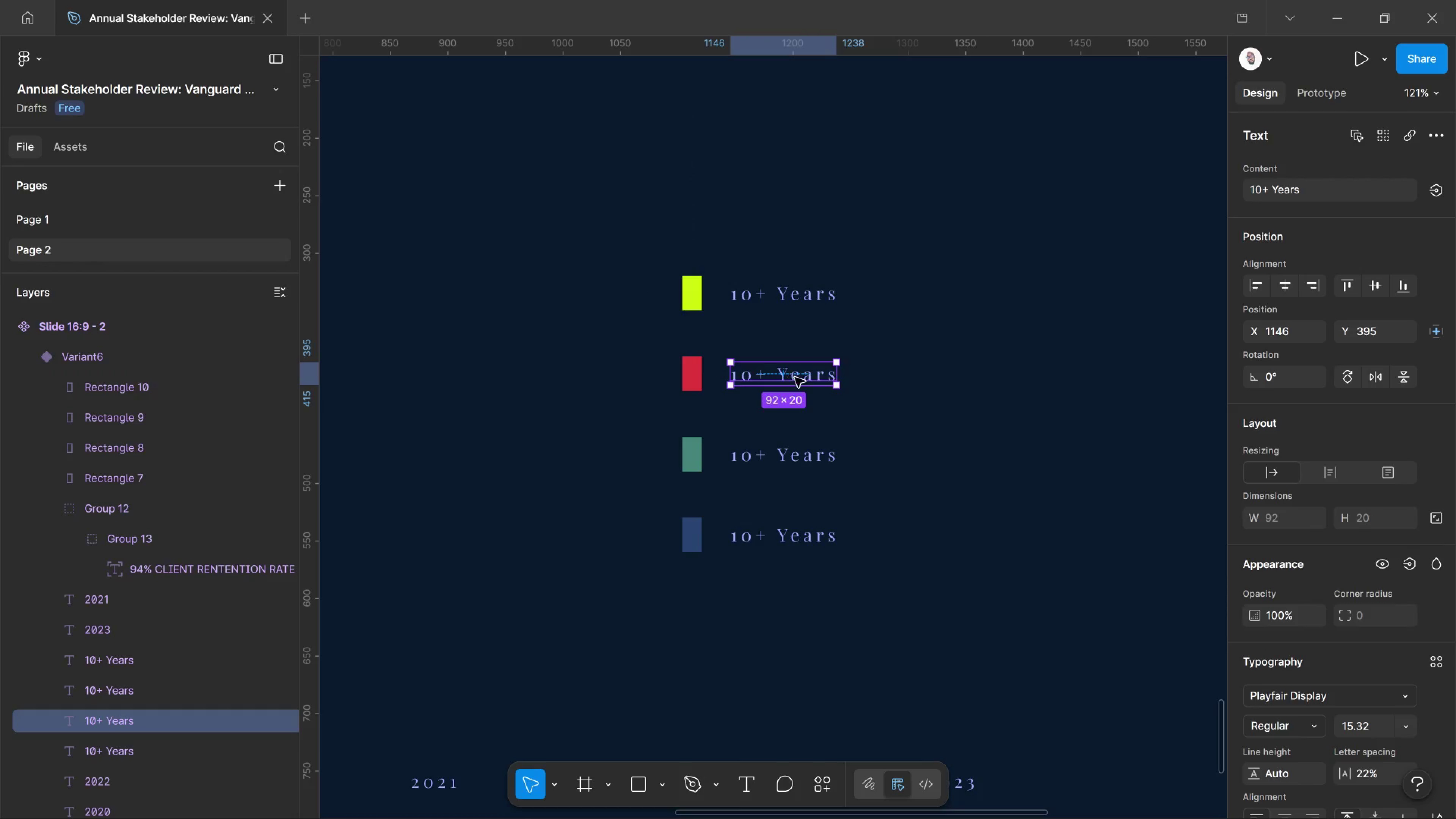 
left_click([798, 374])
 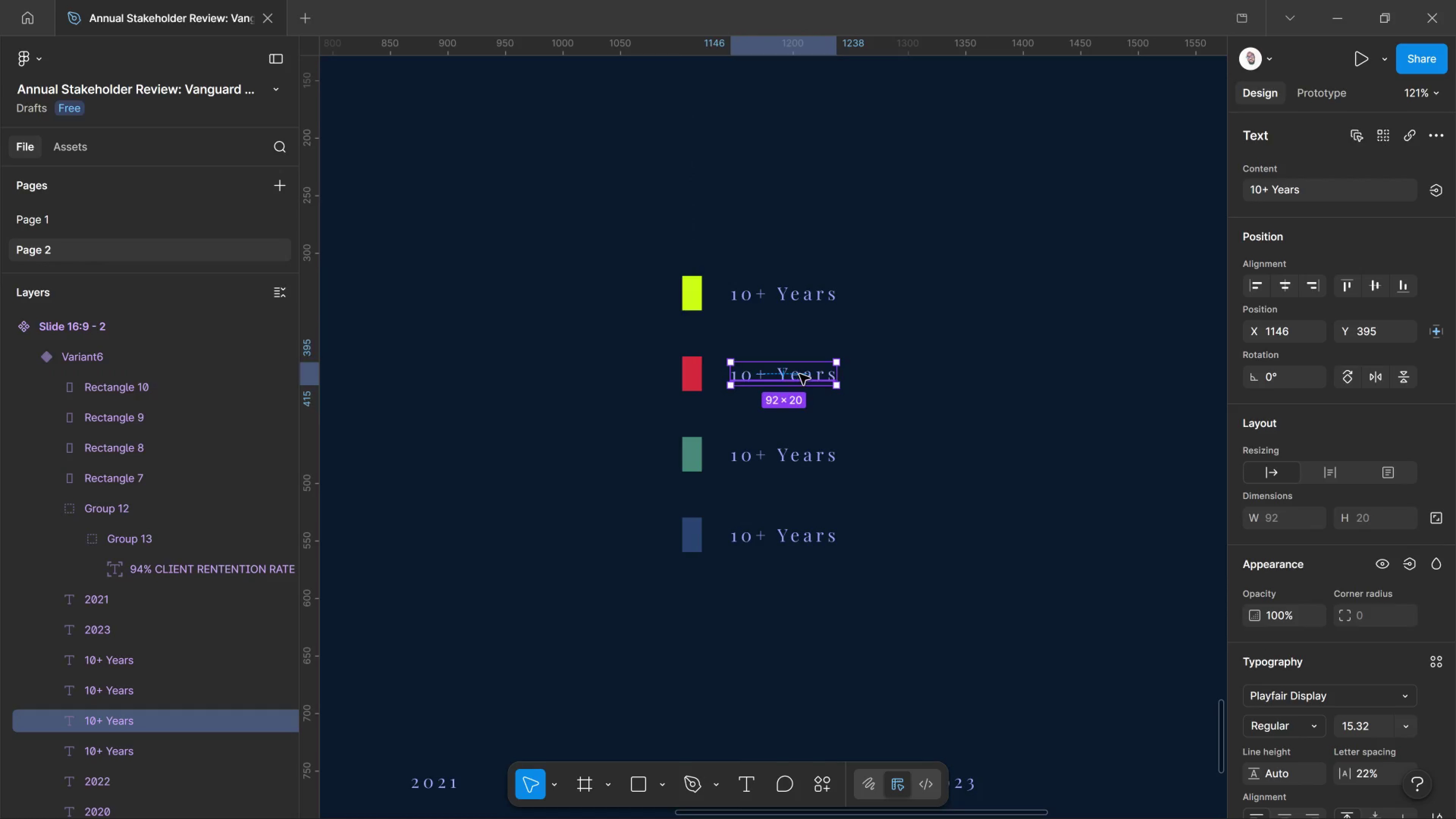 
left_click_drag(start_coordinate=[798, 374], to_coordinate=[800, 374])
 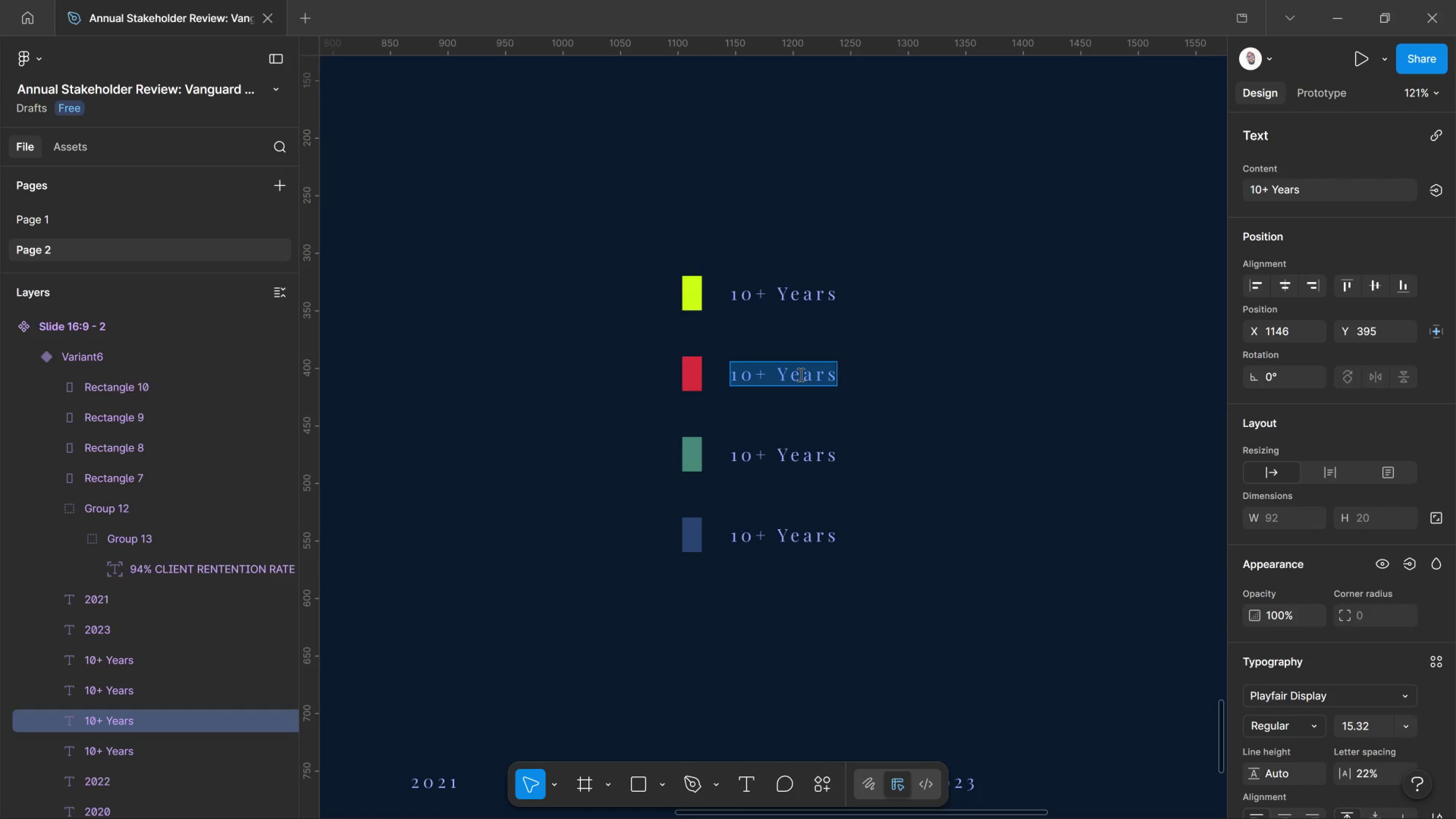 
type(5 - )
key(Backspace)
key(Backspace)
key(Backspace)
type(-10 Years)
 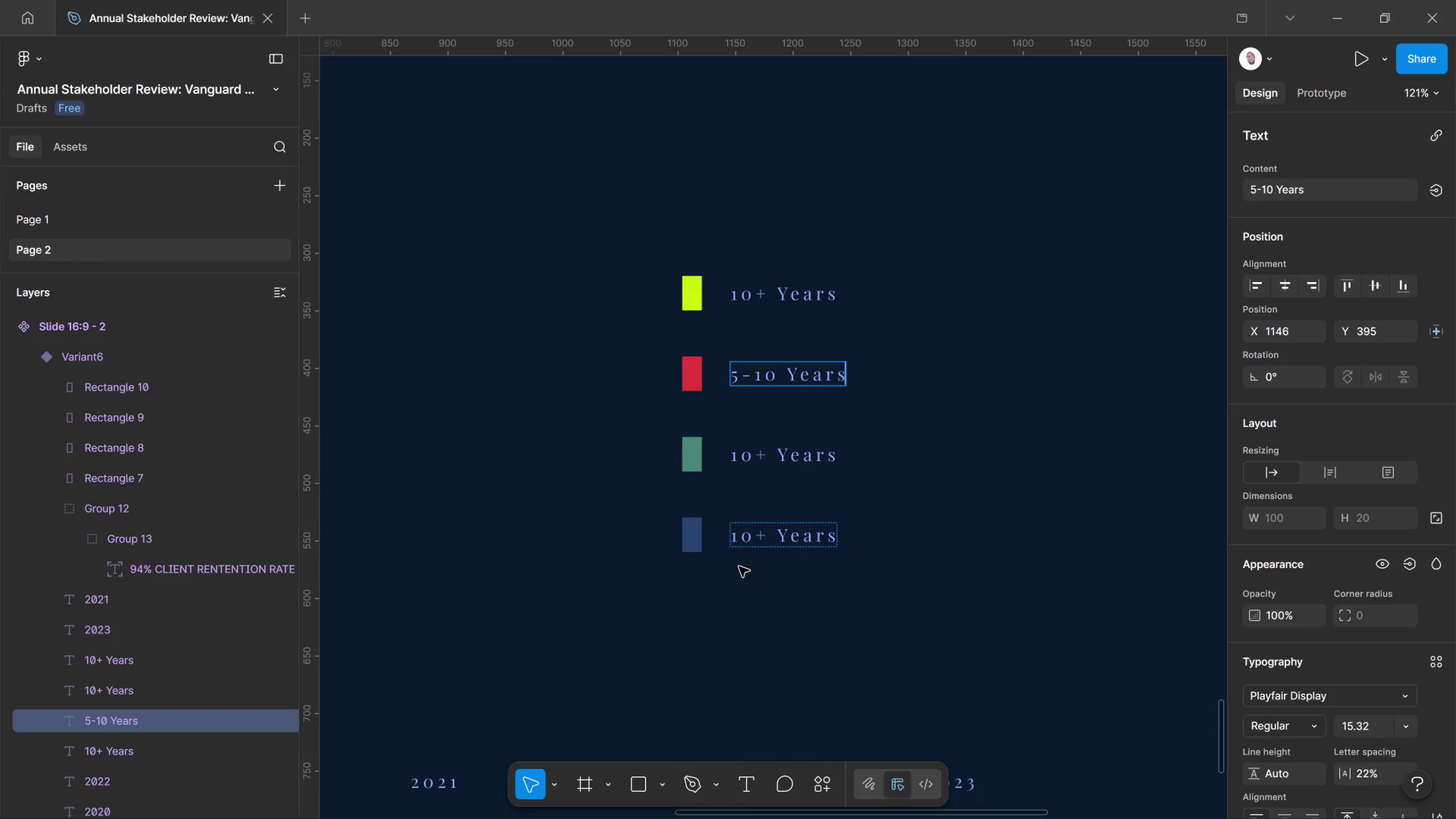 
left_click([764, 455])
 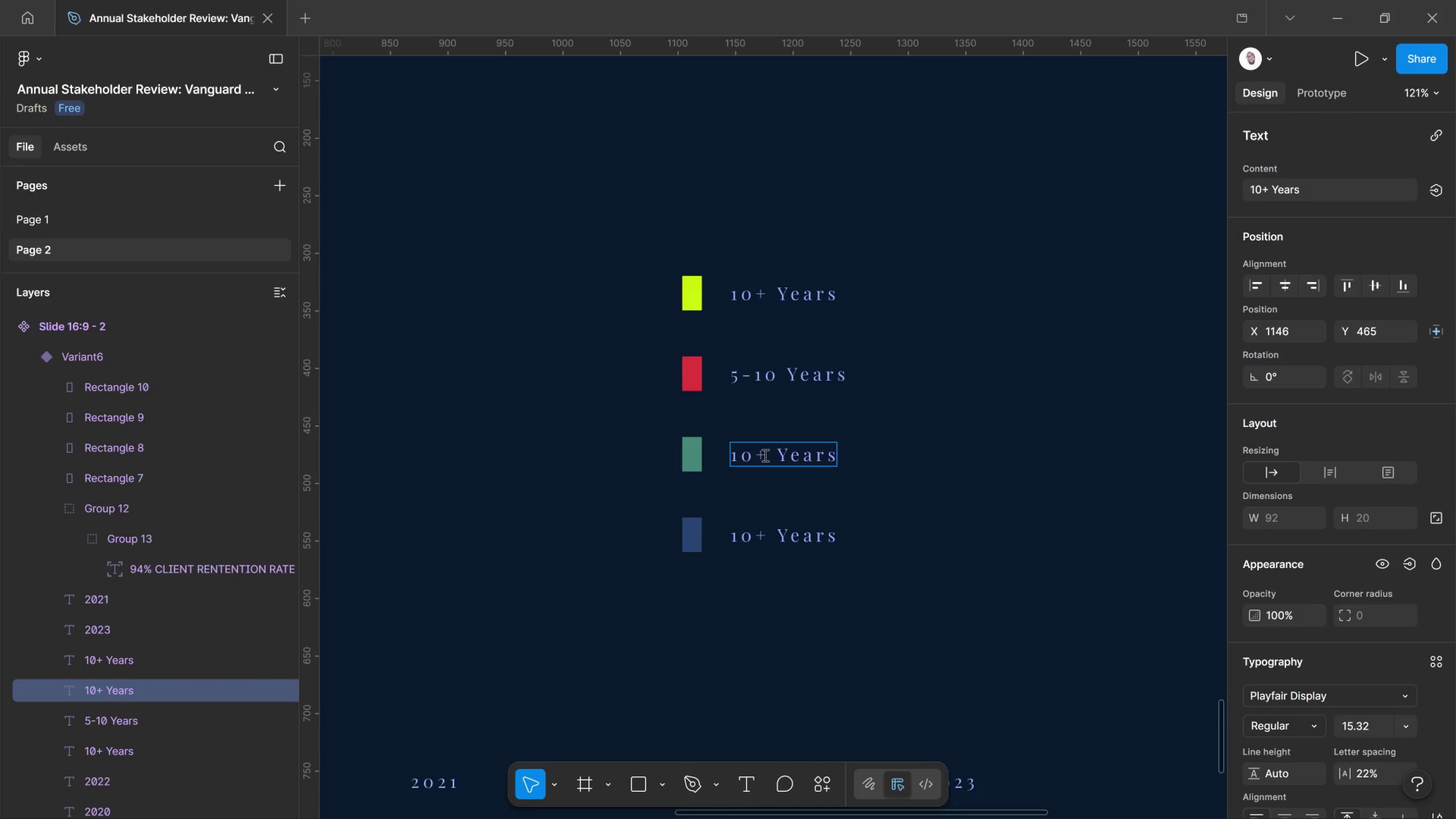 
key(Control+ControlLeft)
 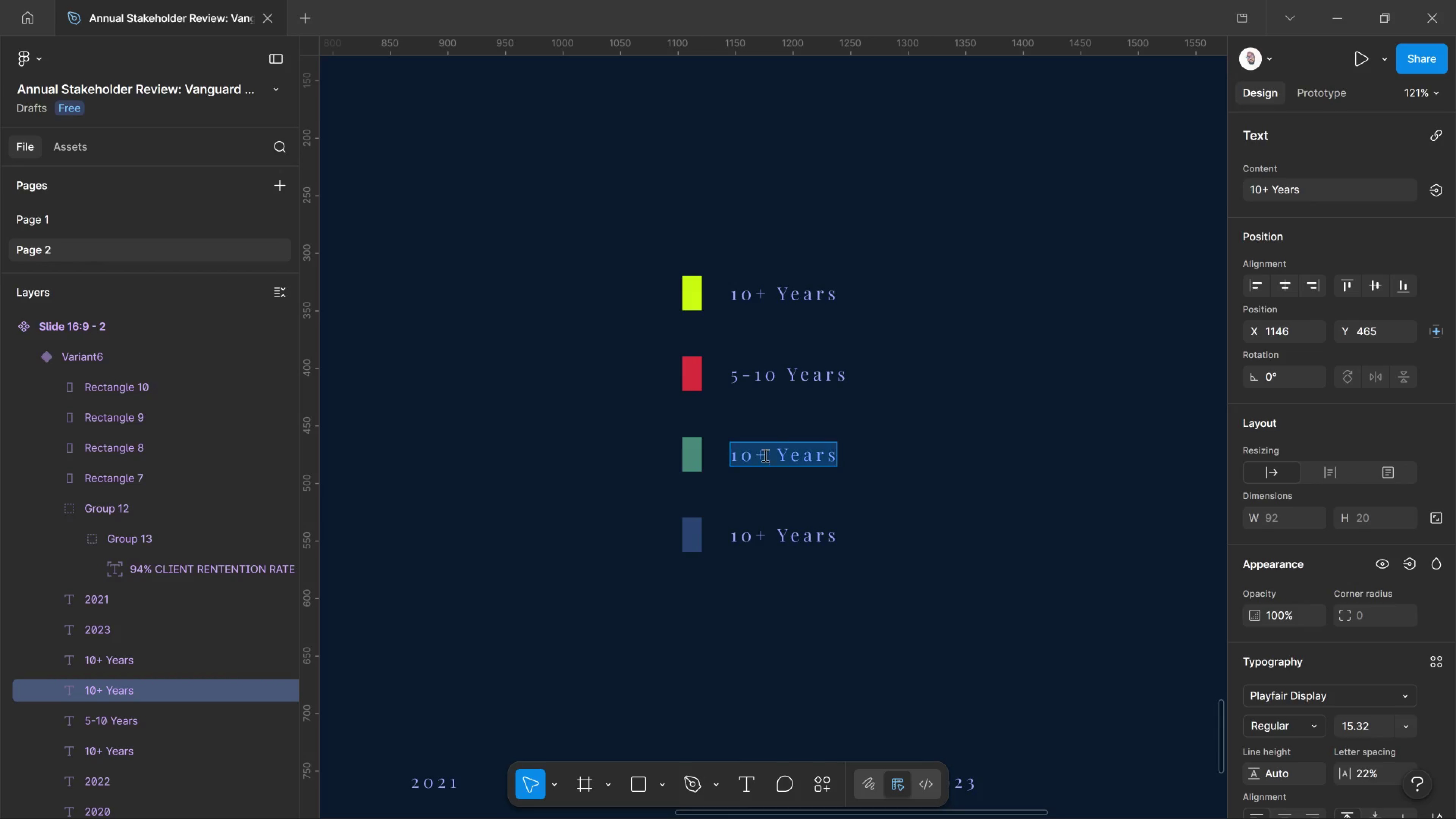 
key(Control+A)
 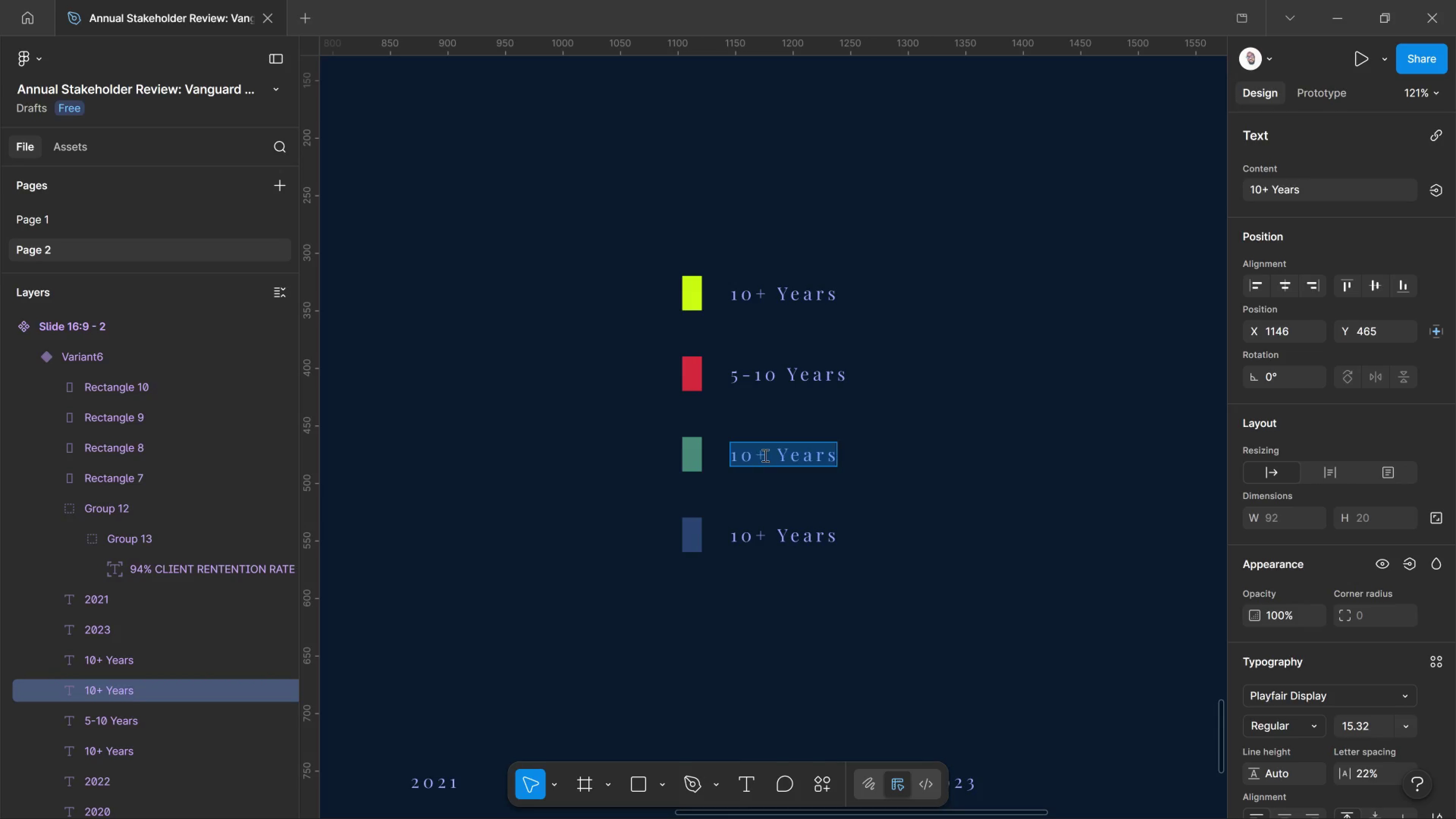 
type(2-5 Years)
 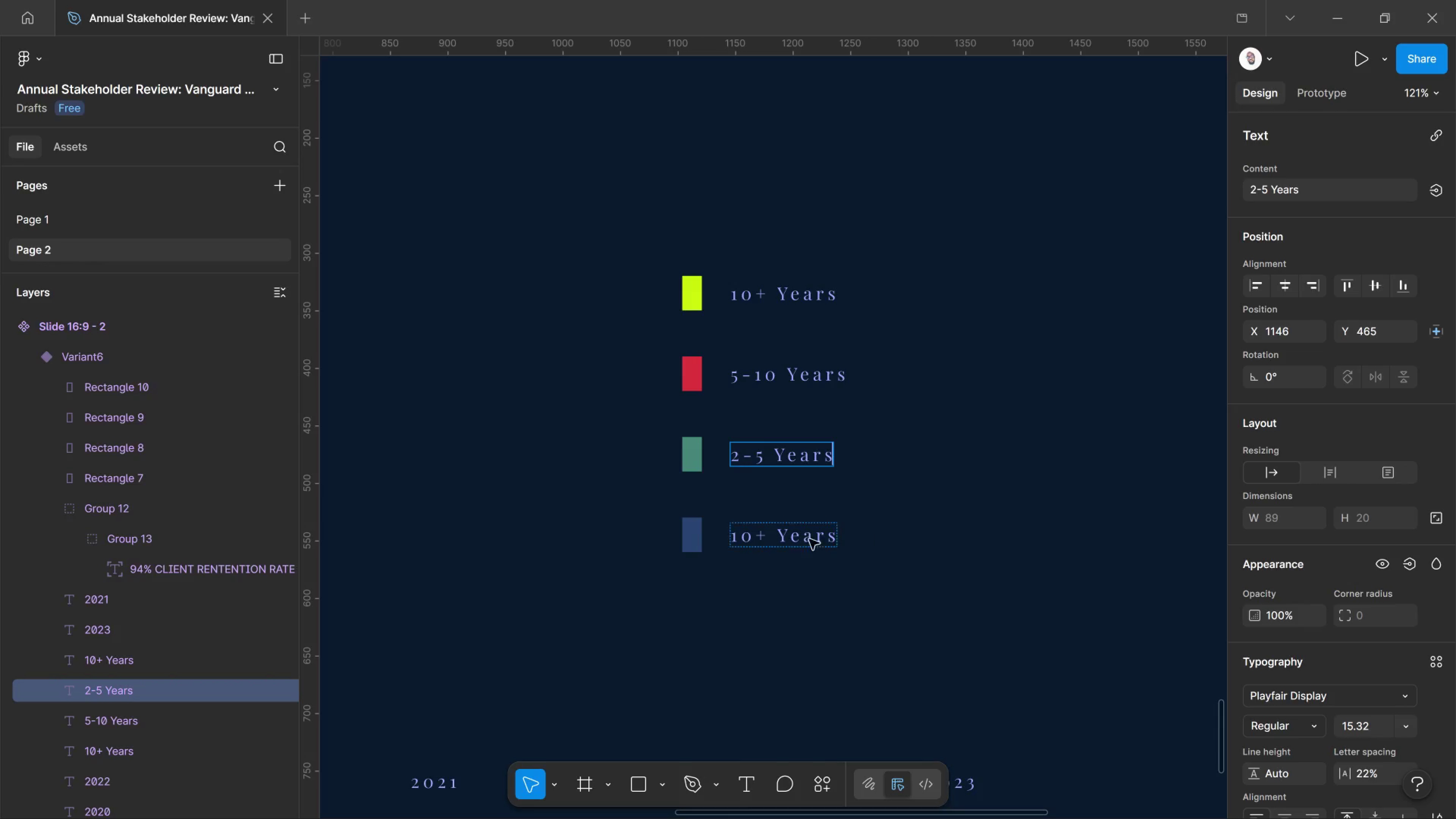 
left_click([773, 551])
 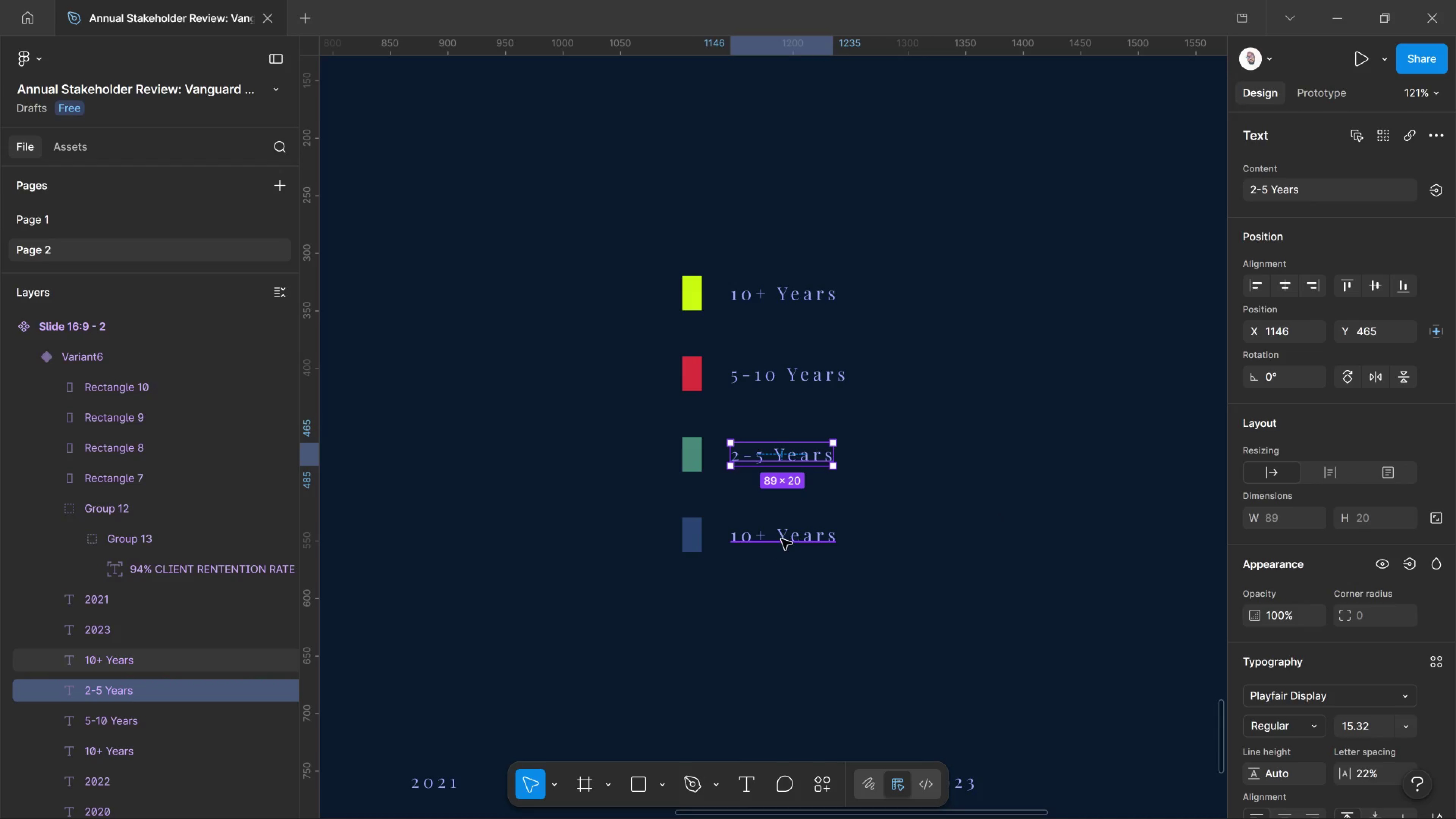 
left_click([783, 535])
 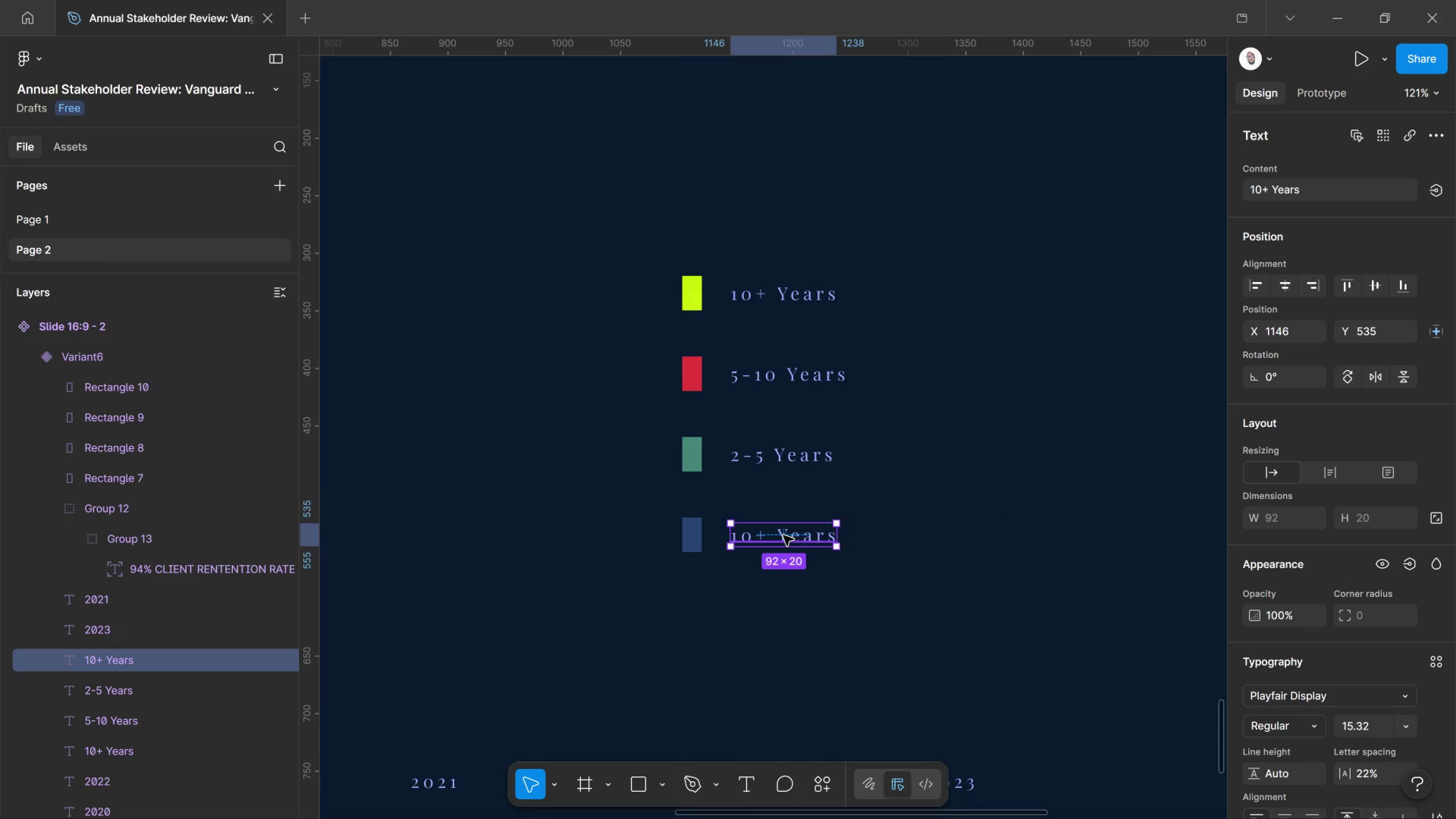 
double_click([783, 535])
 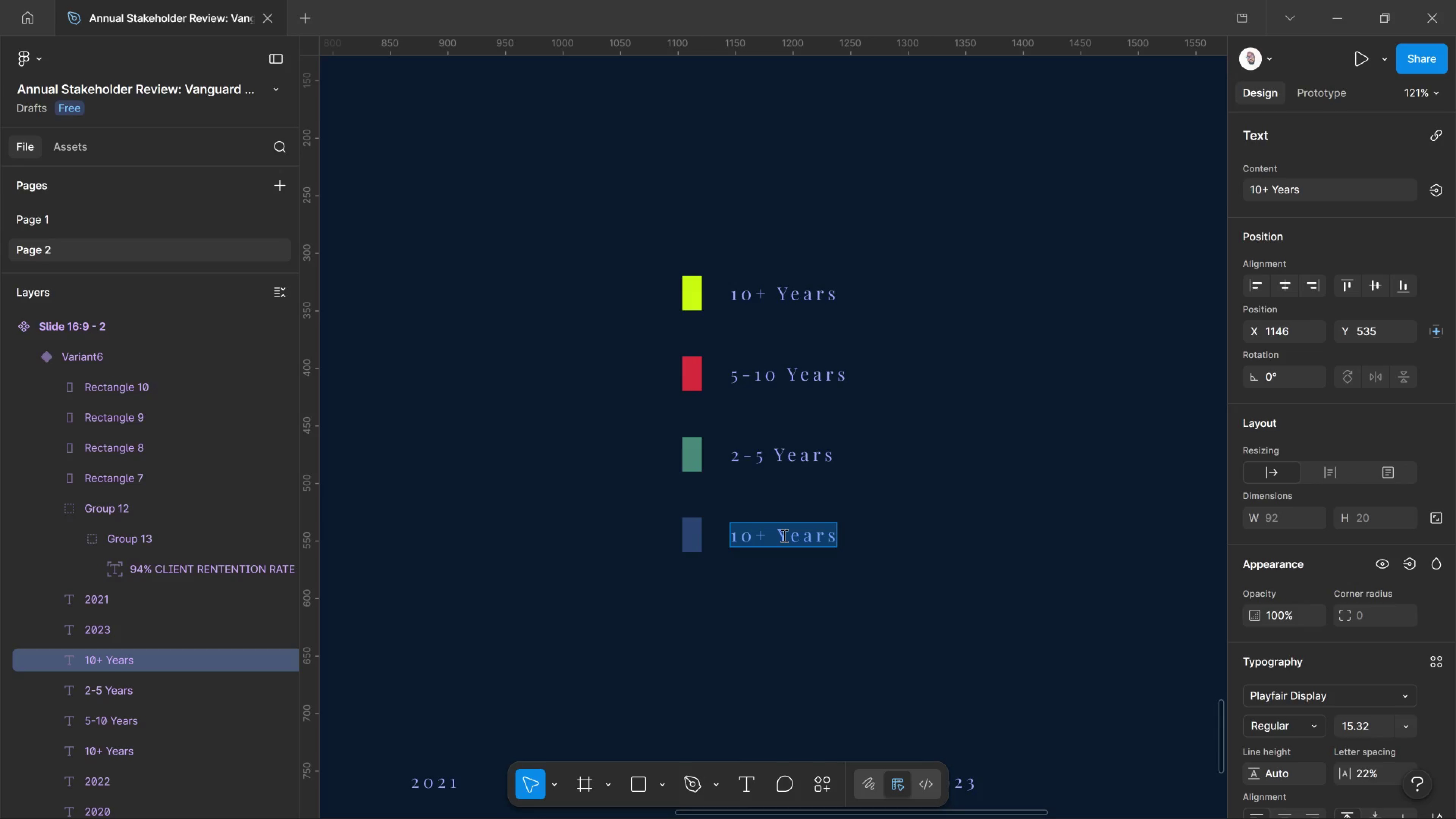 
type(<2 Years)
 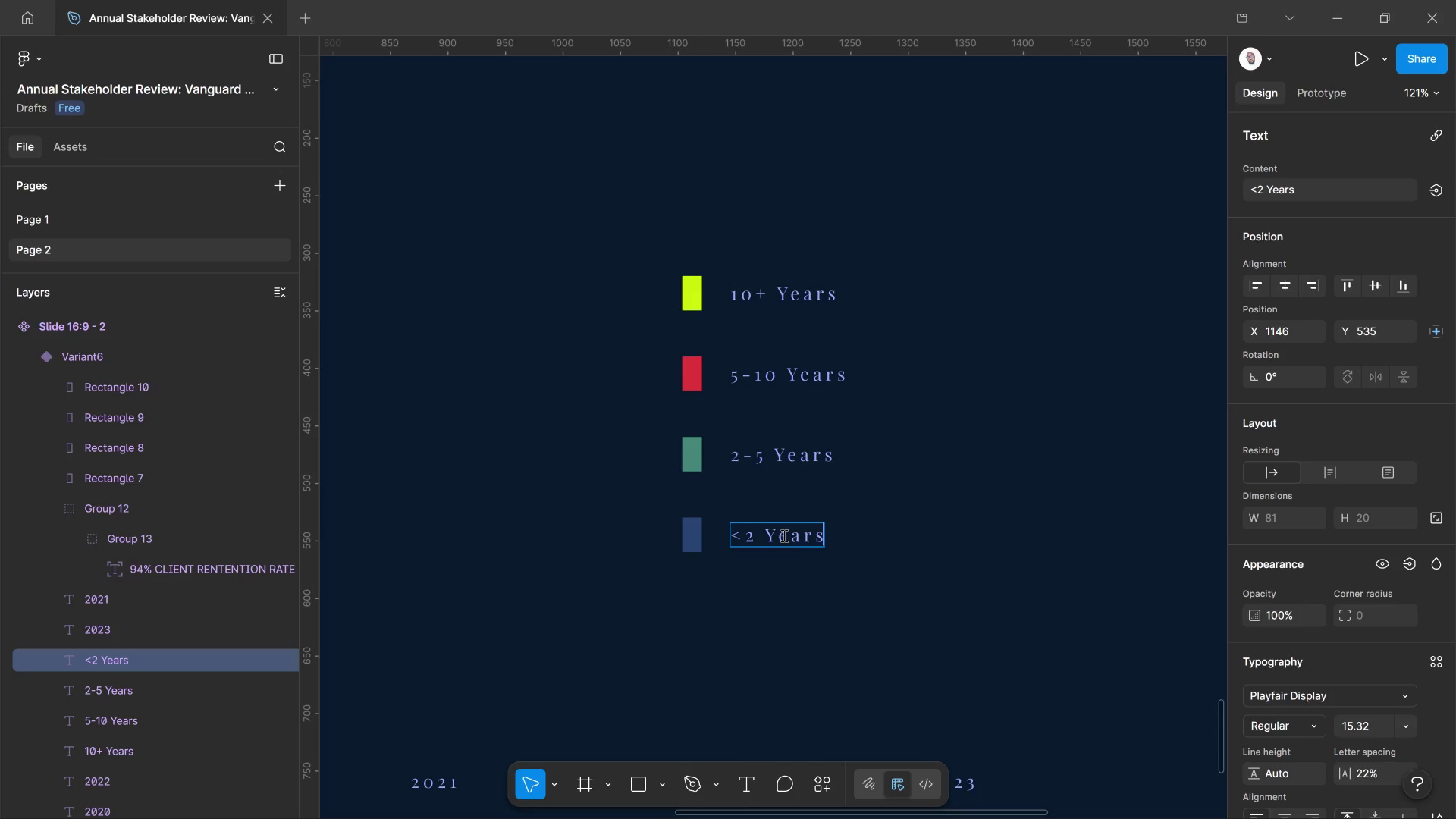 
wait(6.98)
 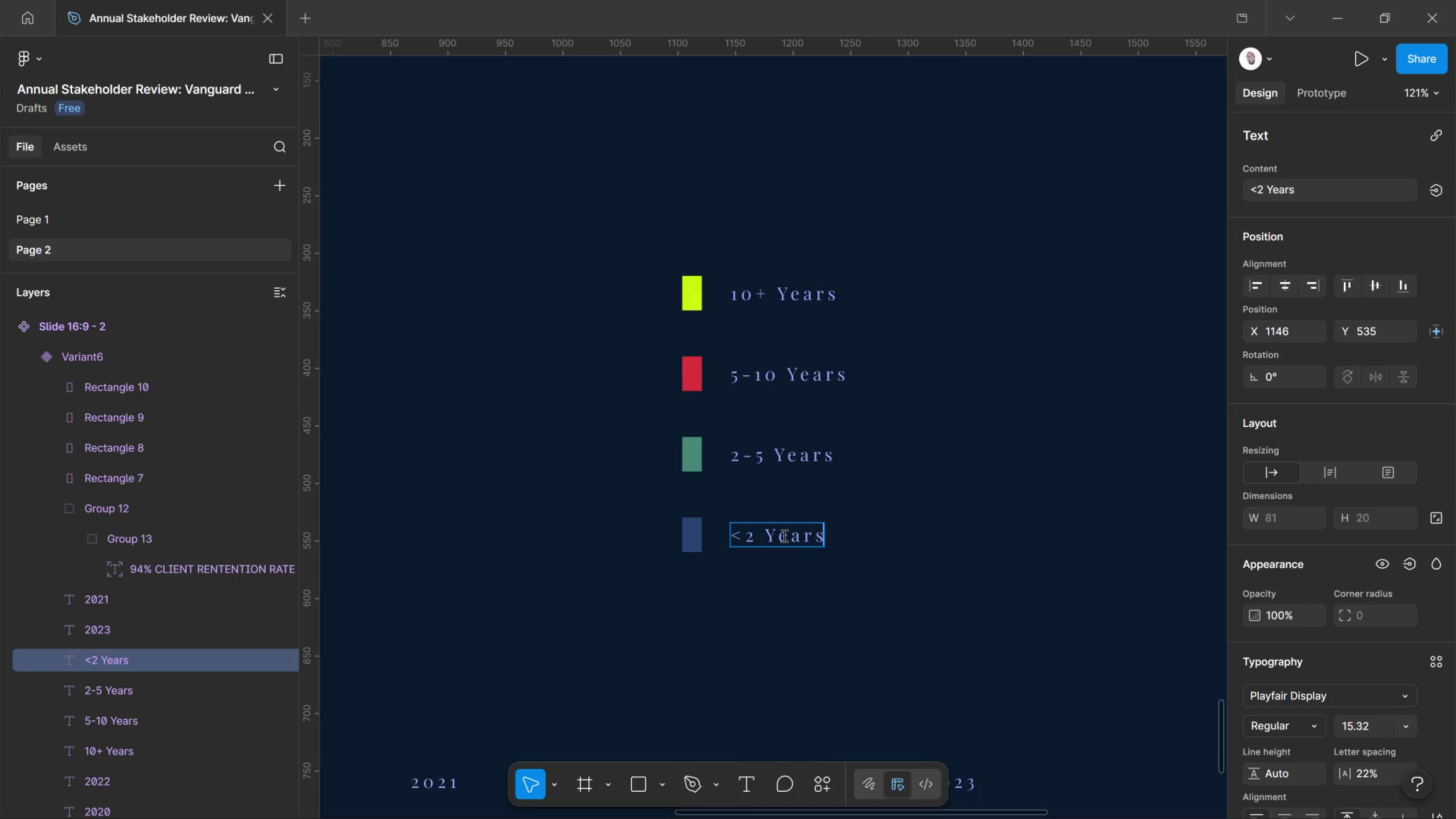 
scroll: coordinate [818, 158], scroll_direction: up, amount: 1.0
 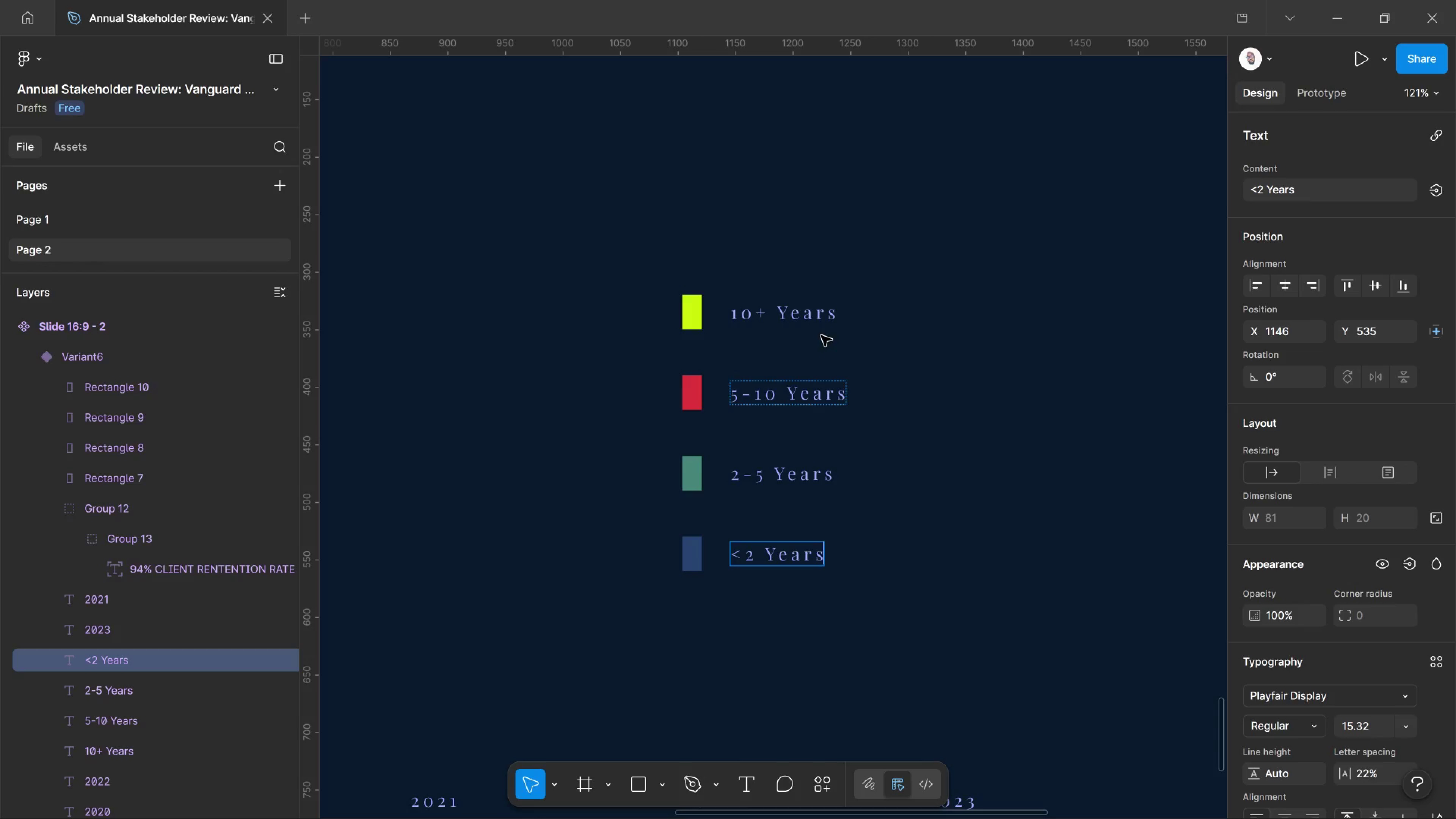 
left_click([823, 323])
 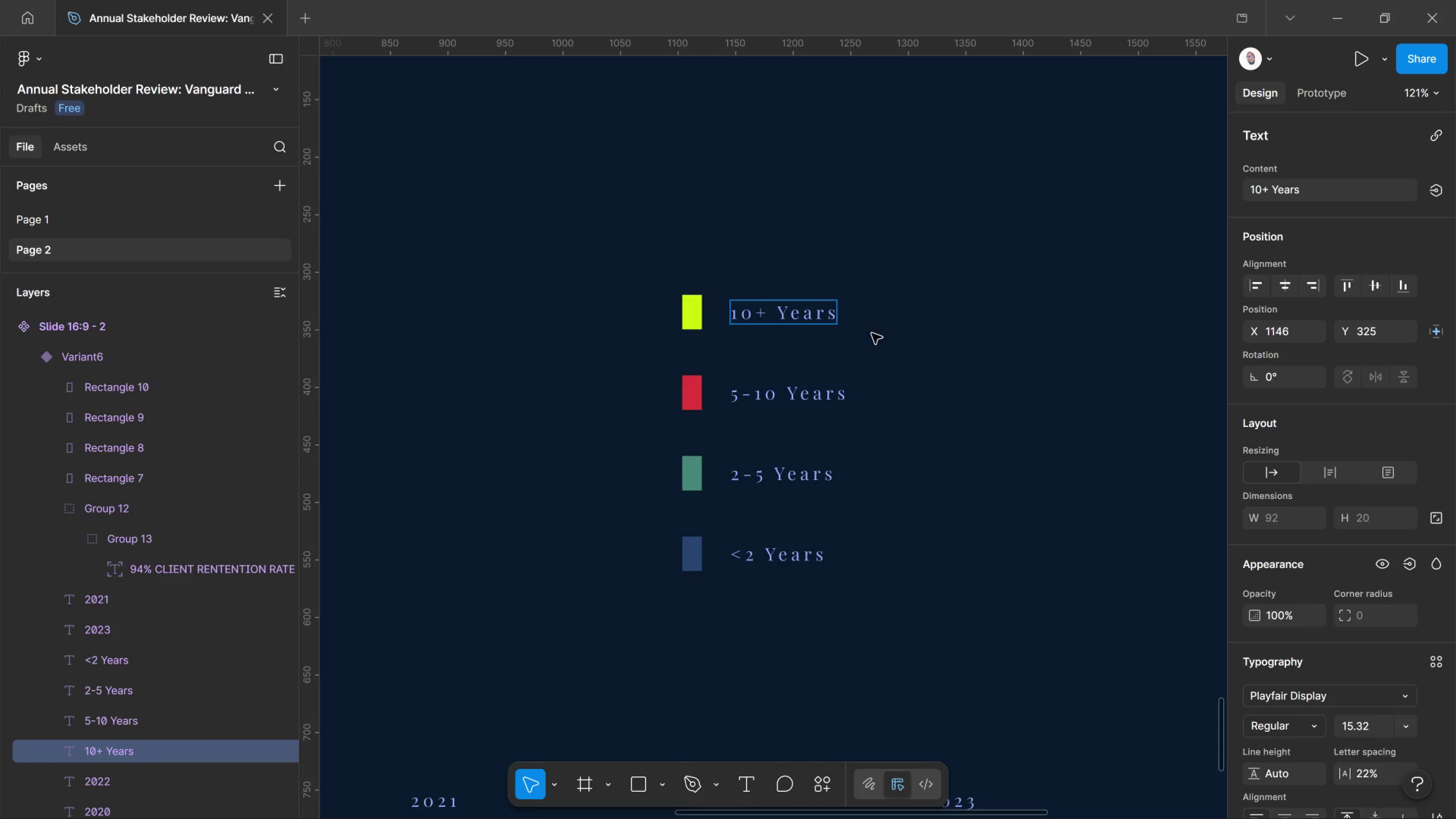 
left_click([872, 334])
 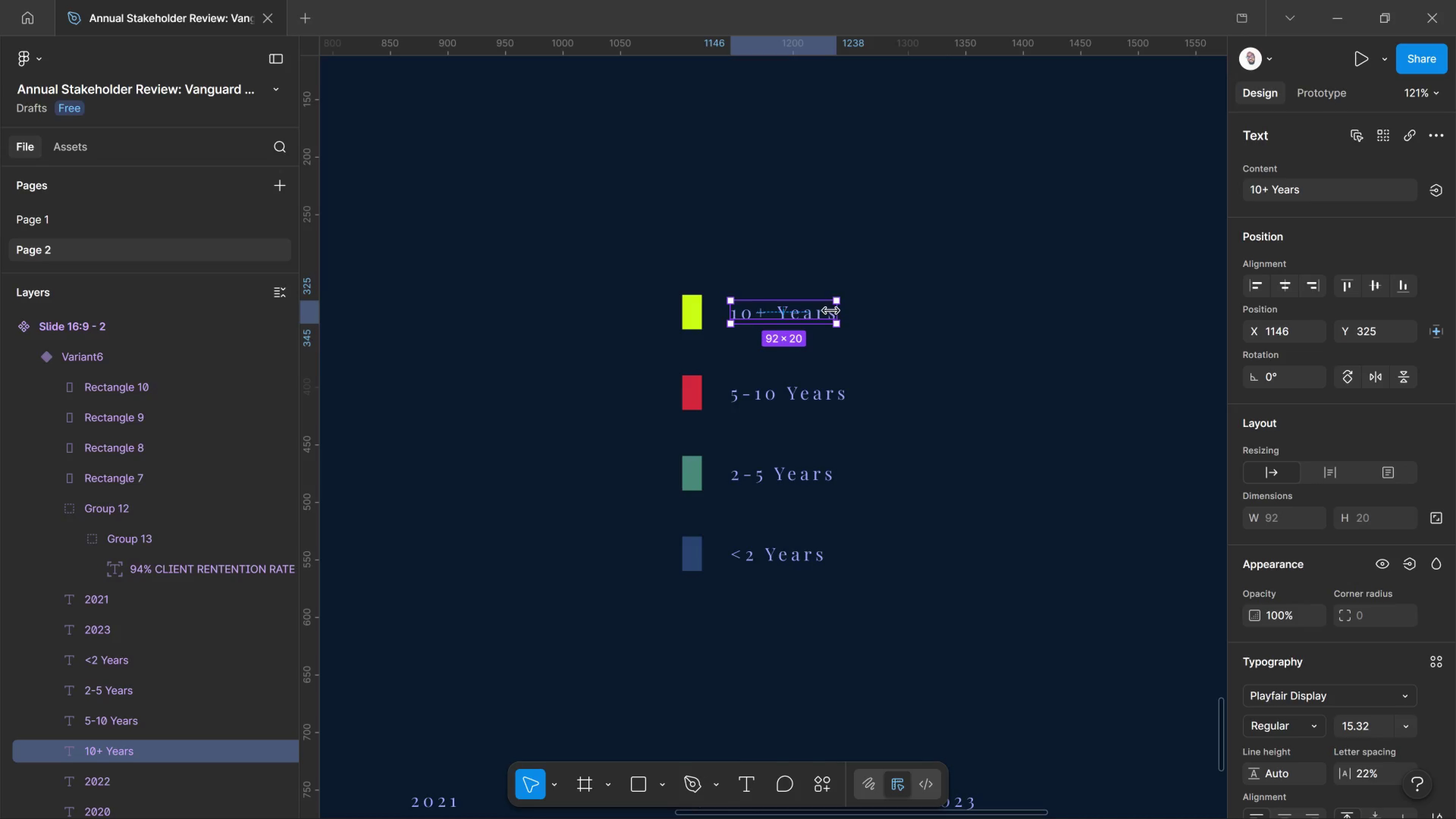 
hold_key(key=AltLeft, duration=7.0)
left_click_drag(start_coordinate=[825, 308], to_coordinate=[779, 207])
 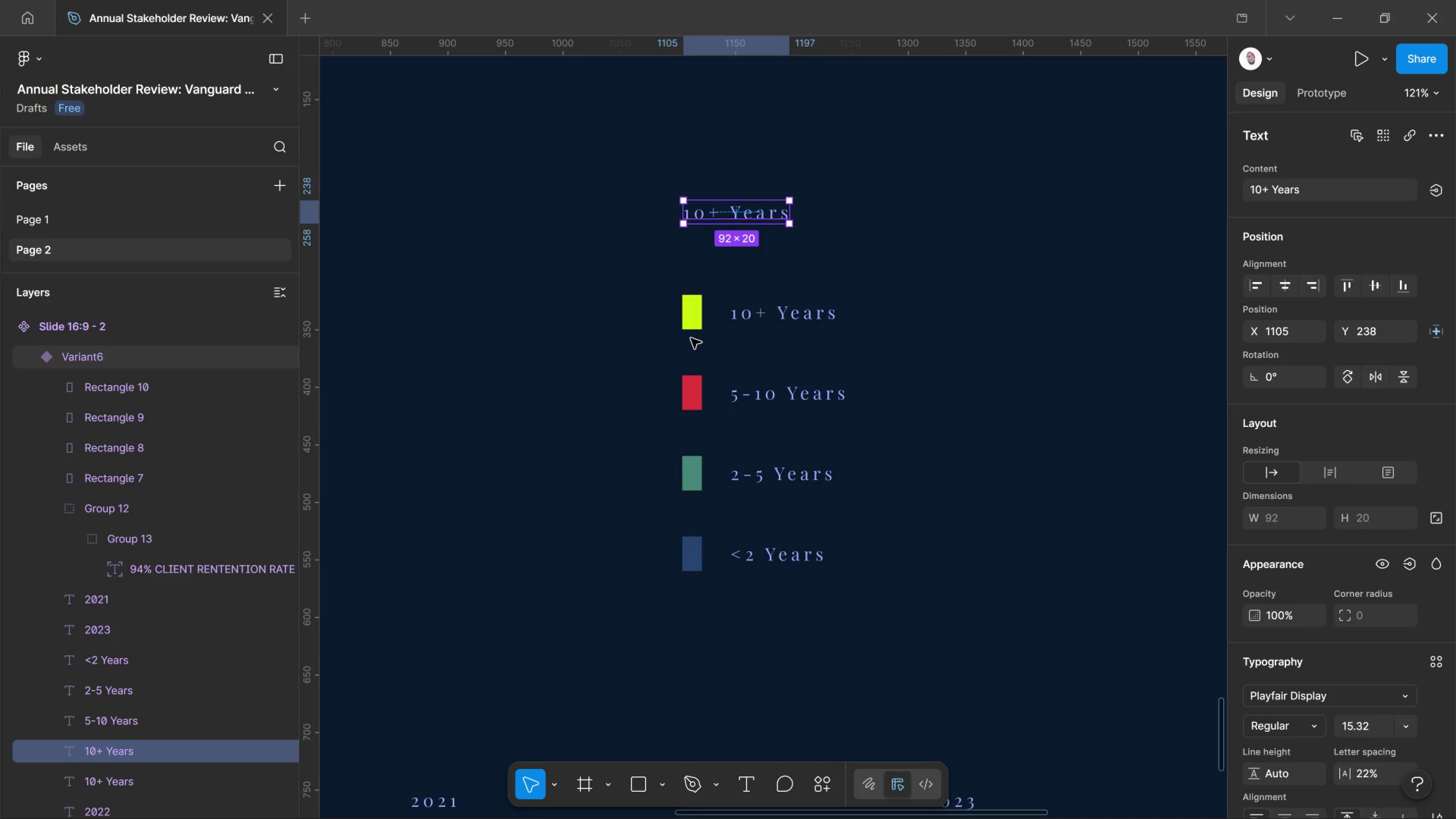 
left_click([699, 317])
 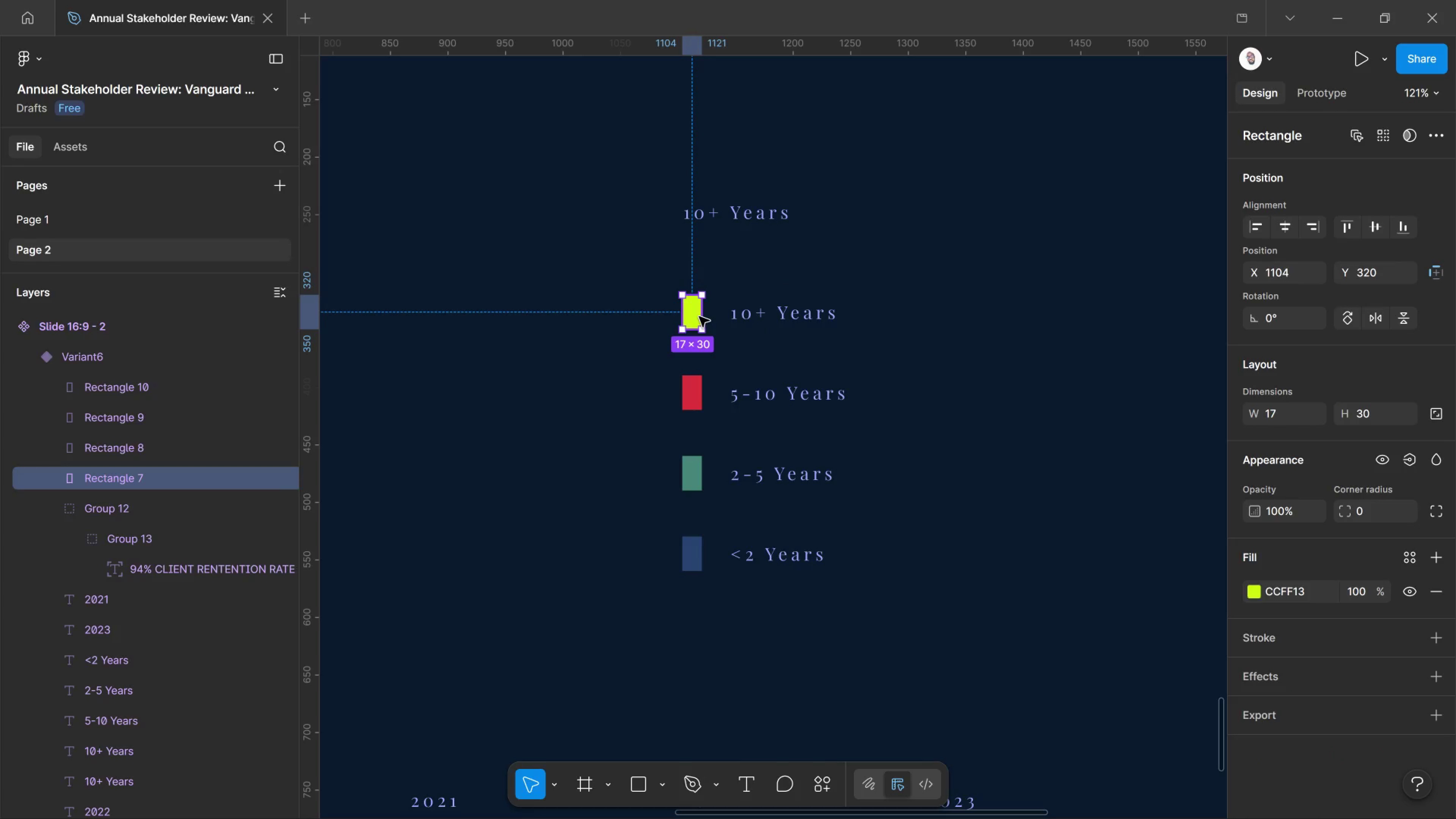 
hold_key(key=AltLeft, duration=3.91)
left_click_drag(start_coordinate=[691, 317], to_coordinate=[897, 317])
 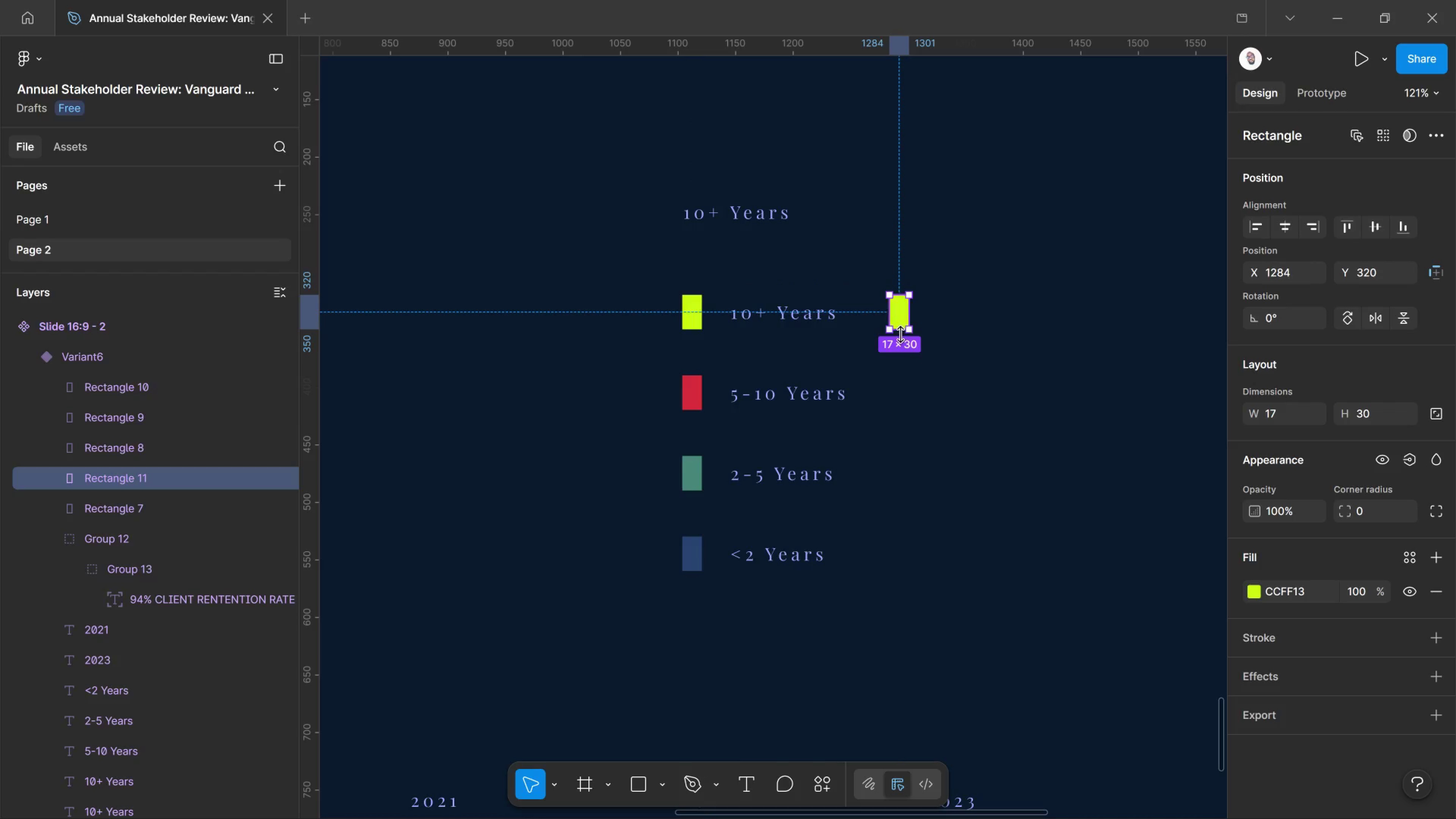 
left_click_drag(start_coordinate=[900, 334], to_coordinate=[896, 317])
 